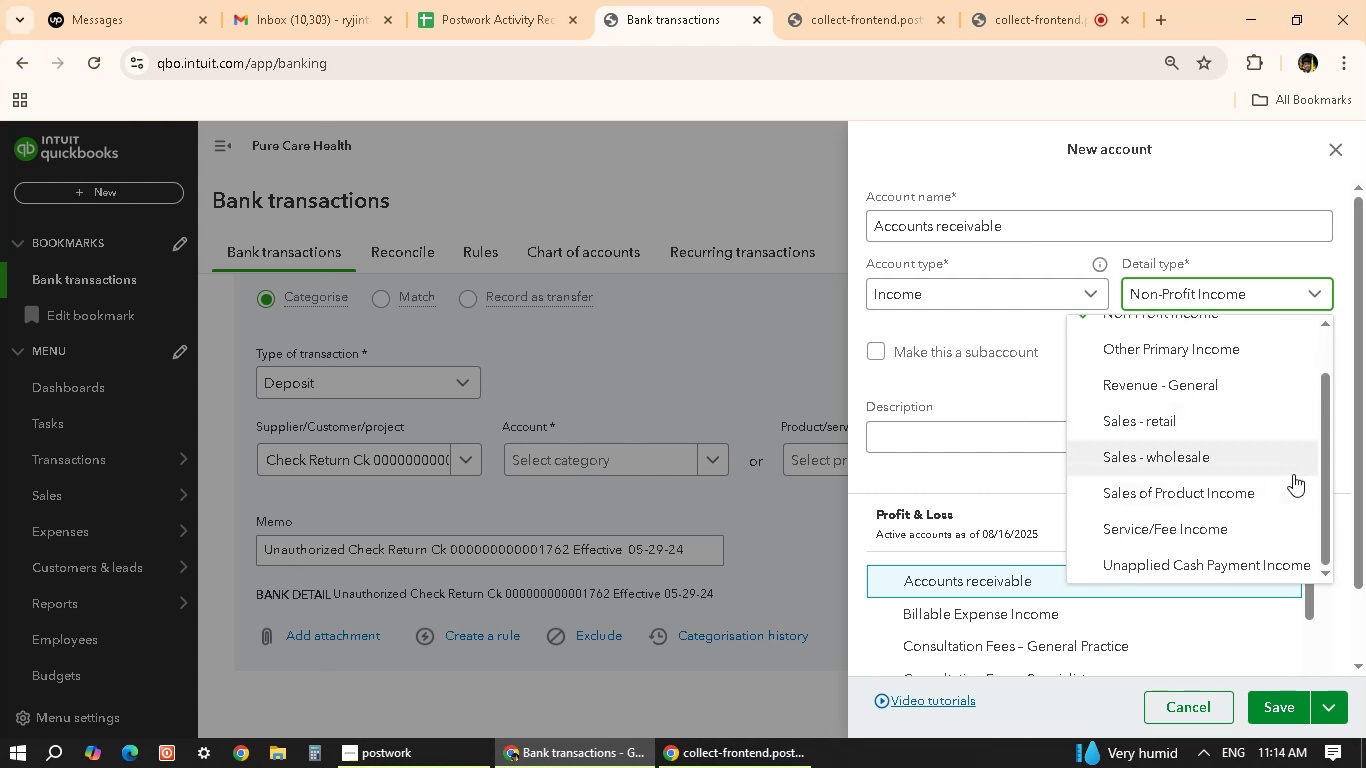 
left_click([1194, 566])
 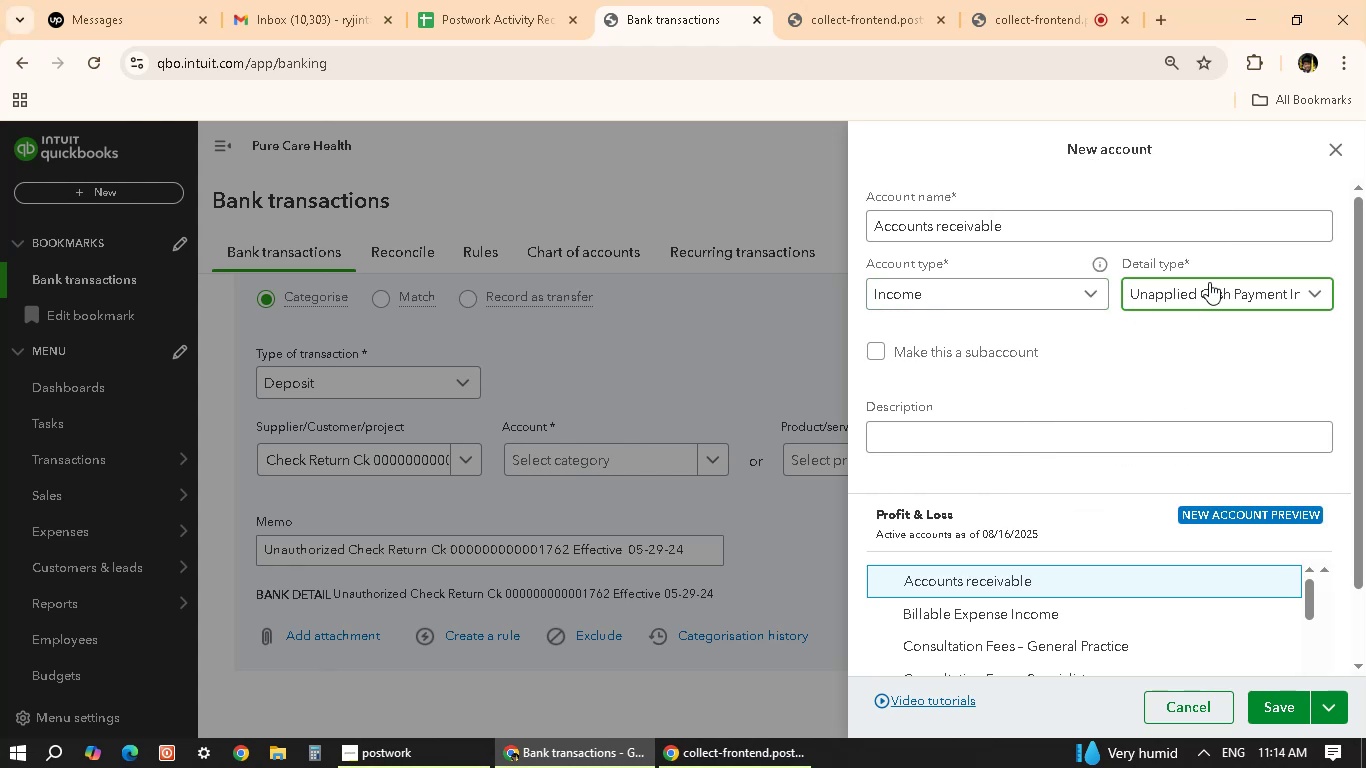 
left_click([1198, 291])
 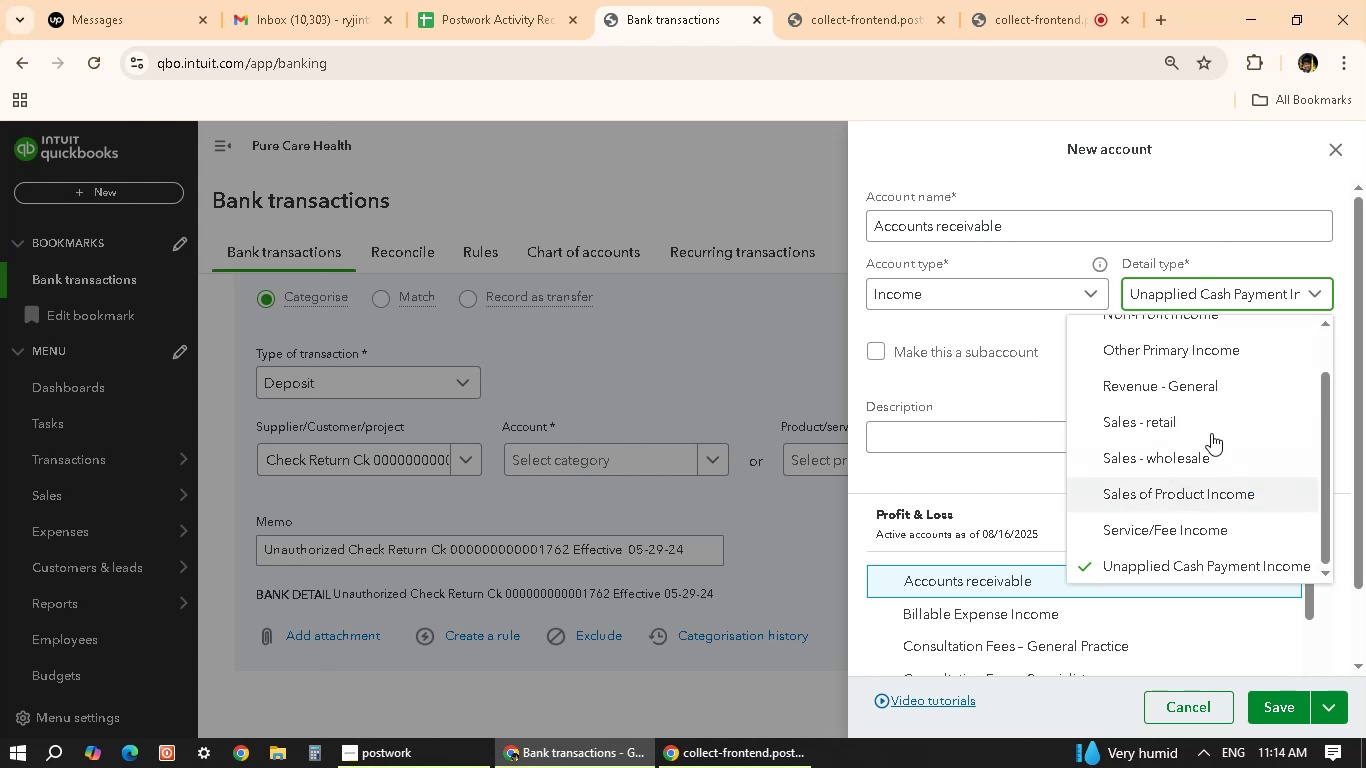 
scroll: coordinate [1191, 464], scroll_direction: down, amount: 2.0
 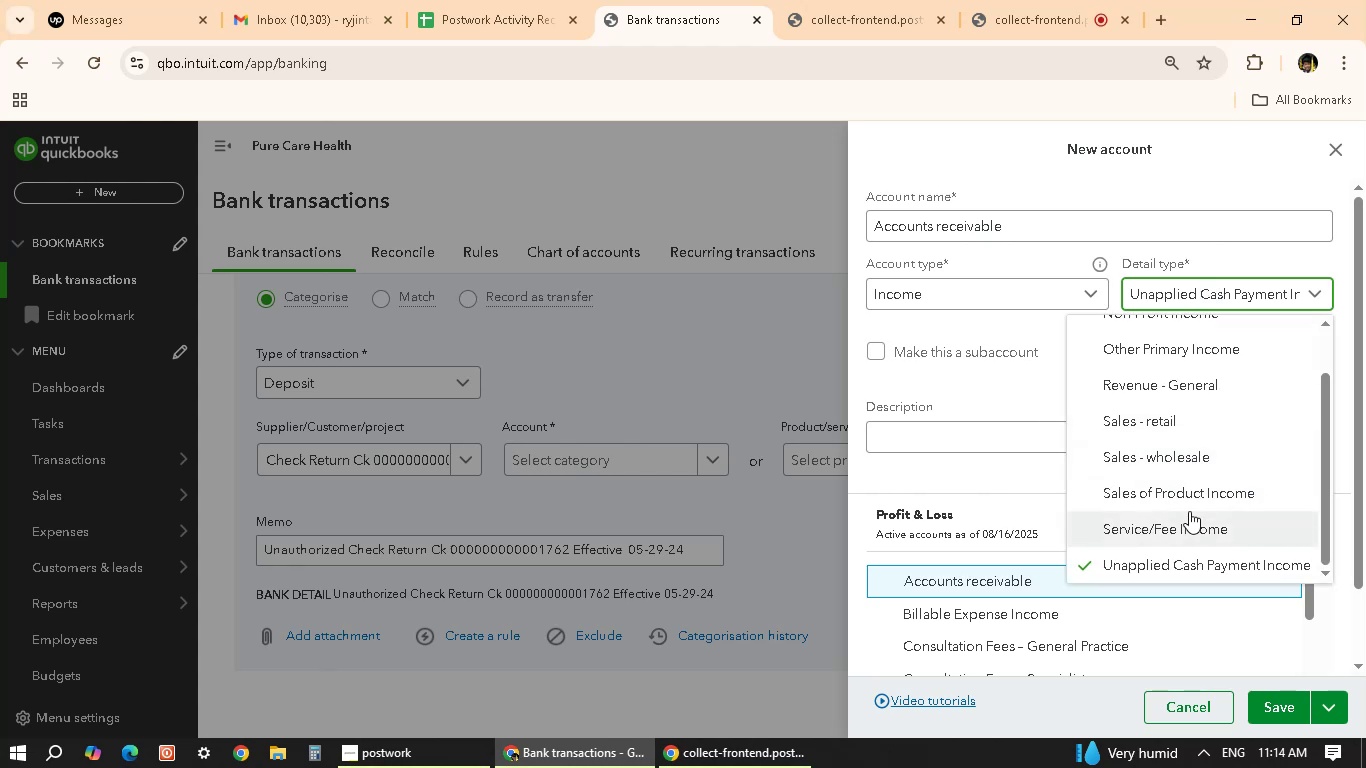 
scroll: coordinate [1193, 514], scroll_direction: up, amount: 3.0
 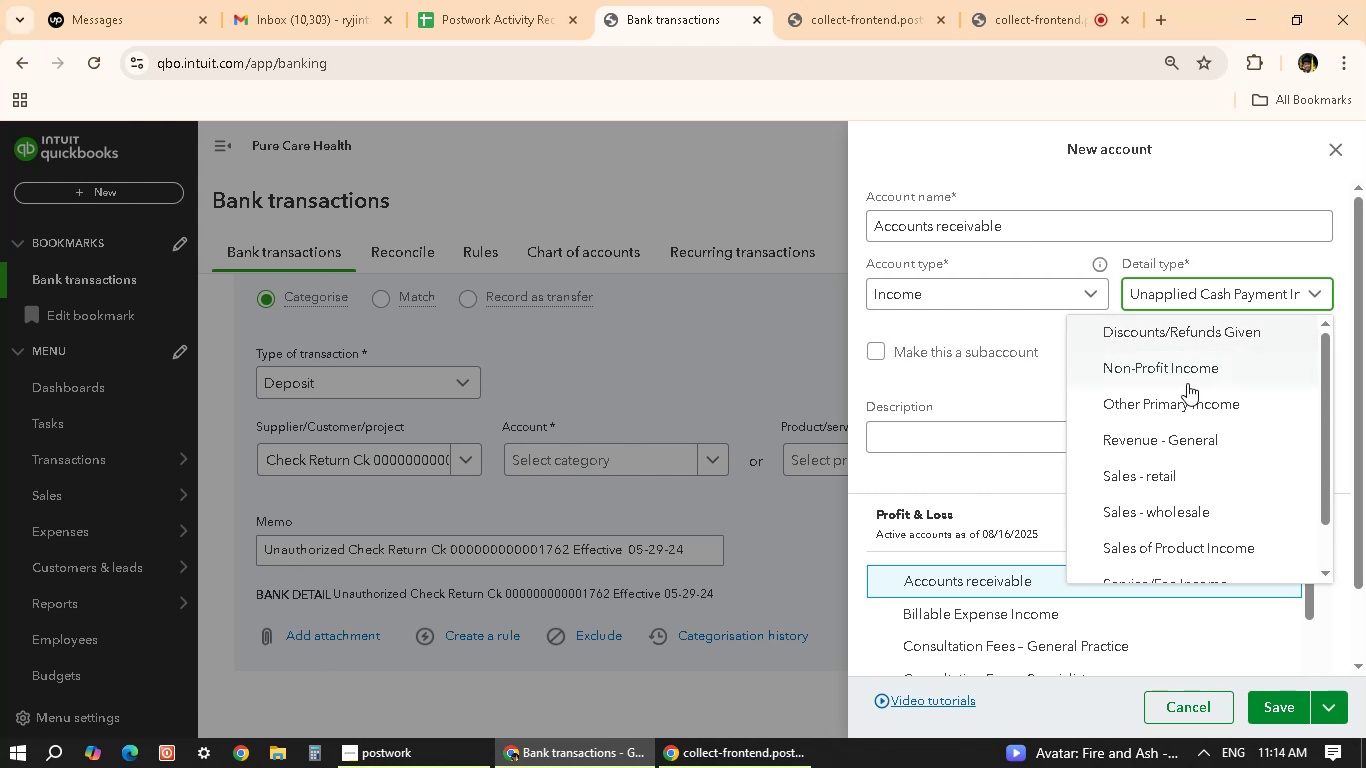 
scroll: coordinate [1174, 485], scroll_direction: down, amount: 2.0
 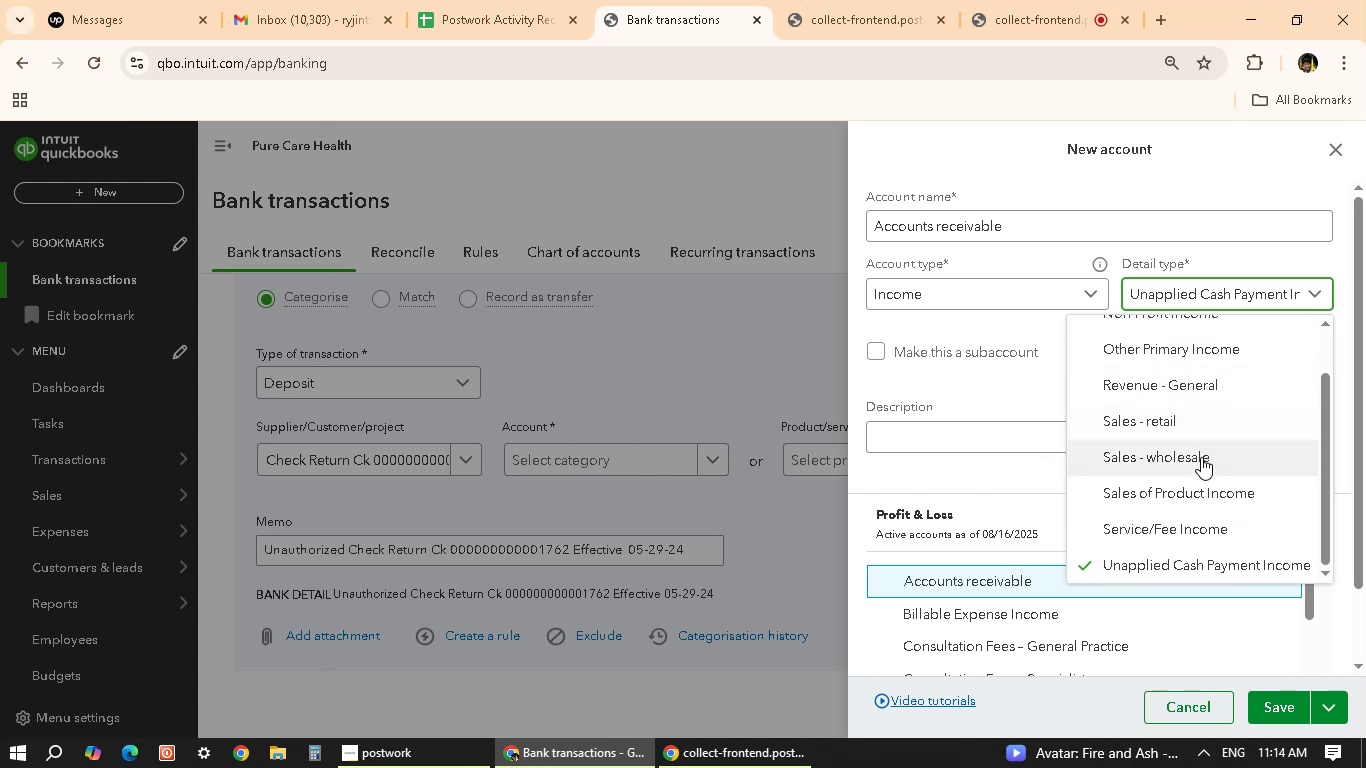 
wait(6.17)
 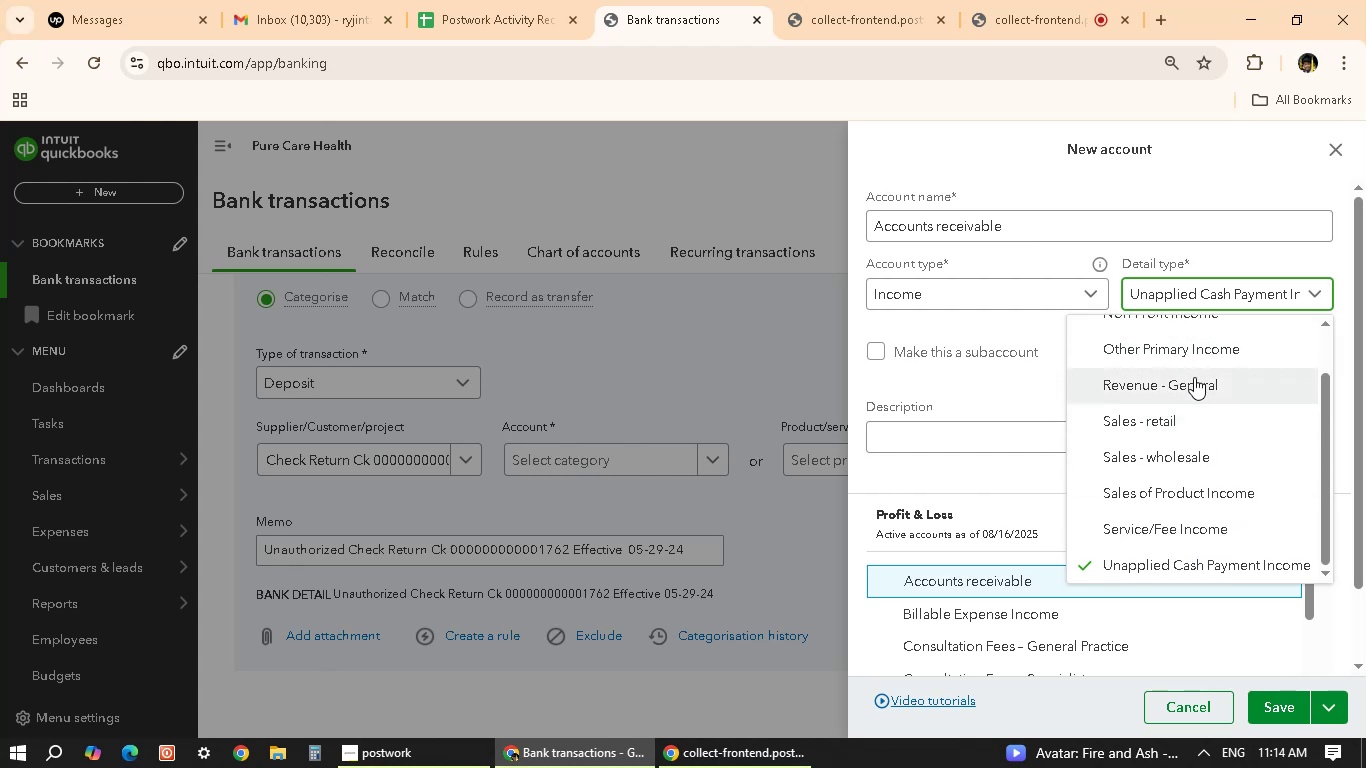 
left_click([988, 389])
 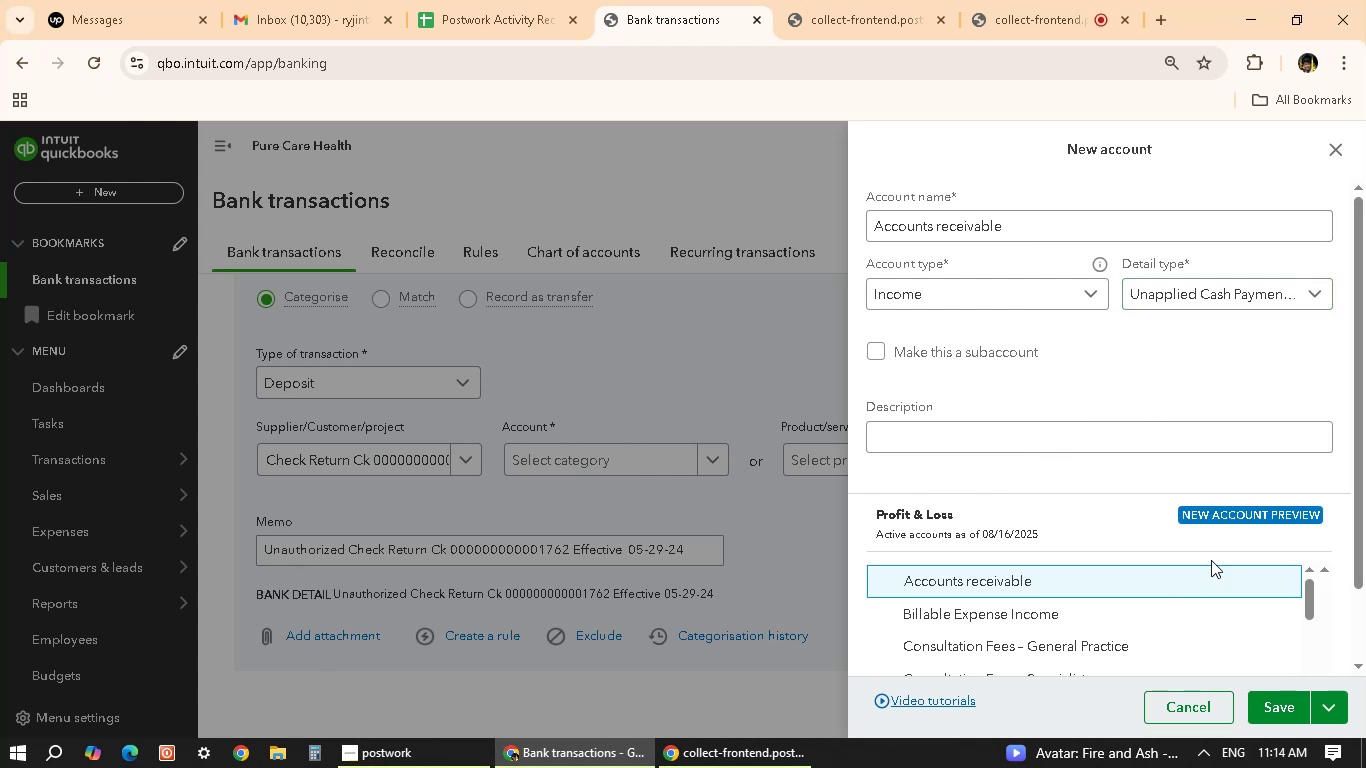 
scroll: coordinate [1179, 596], scroll_direction: down, amount: 1.0
 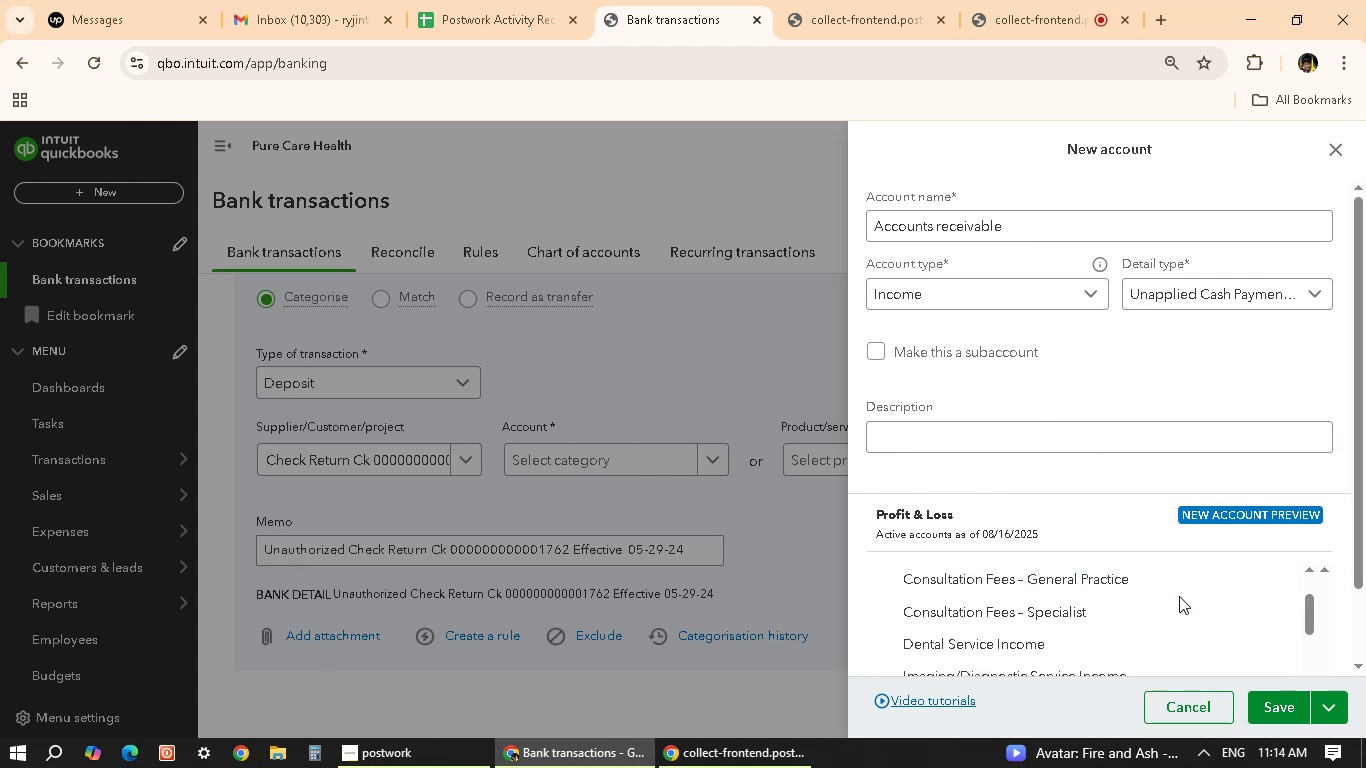 
scroll: coordinate [1179, 596], scroll_direction: up, amount: 1.0
 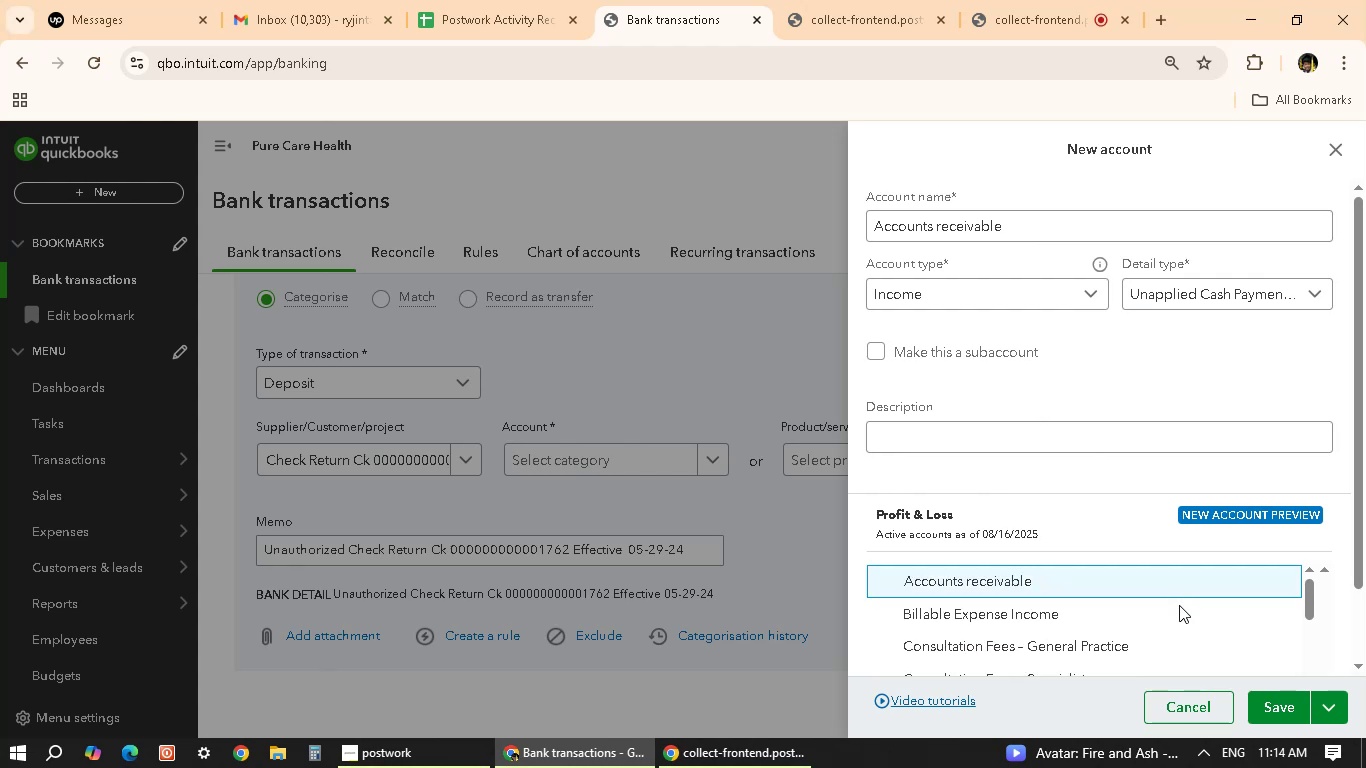 
wait(8.21)
 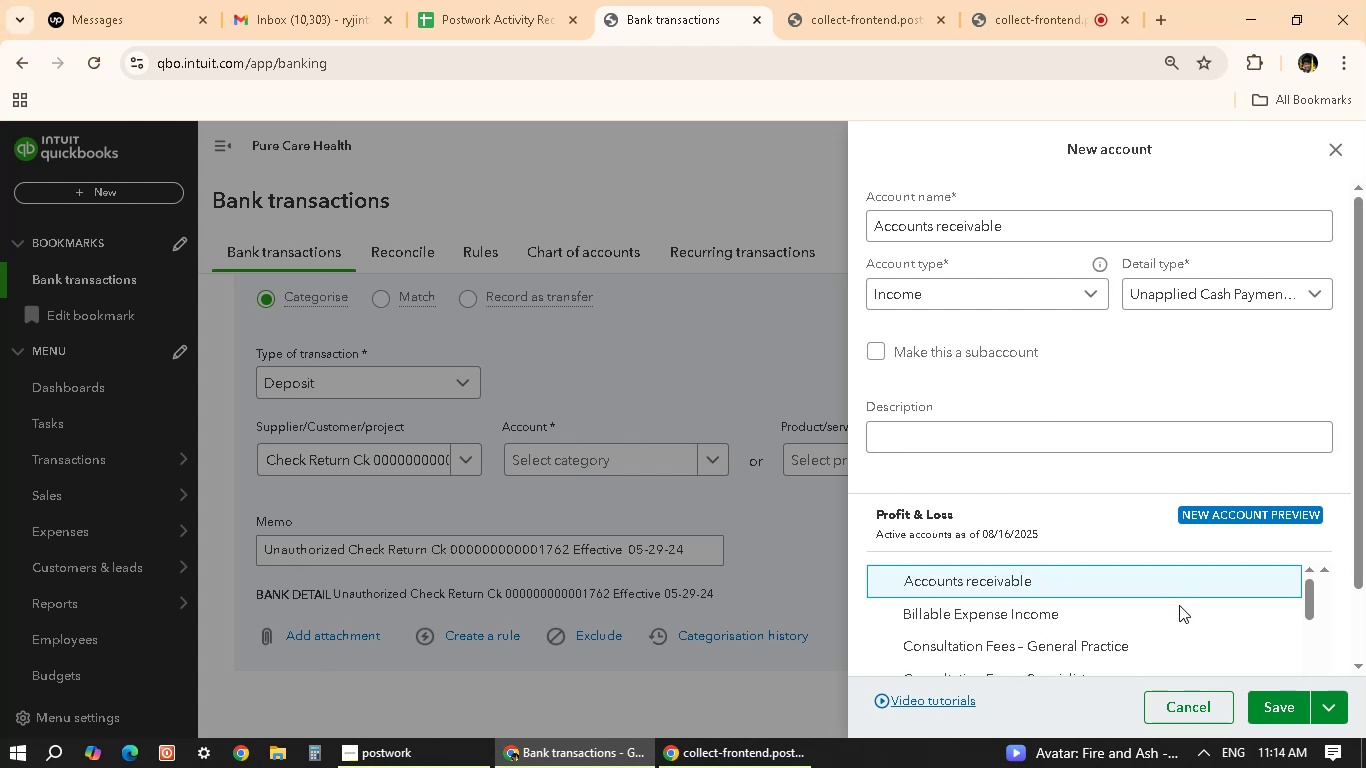 
left_click([708, 464])
 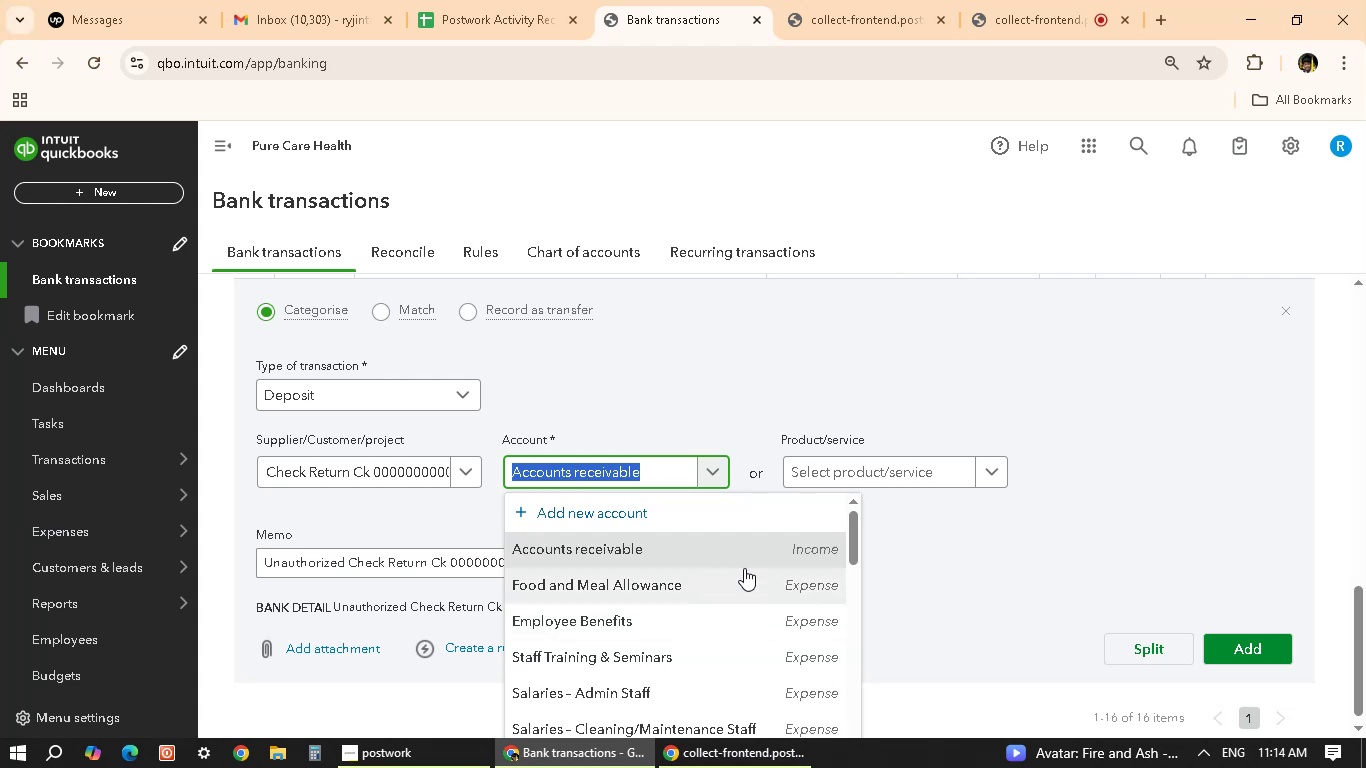 
scroll: coordinate [731, 609], scroll_direction: down, amount: 8.0
 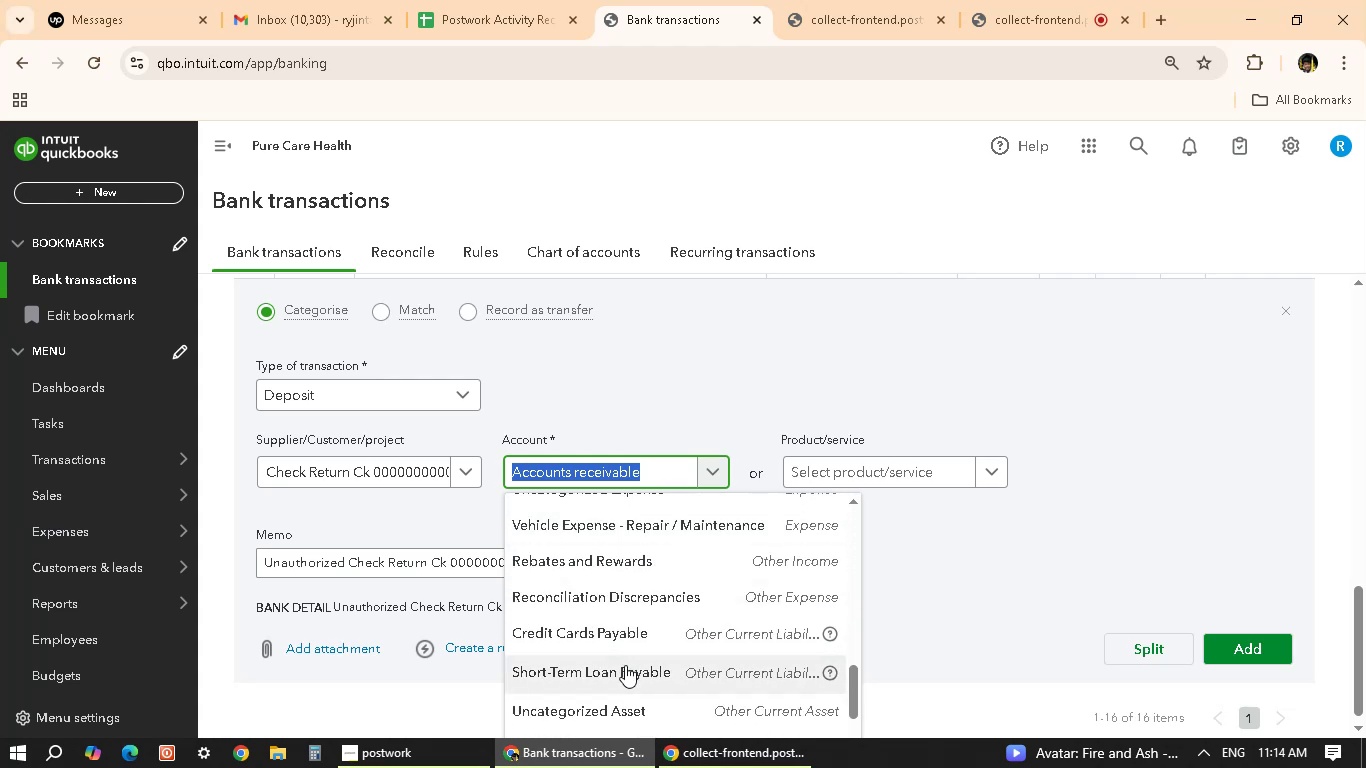 
scroll: coordinate [635, 653], scroll_direction: down, amount: 1.0
 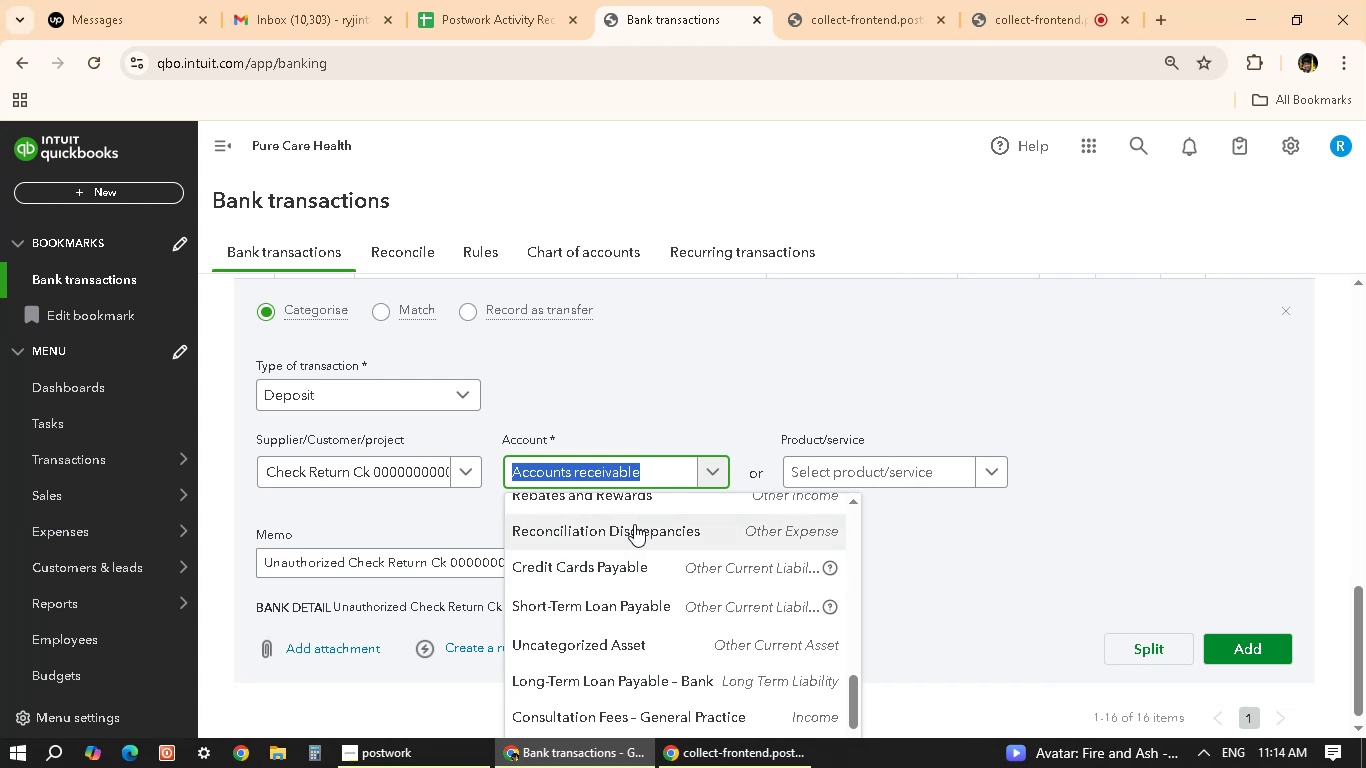 
scroll: coordinate [636, 613], scroll_direction: up, amount: 1.0
 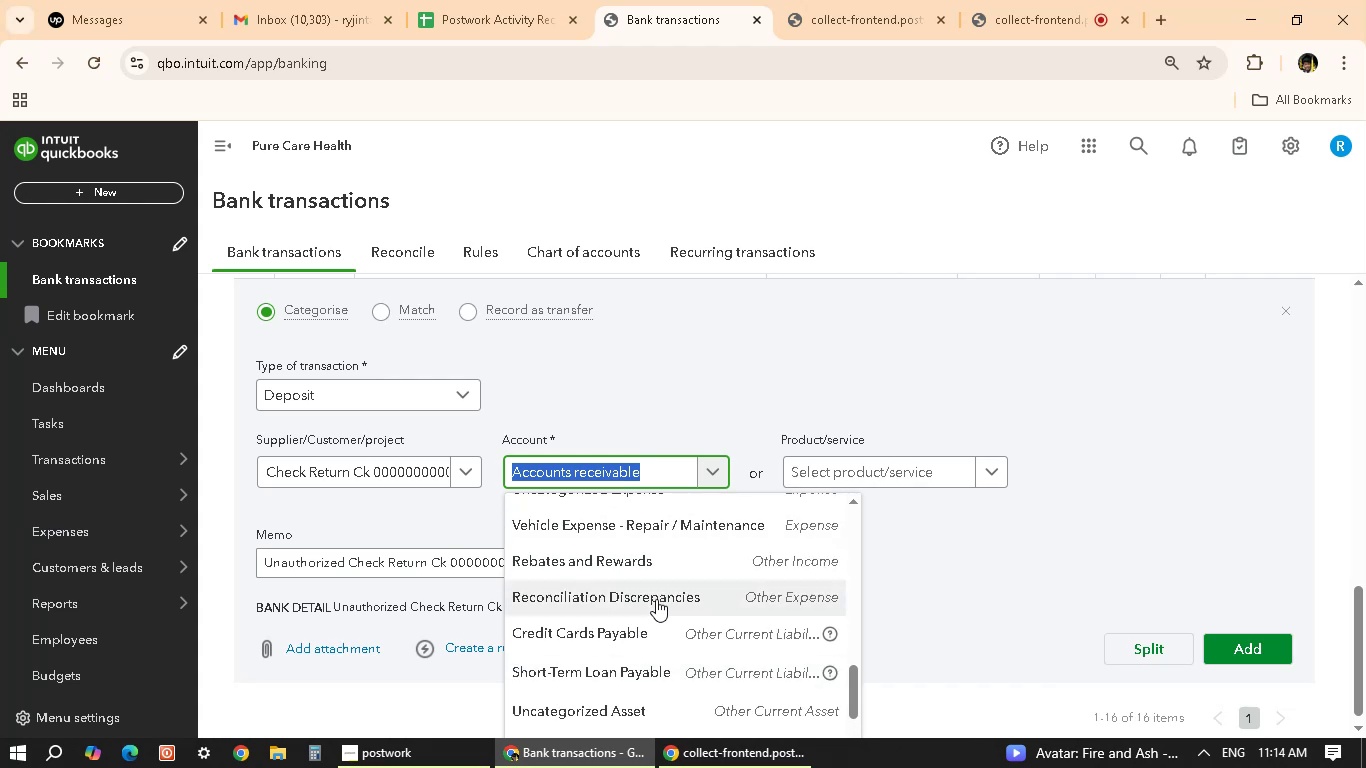 
scroll: coordinate [617, 639], scroll_direction: down, amount: 5.0
 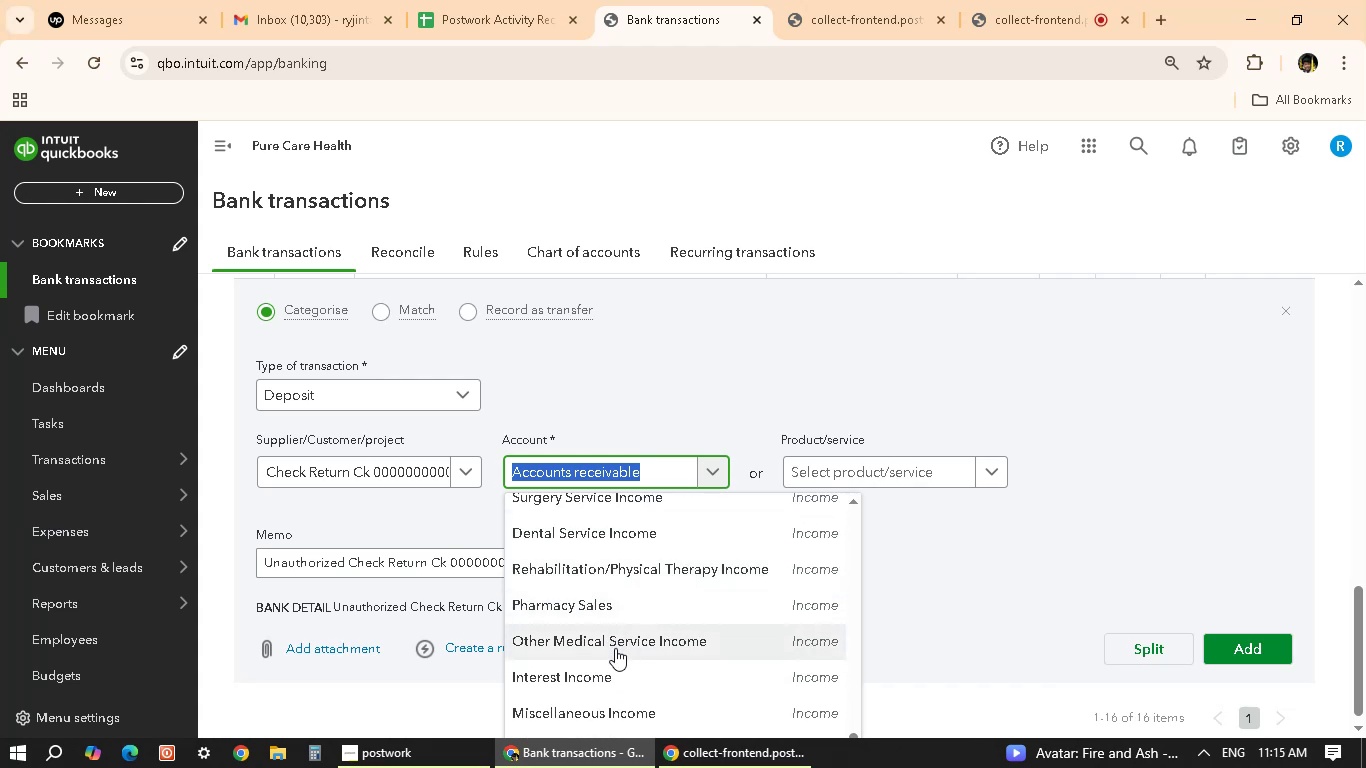 
scroll: coordinate [623, 644], scroll_direction: down, amount: 7.0
 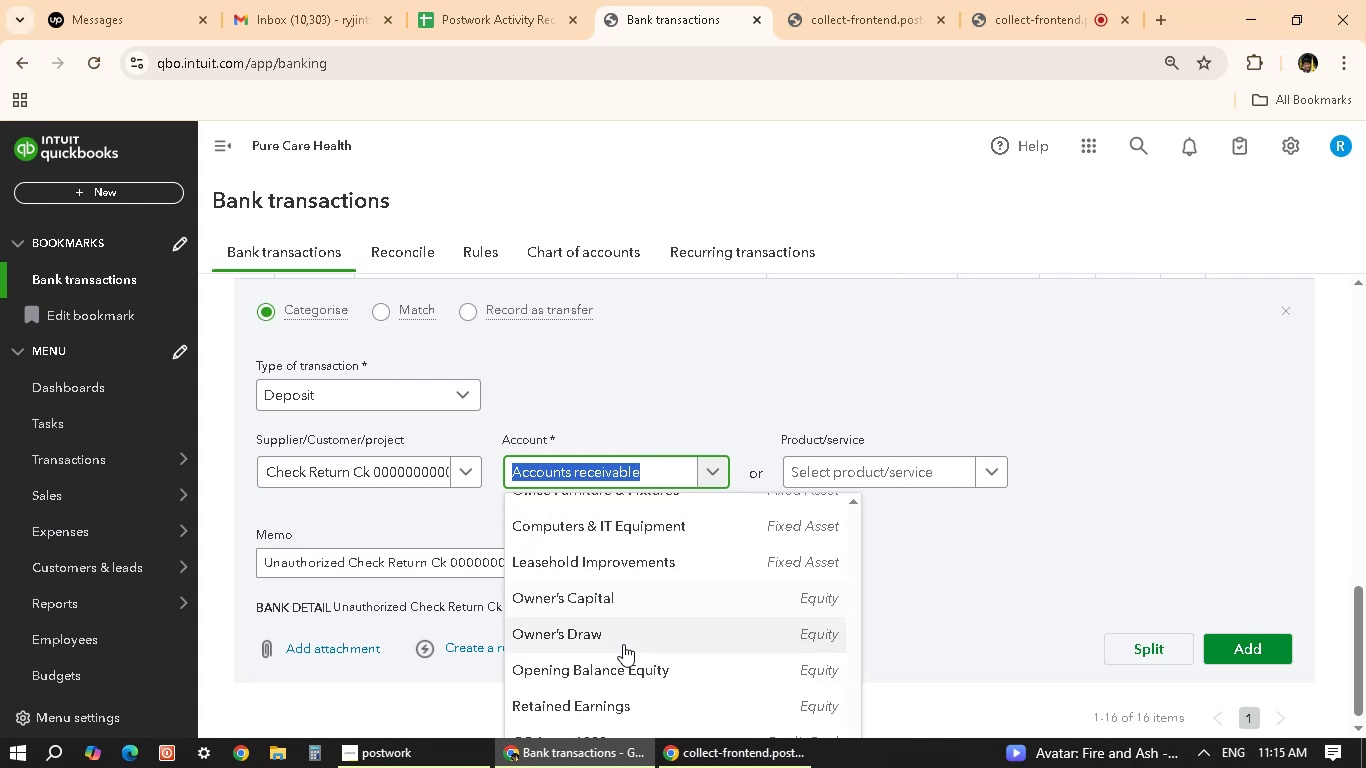 
scroll: coordinate [973, 659], scroll_direction: down, amount: 5.0
 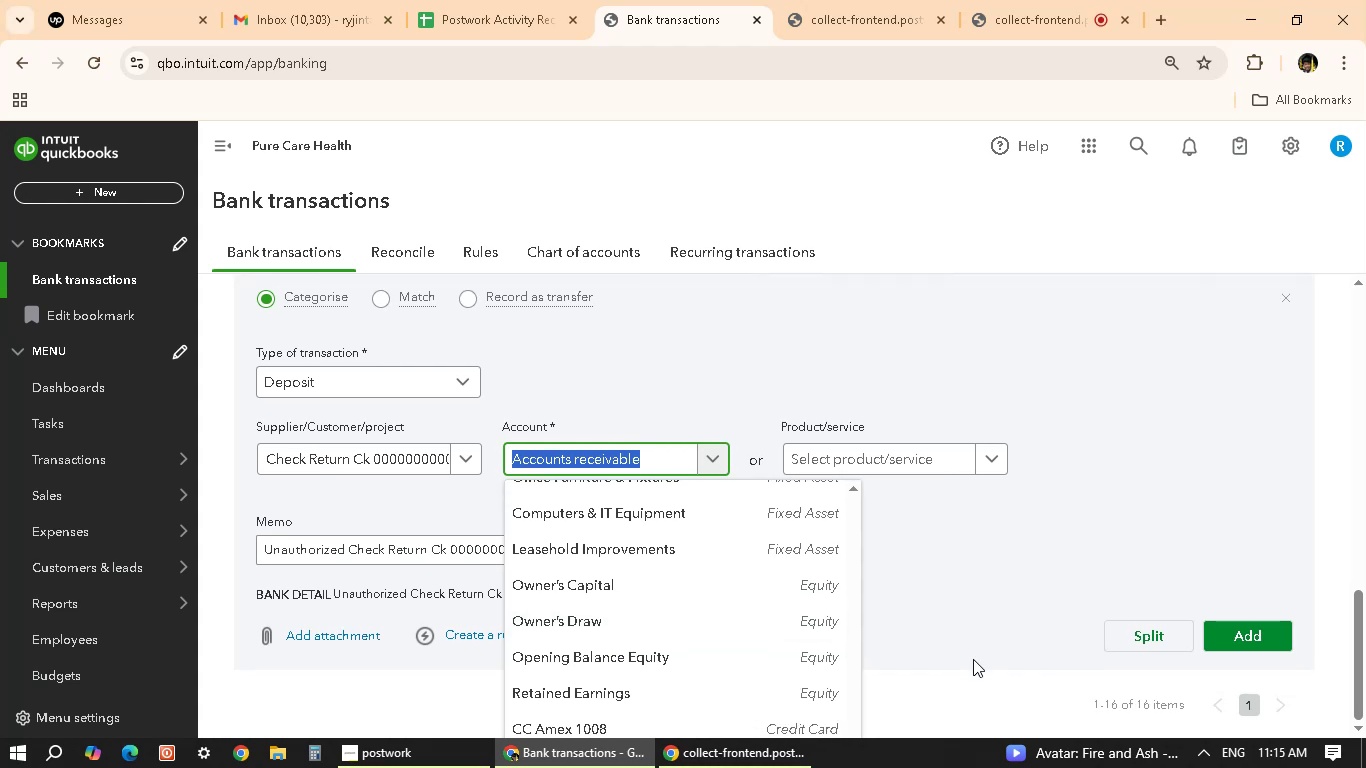 
scroll: coordinate [686, 654], scroll_direction: up, amount: 34.0
 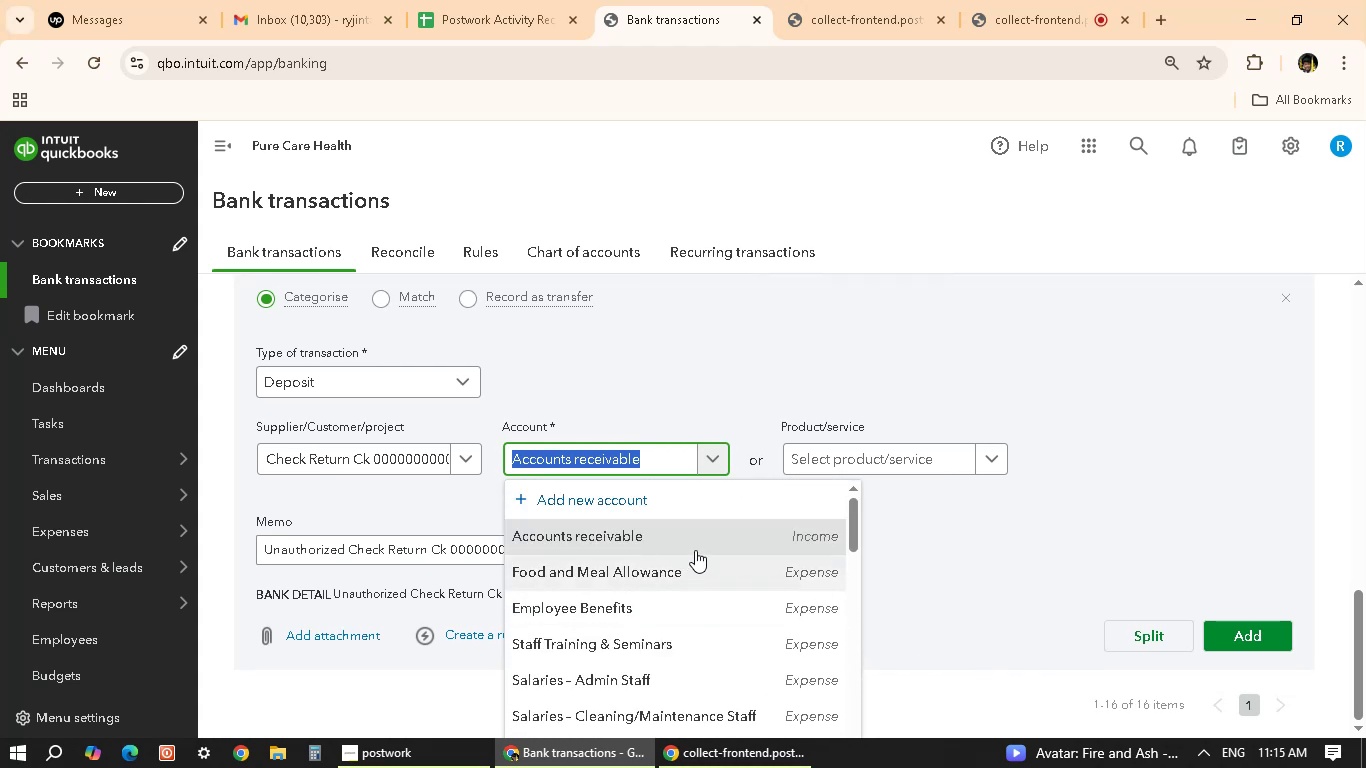 
left_click([701, 539])
 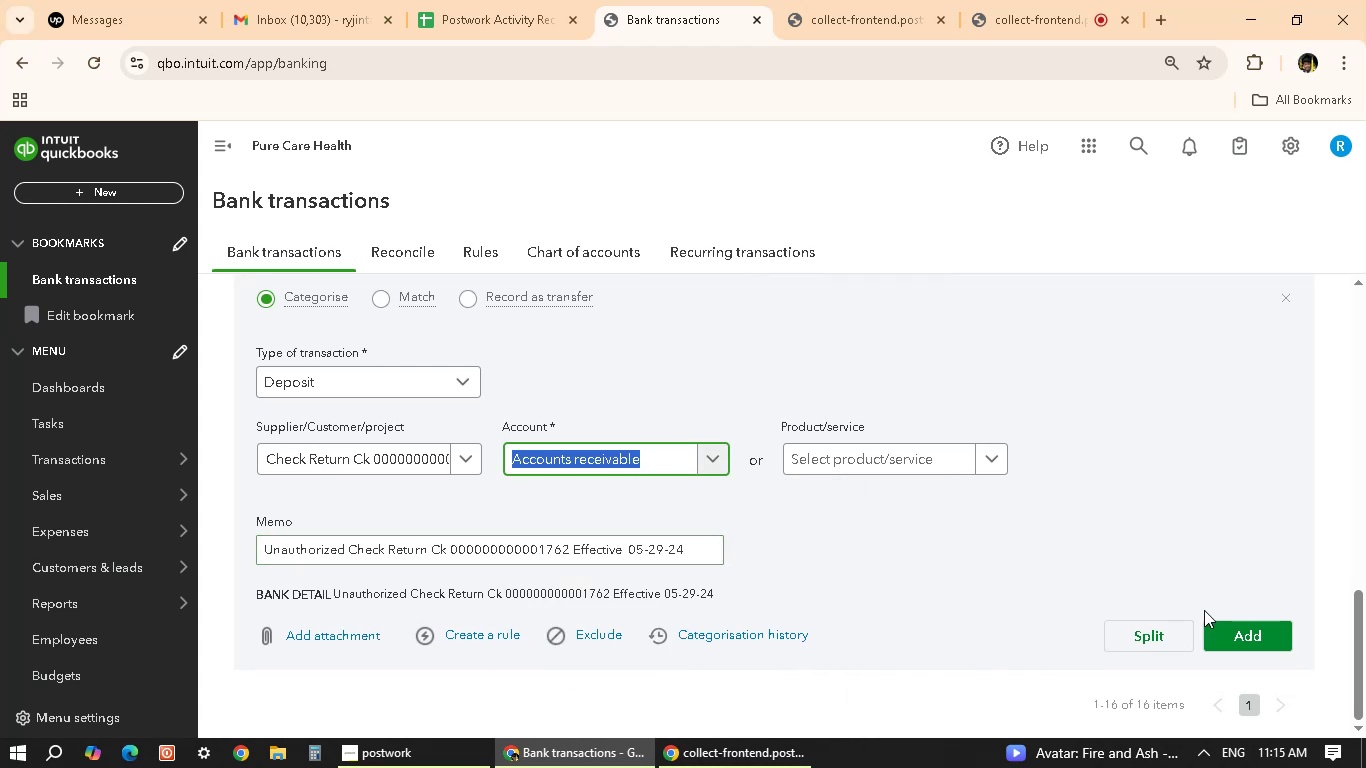 
left_click([1225, 637])
 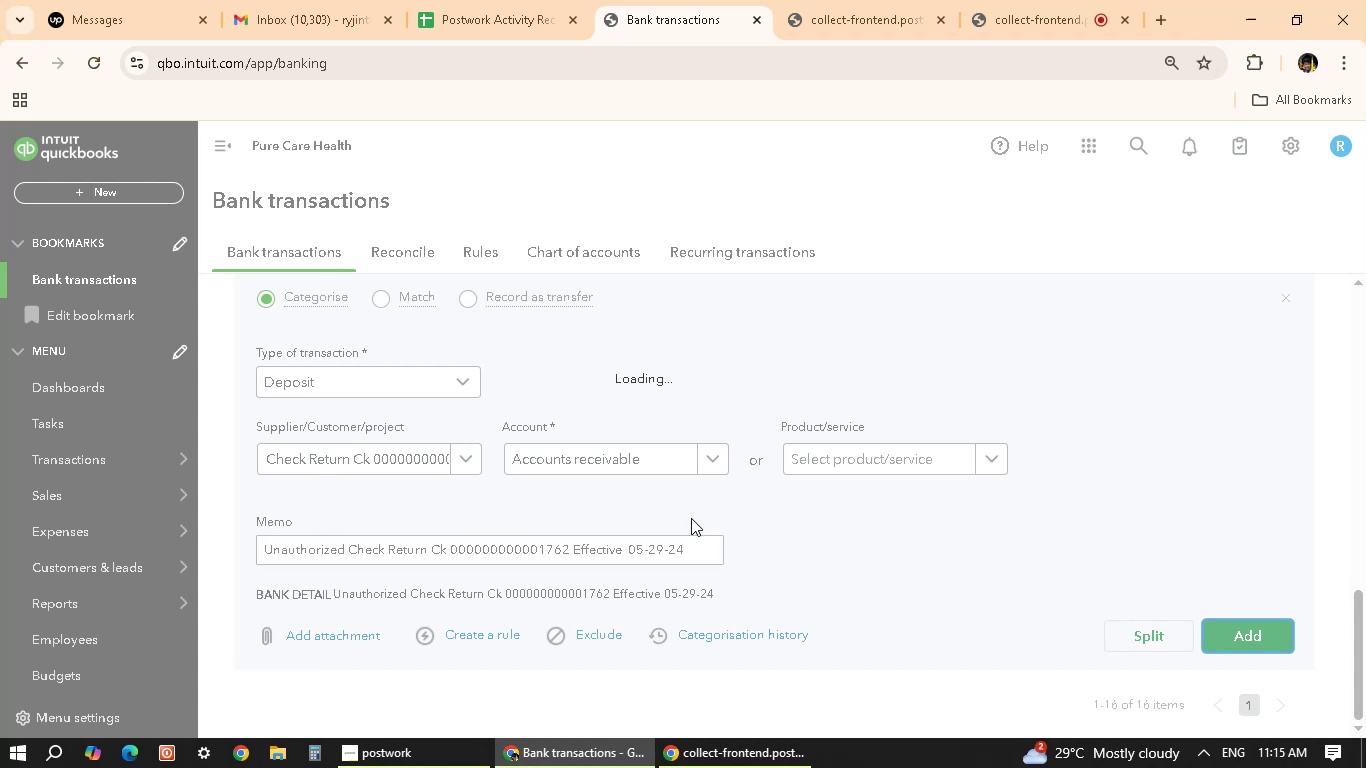 
wait(8.34)
 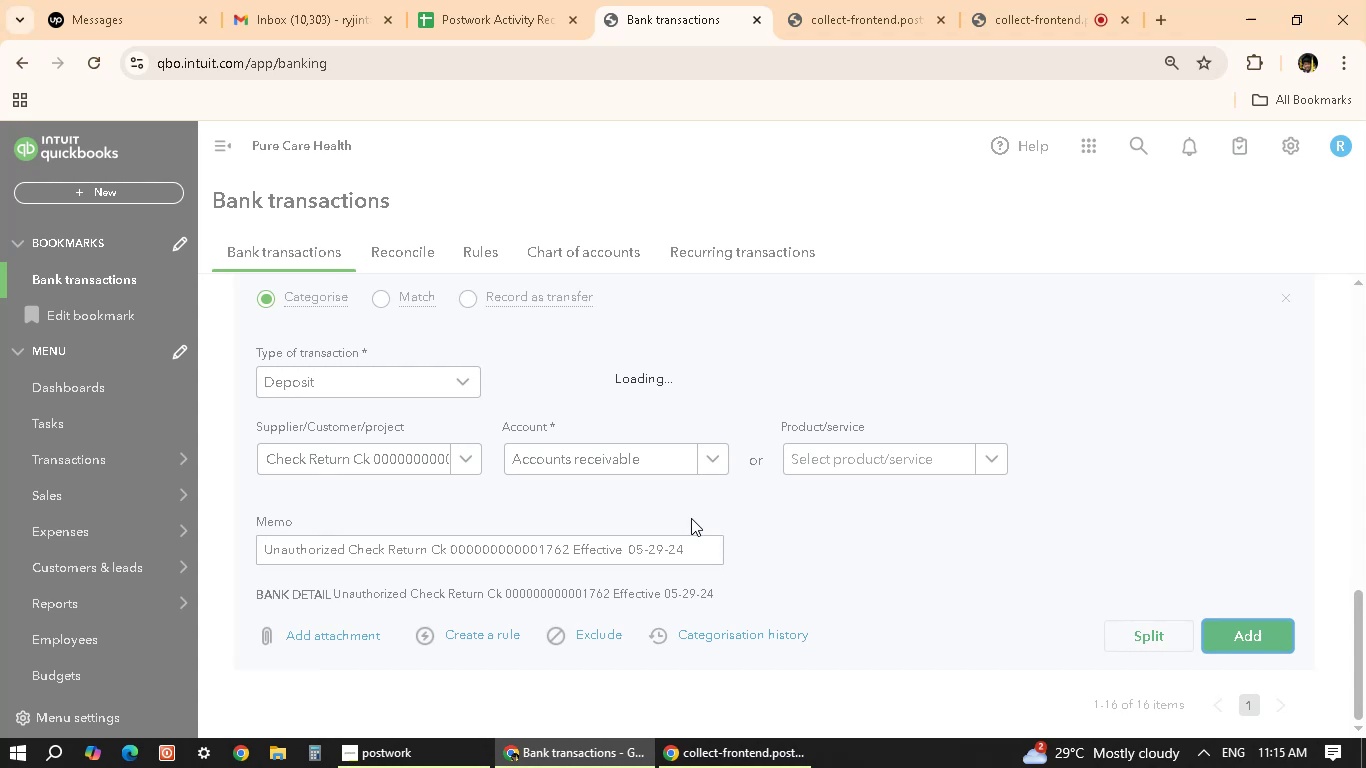 
scroll: coordinate [621, 576], scroll_direction: up, amount: 3.0
 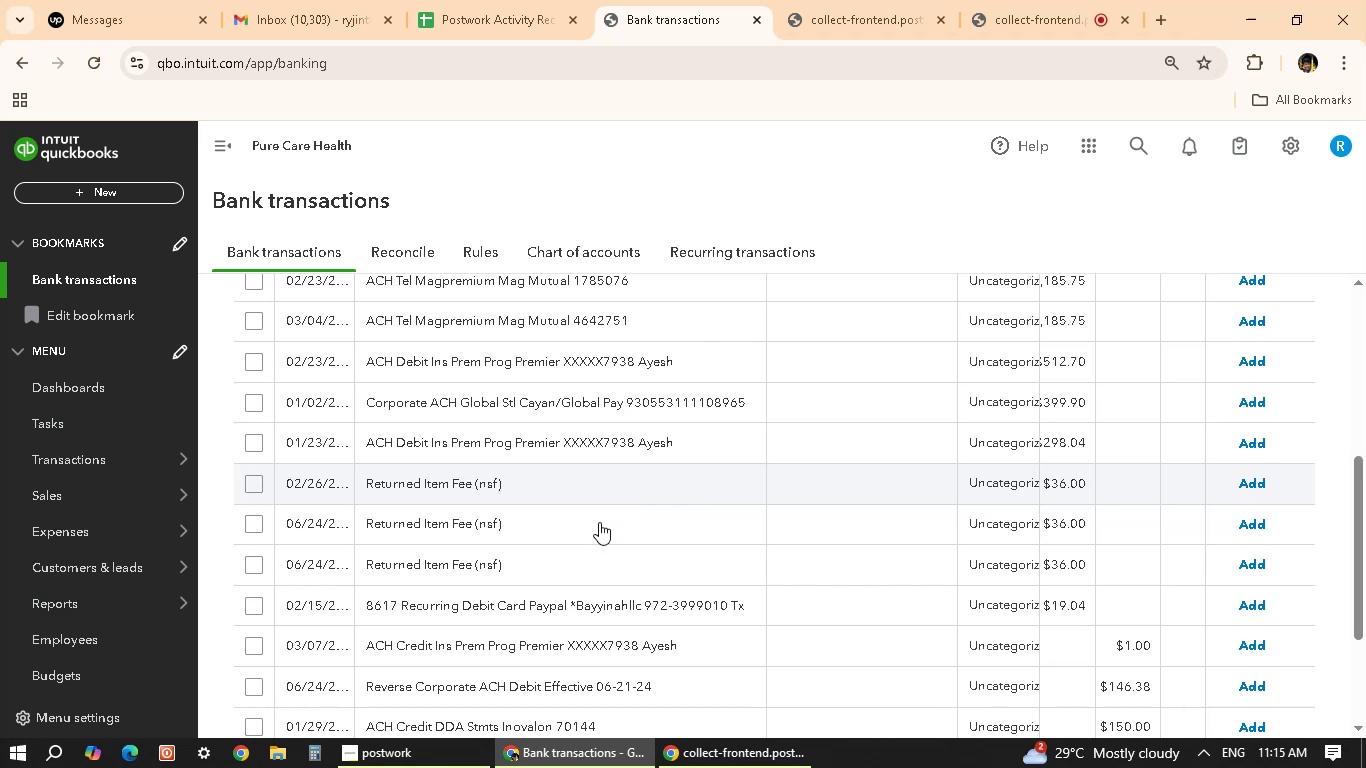 
wait(5.09)
 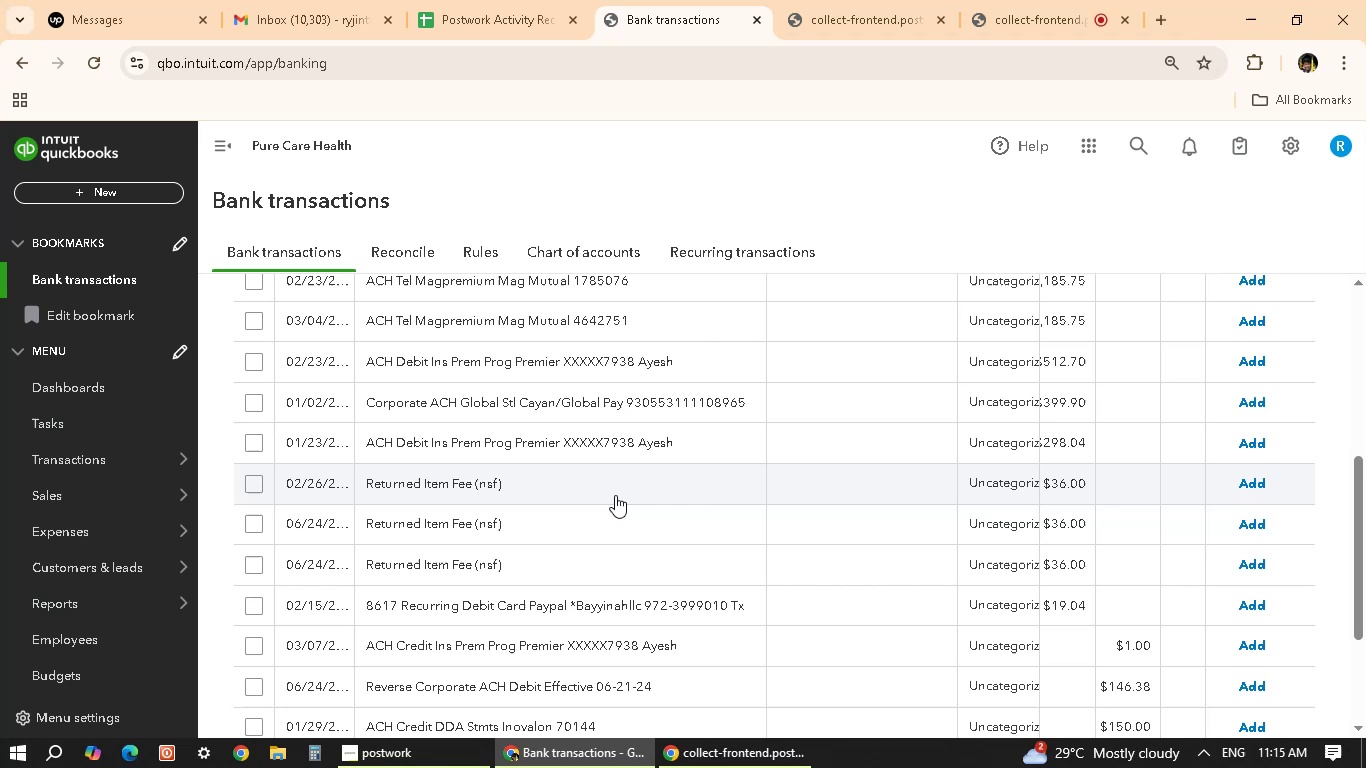 
scroll: coordinate [610, 566], scroll_direction: up, amount: 3.0
 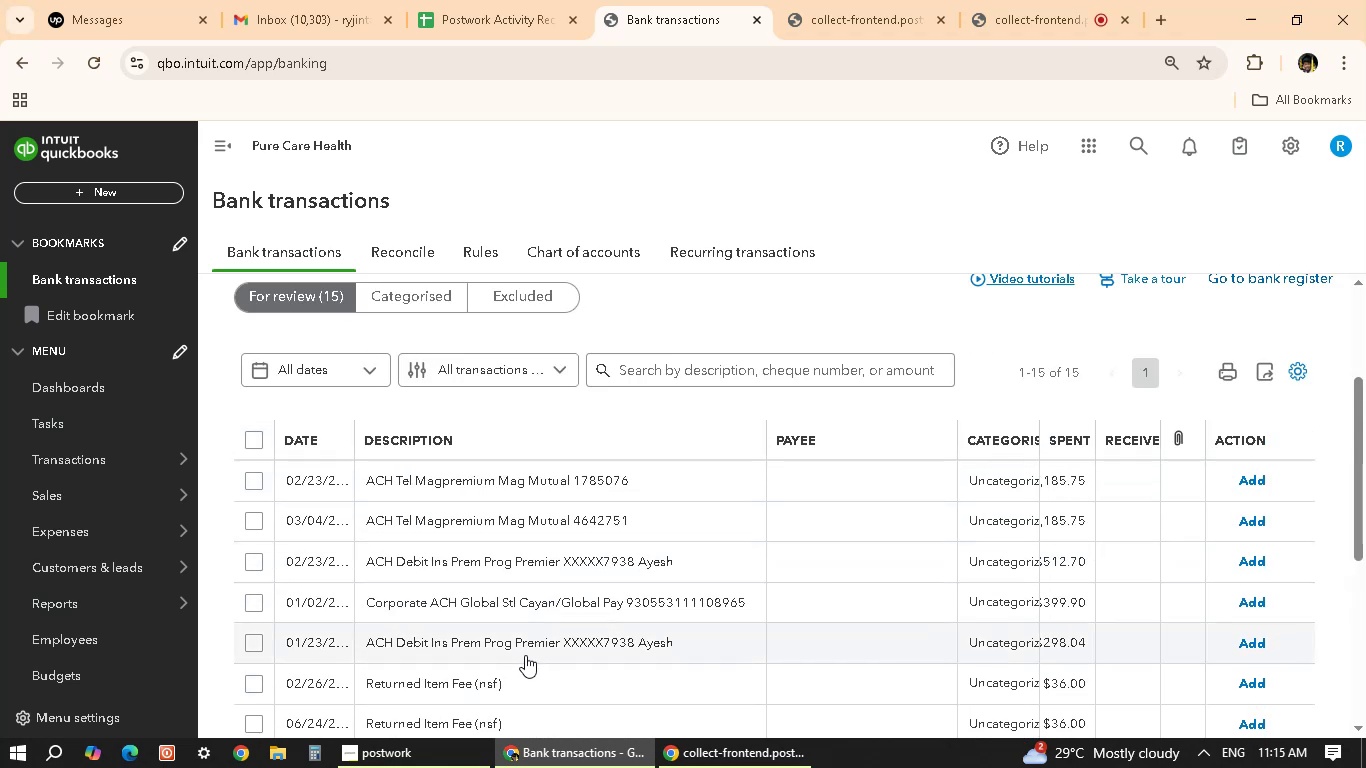 
scroll: coordinate [696, 627], scroll_direction: down, amount: 1.0
 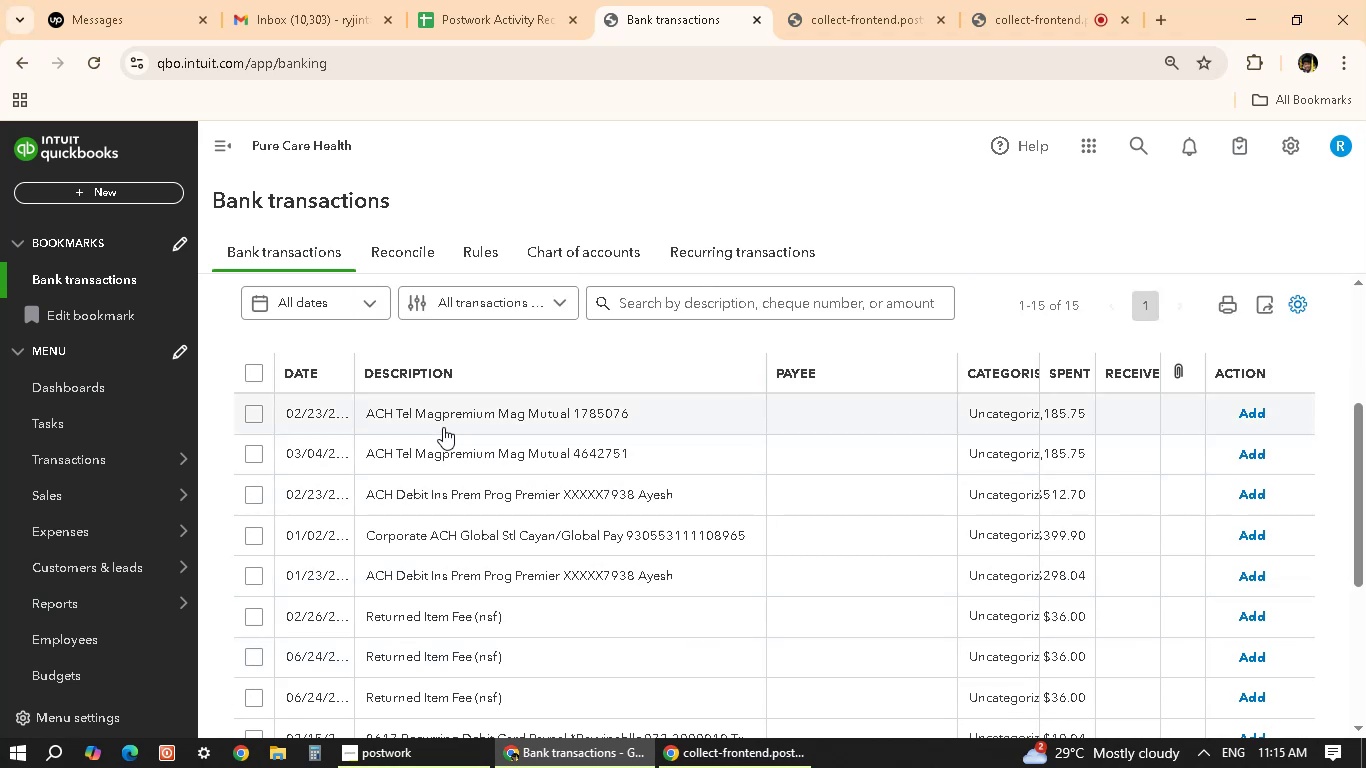 
scroll: coordinate [519, 549], scroll_direction: up, amount: 1.0
 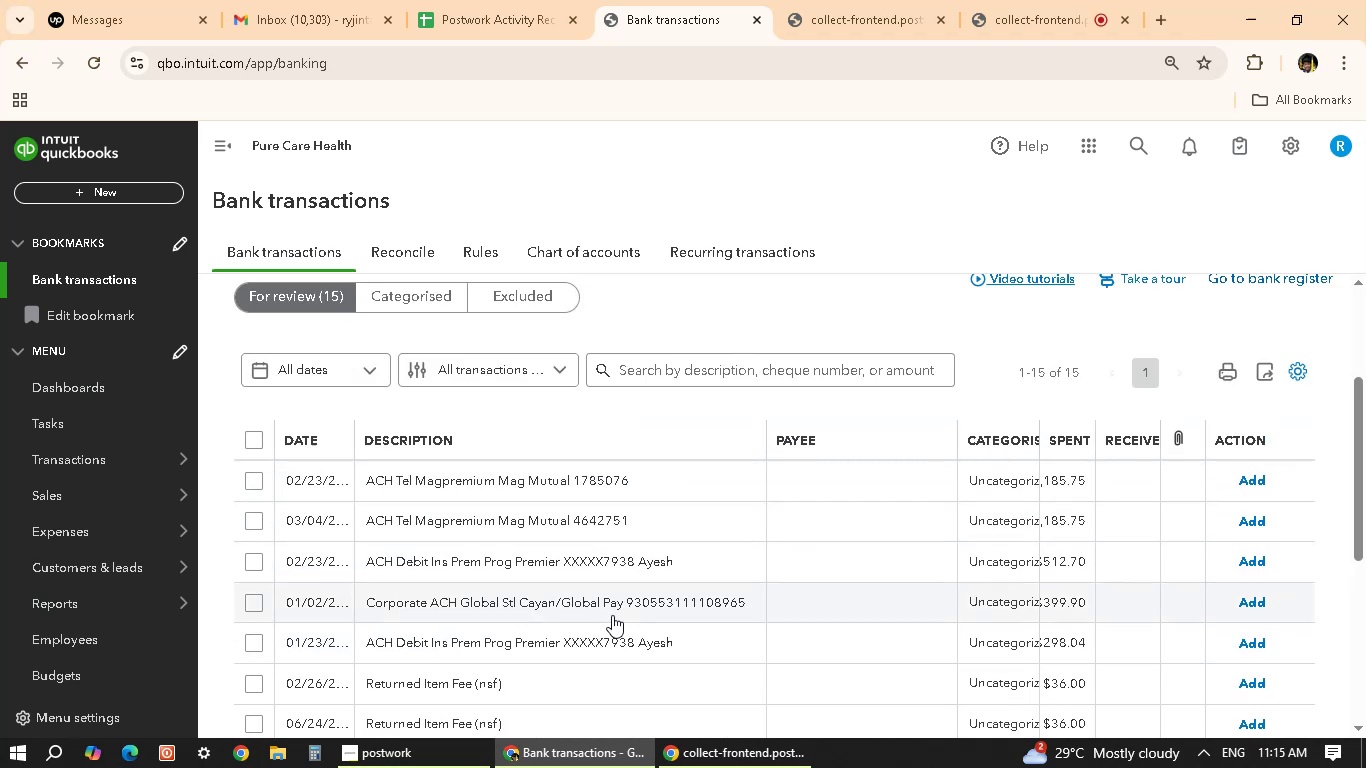 
scroll: coordinate [612, 615], scroll_direction: down, amount: 1.0
 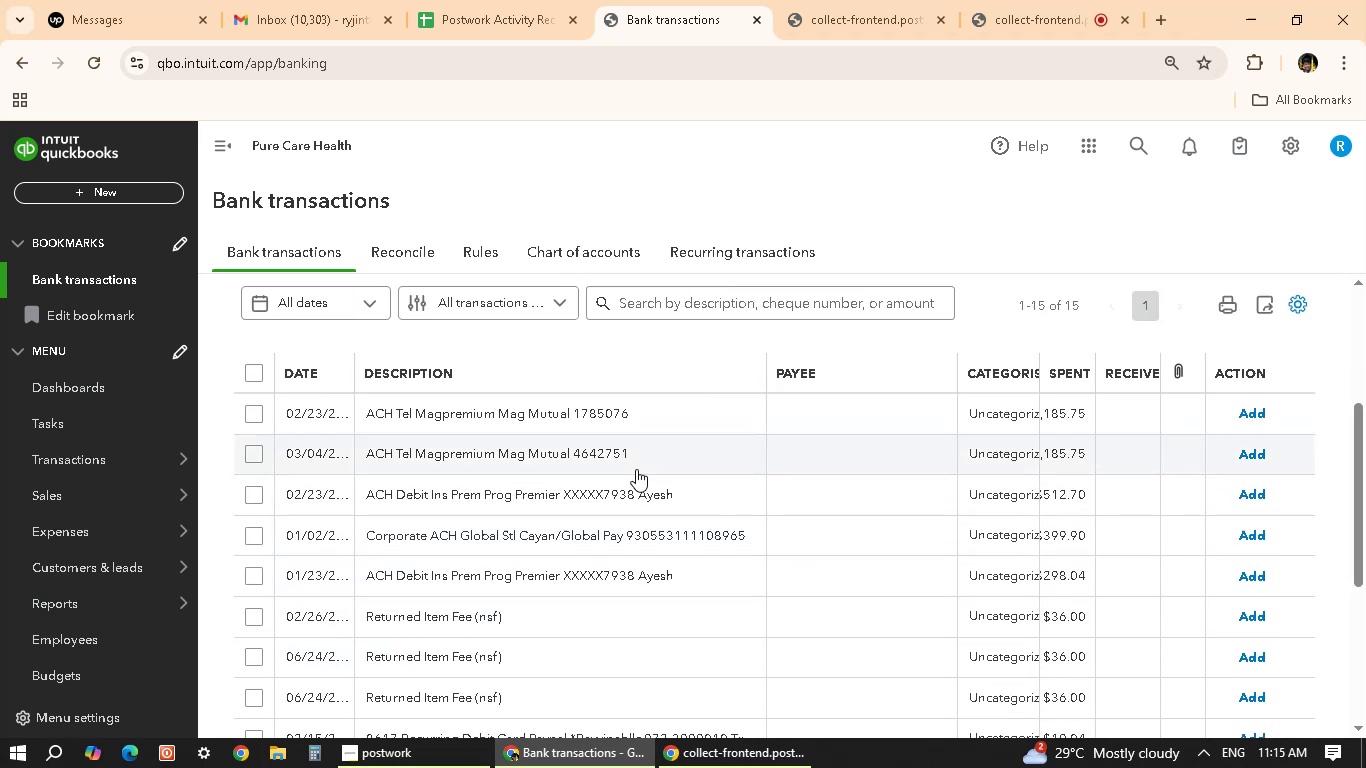 
scroll: coordinate [632, 471], scroll_direction: up, amount: 2.0
 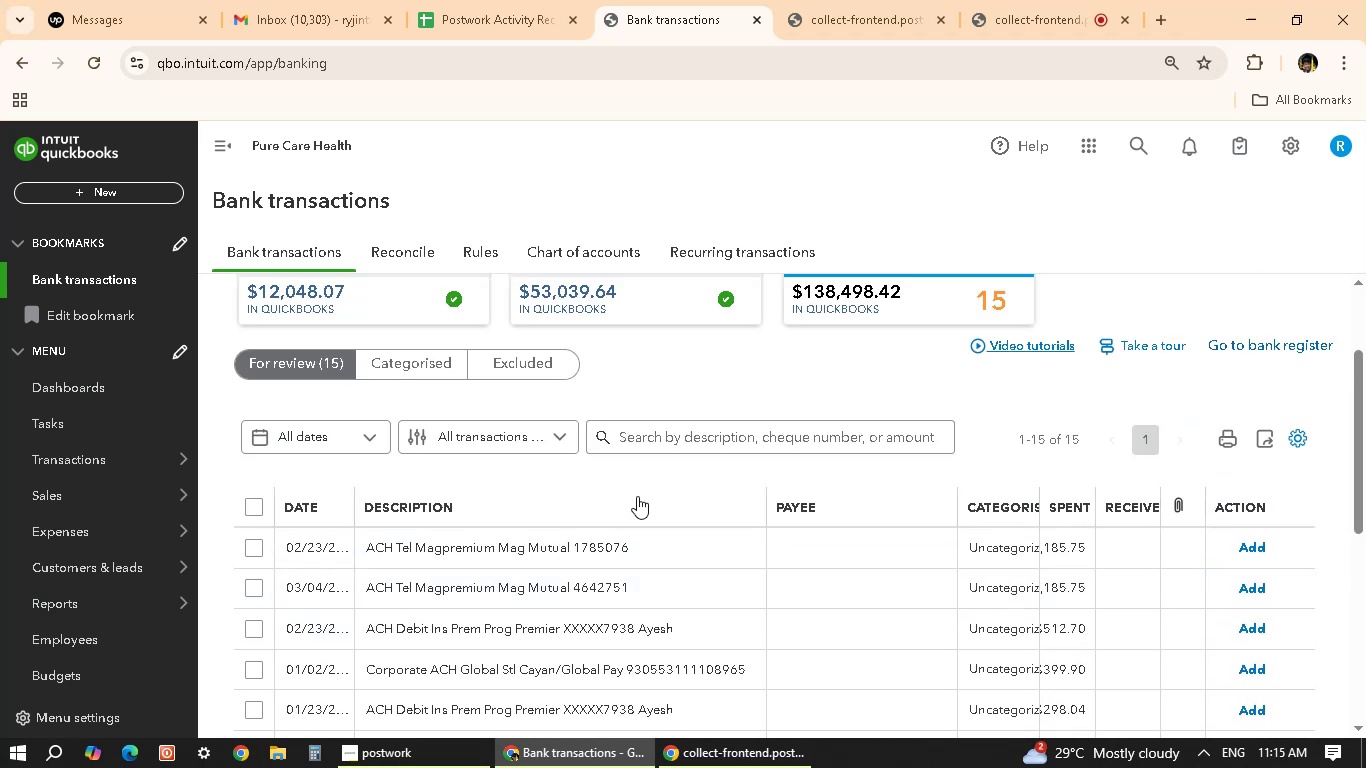 
scroll: coordinate [638, 539], scroll_direction: down, amount: 3.0
 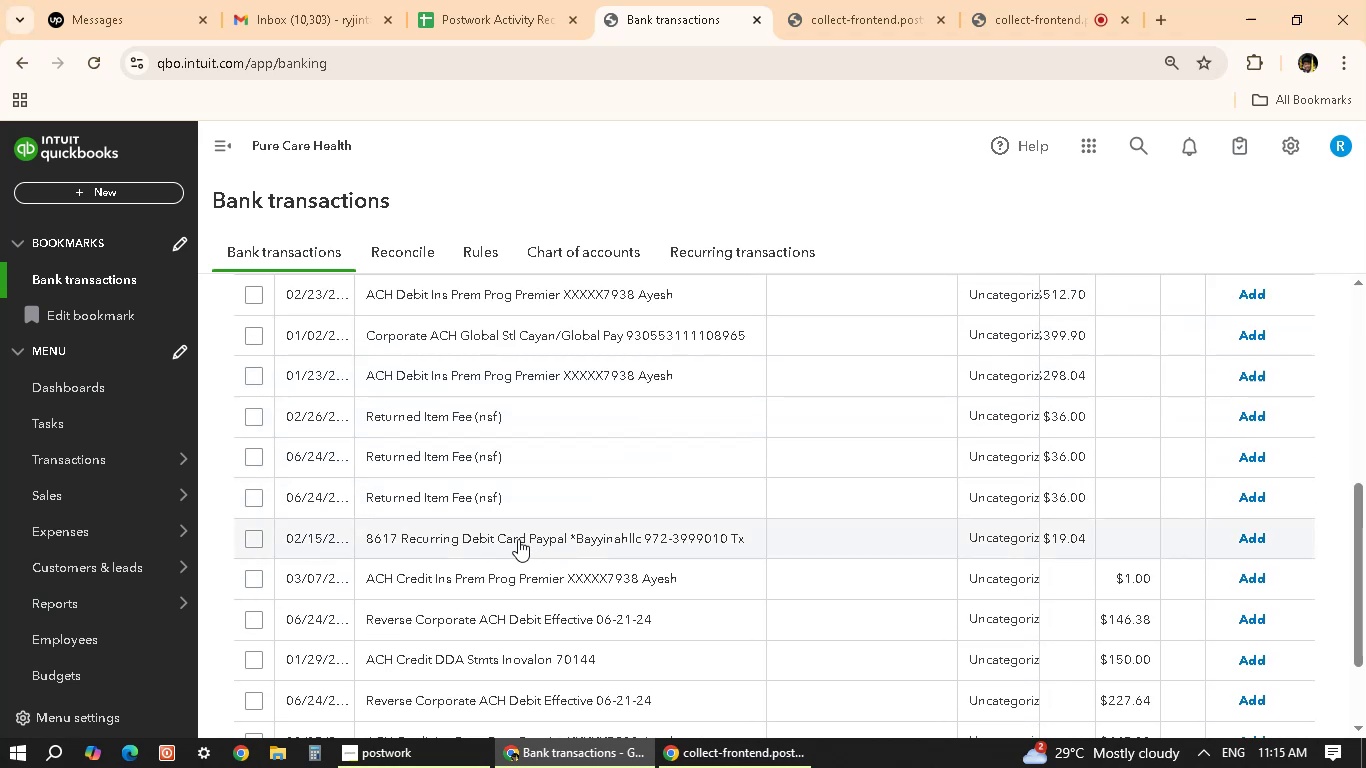 
left_click([518, 539])
 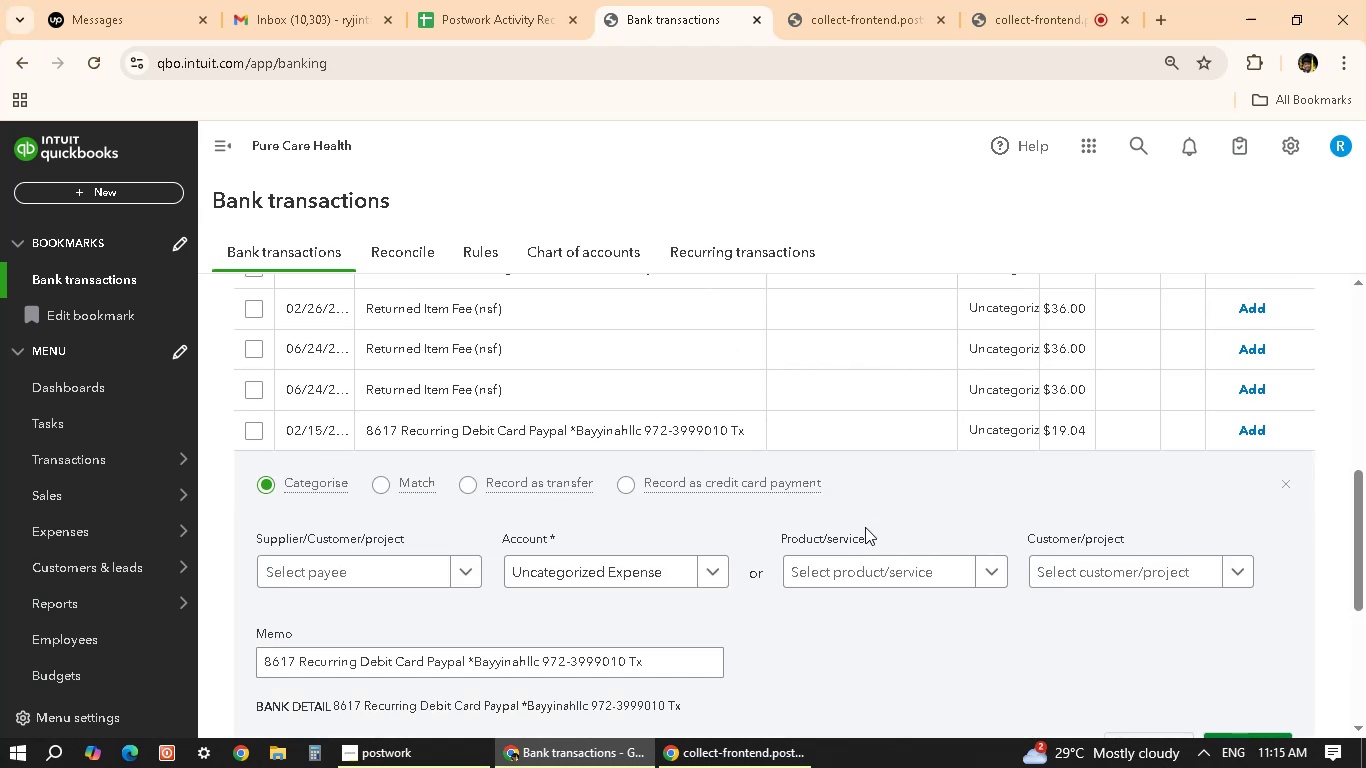 
scroll: coordinate [835, 638], scroll_direction: down, amount: 1.0
 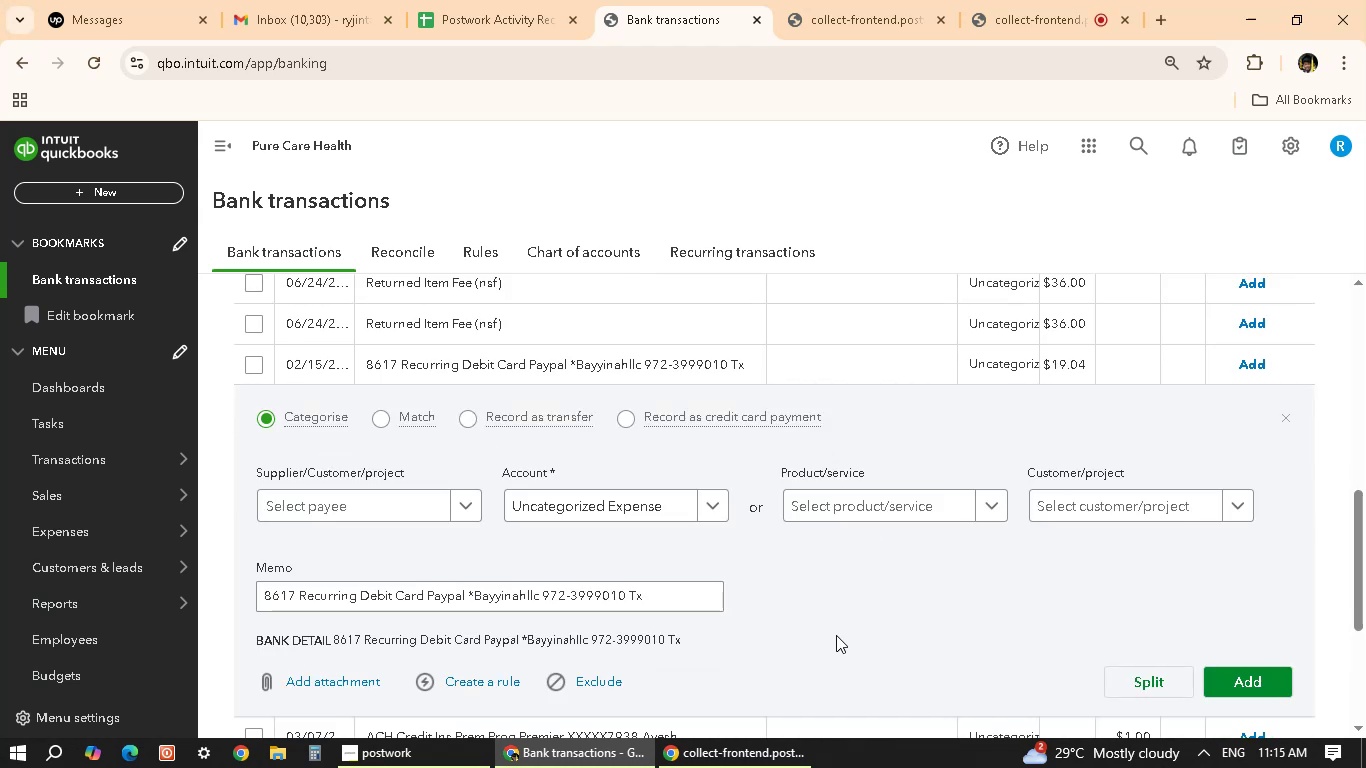 
scroll: coordinate [836, 635], scroll_direction: up, amount: 1.0
 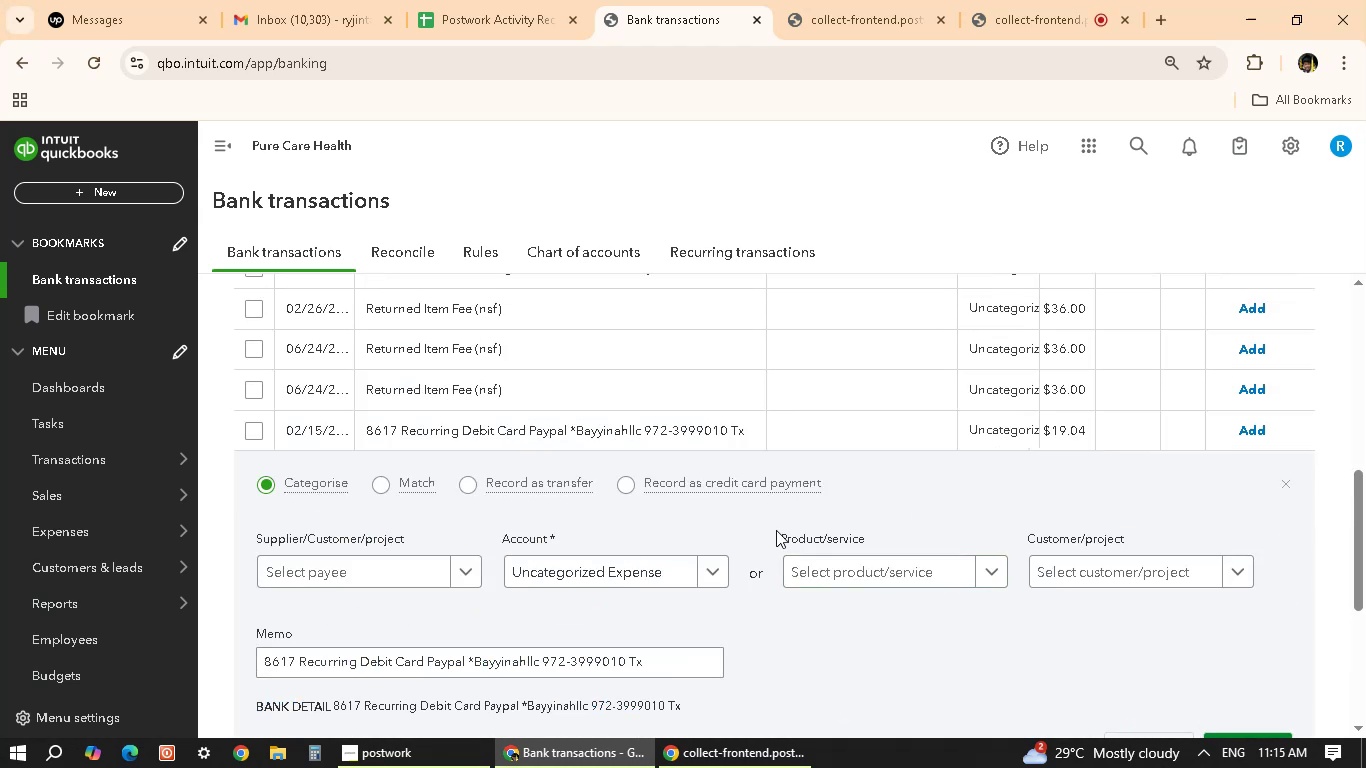 
scroll: coordinate [843, 654], scroll_direction: down, amount: 1.0
 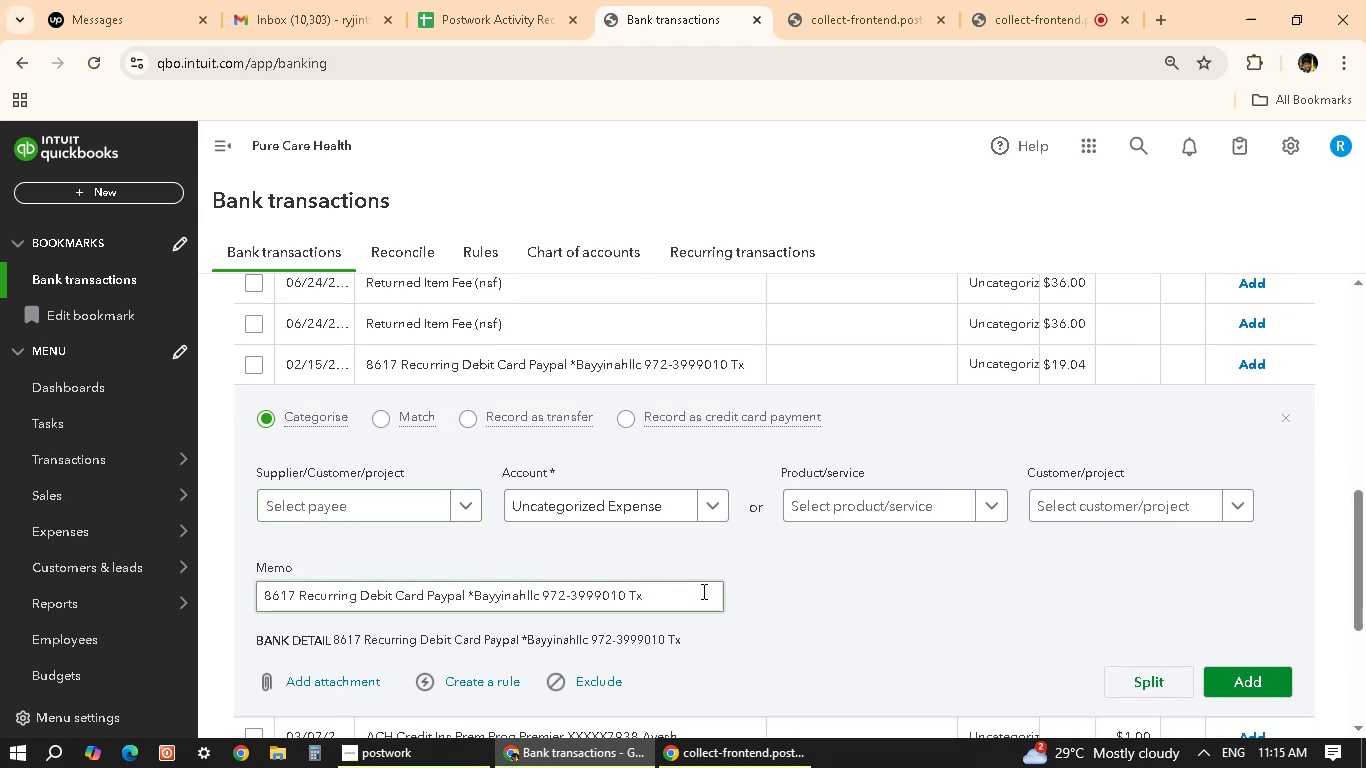 
scroll: coordinate [777, 394], scroll_direction: up, amount: 8.0
 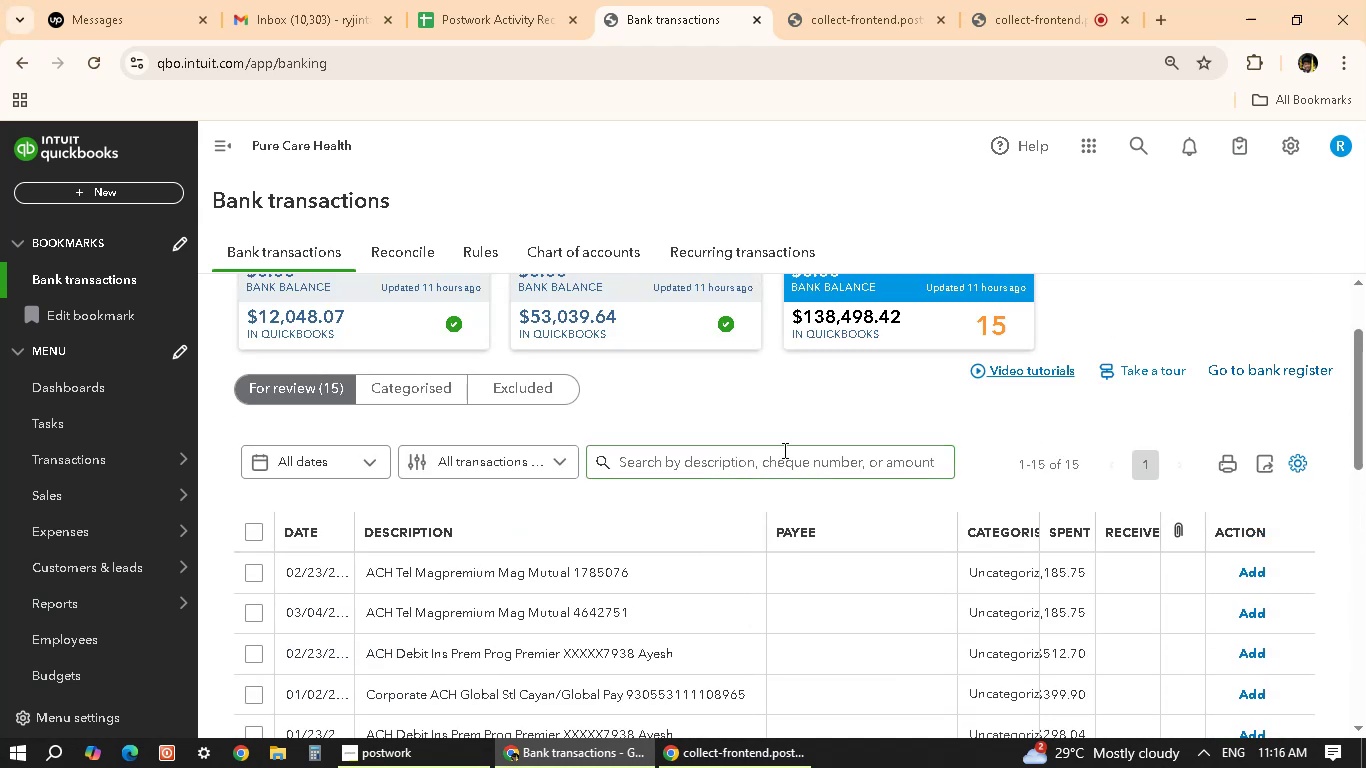 
left_click([787, 466])
 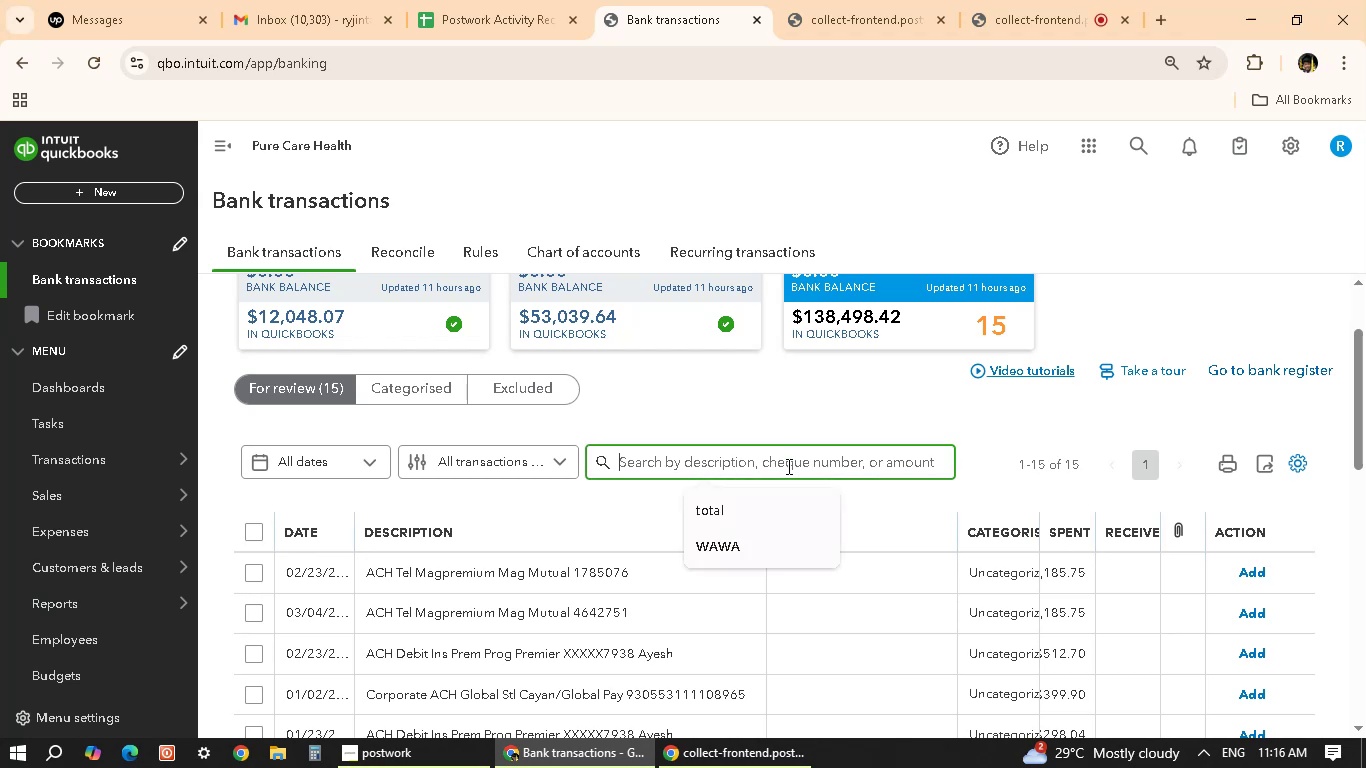 
type(recurring)
 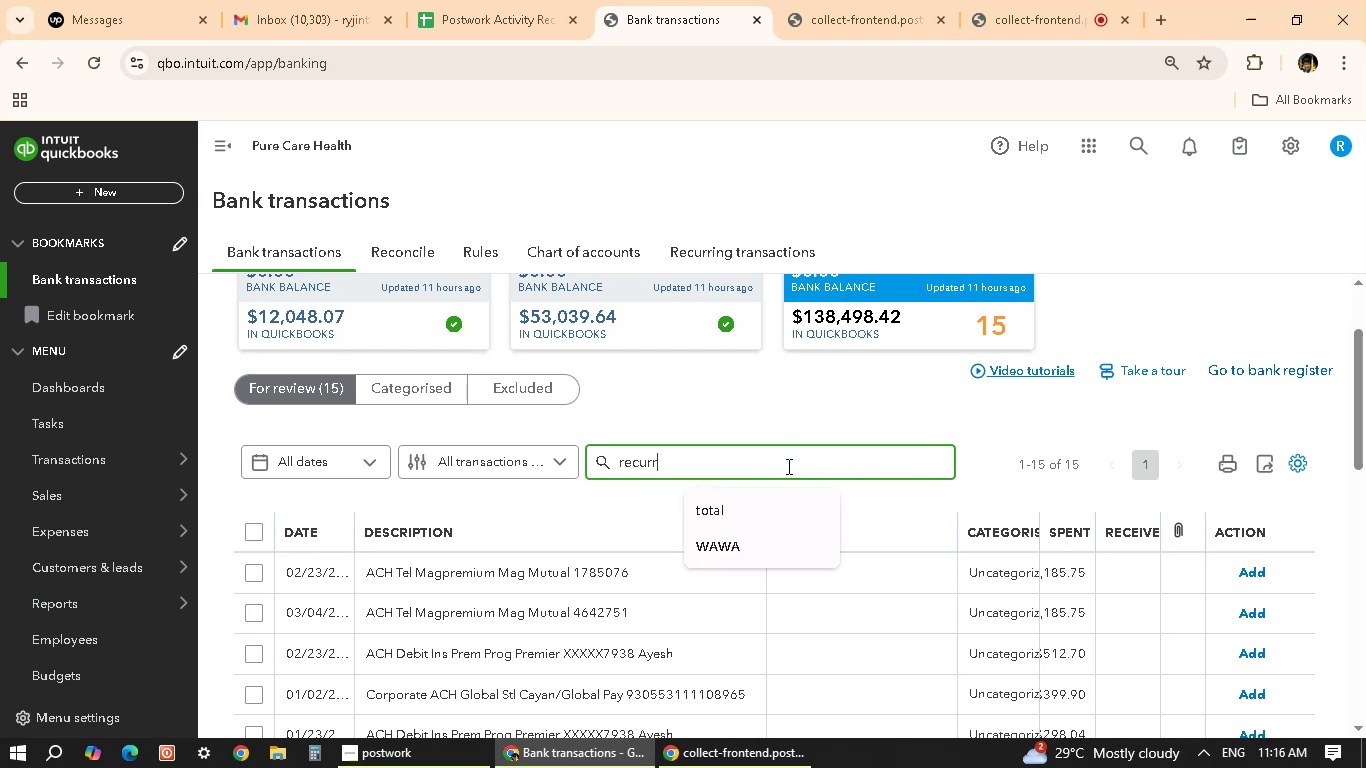 
key(Enter)
 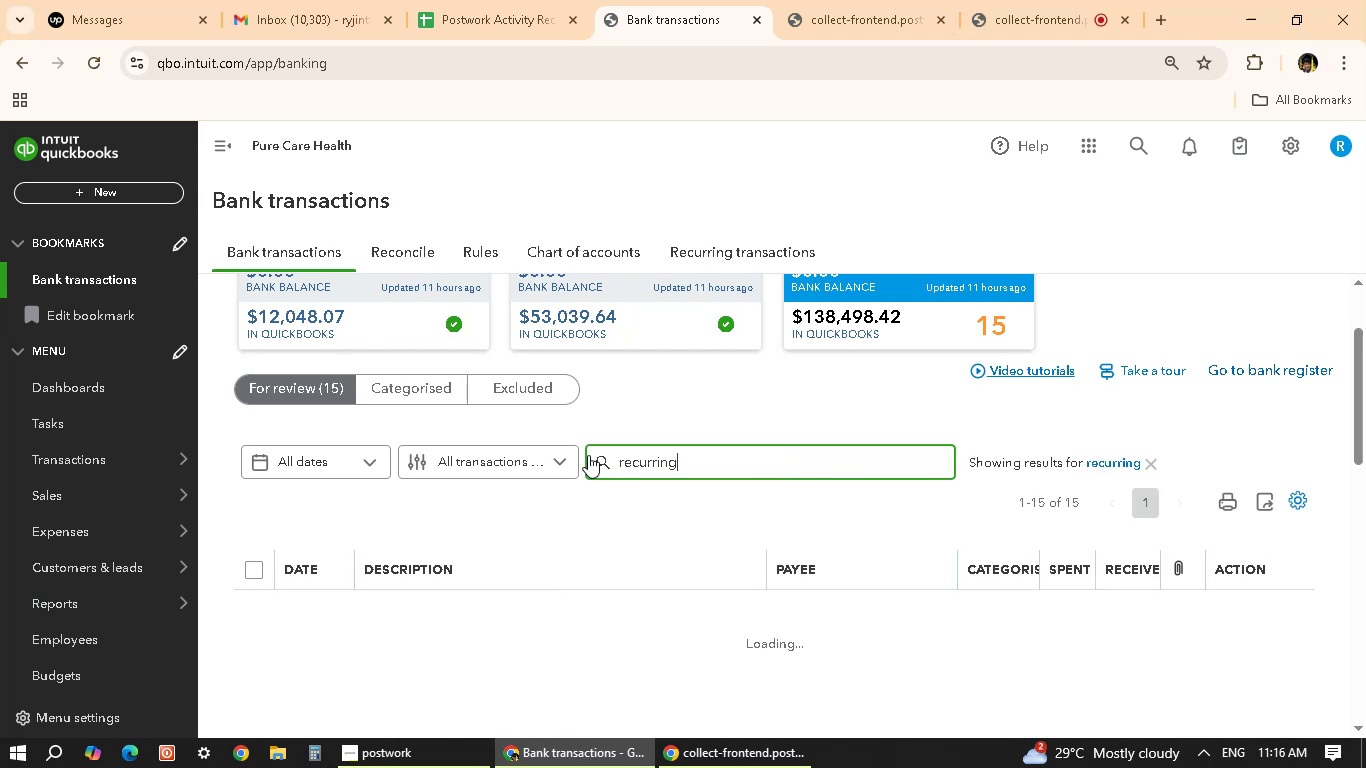 
scroll: coordinate [581, 524], scroll_direction: down, amount: 9.0
 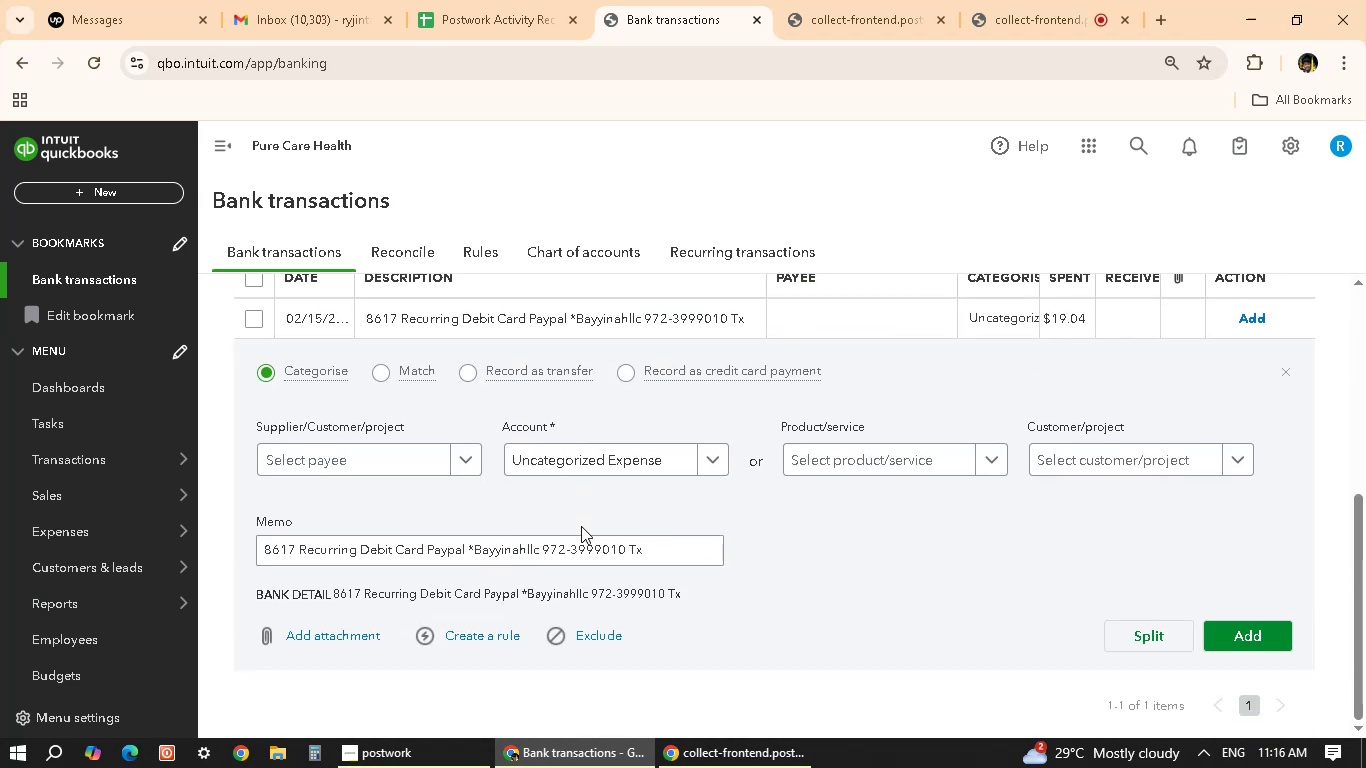 
scroll: coordinate [711, 564], scroll_direction: up, amount: 2.0
 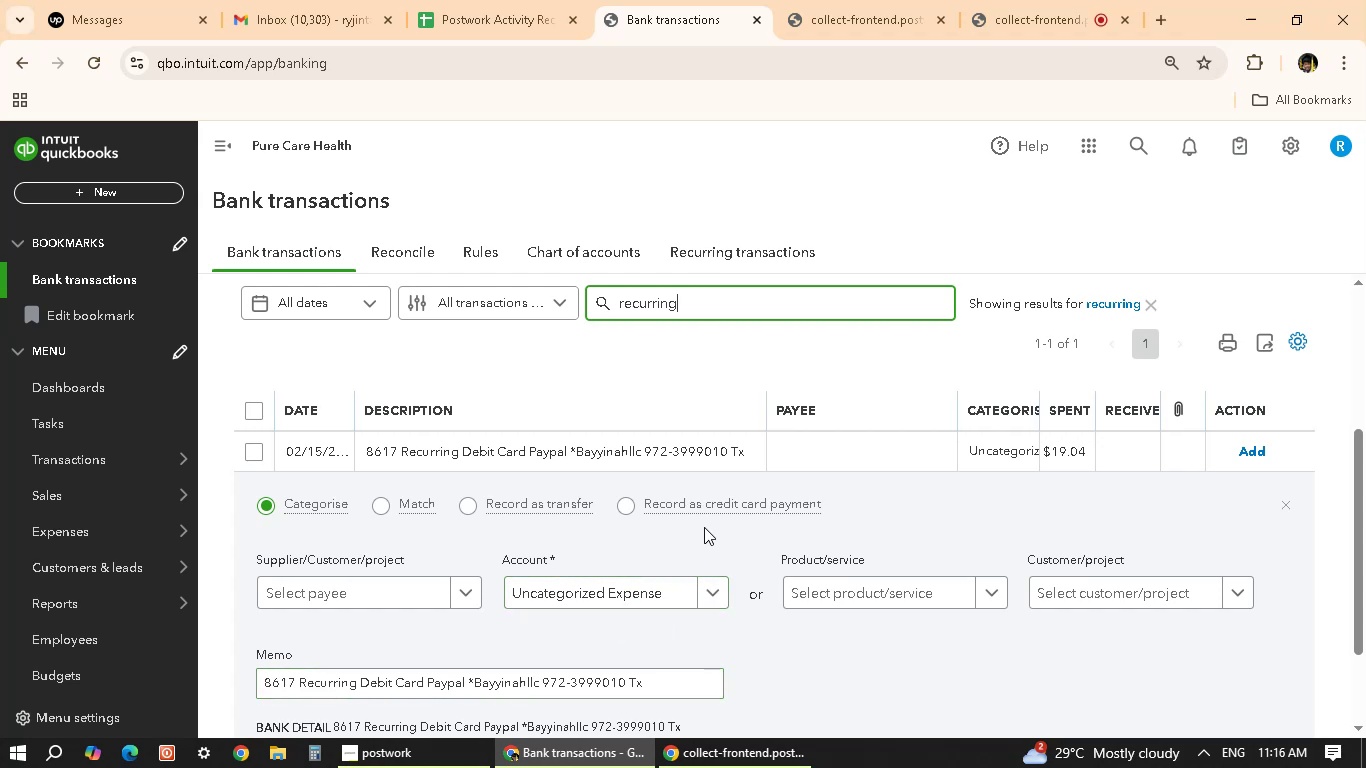 
scroll: coordinate [528, 616], scroll_direction: down, amount: 2.0
 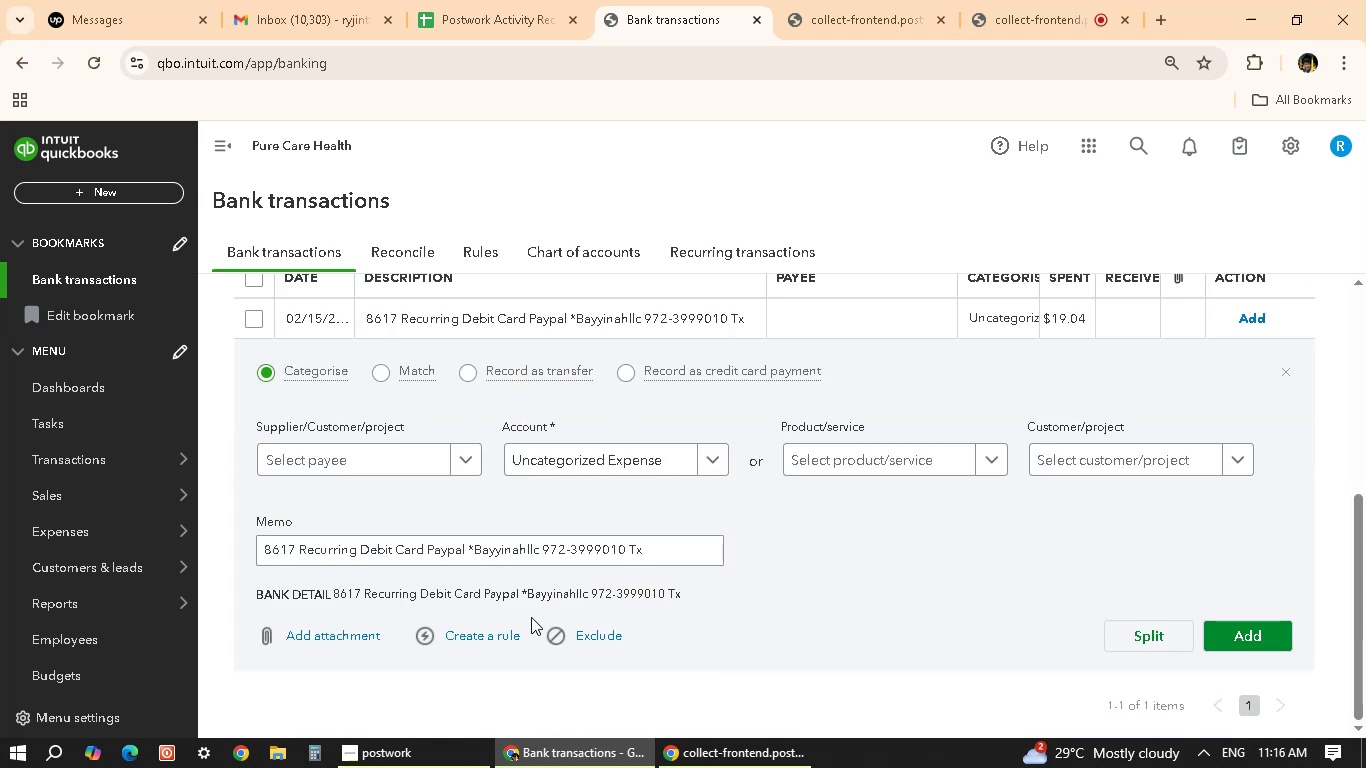 
scroll: coordinate [734, 392], scroll_direction: up, amount: 21.0
 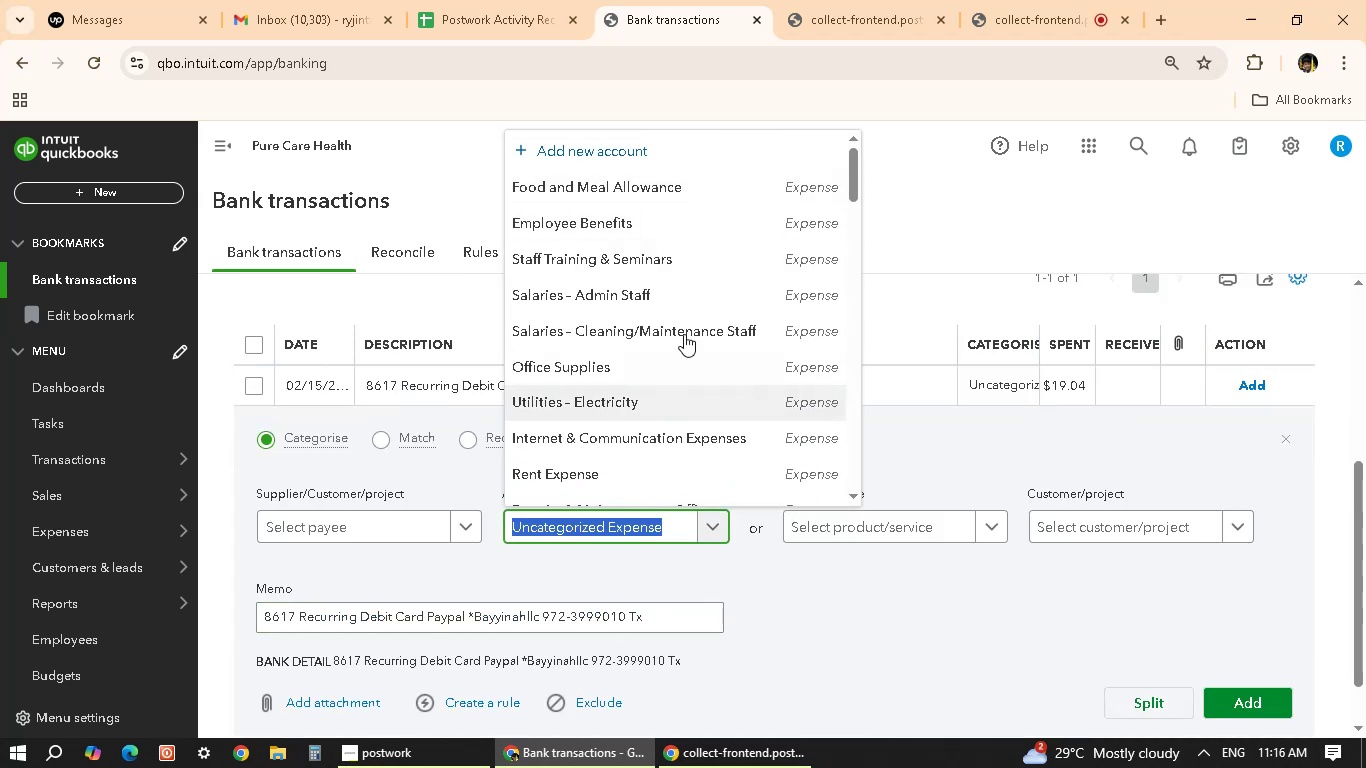 
scroll: coordinate [661, 355], scroll_direction: down, amount: 4.0
 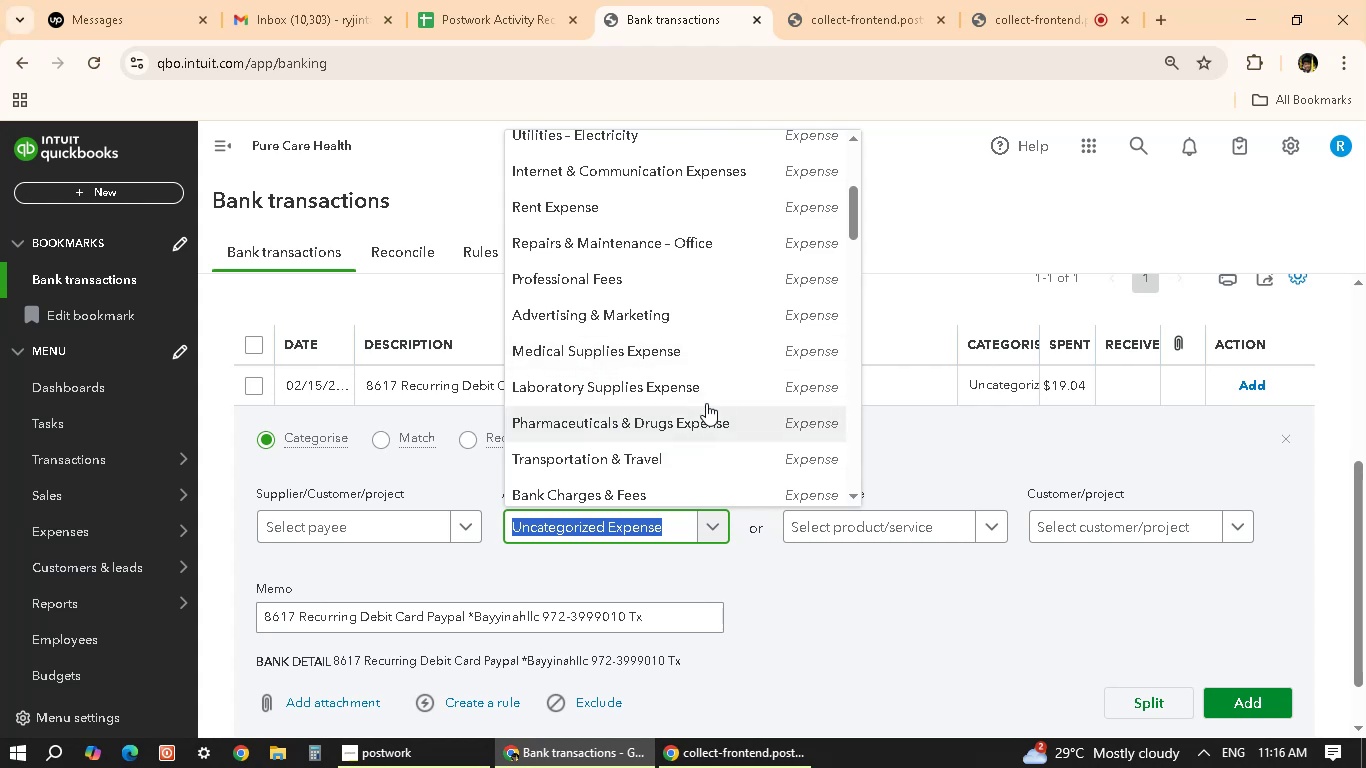 
wait(33.22)
 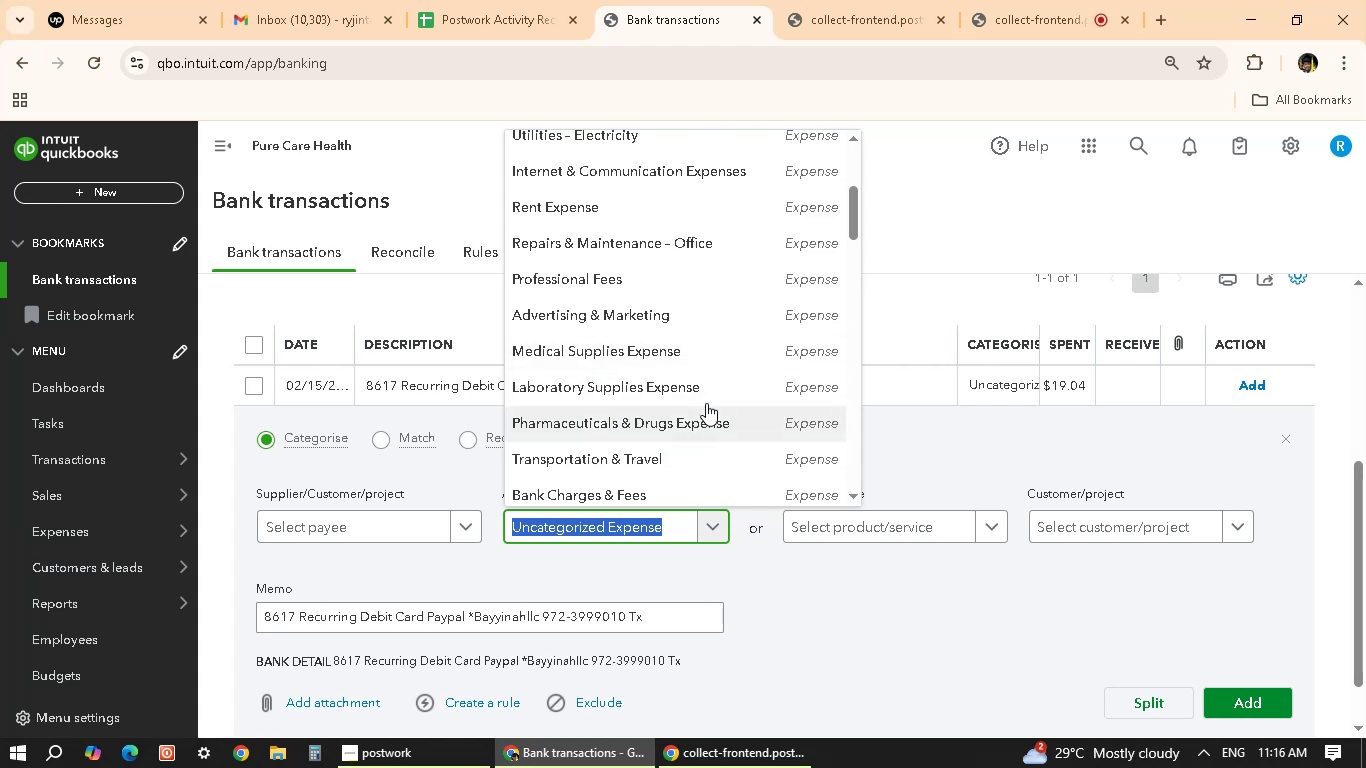 
left_click([352, 530])
 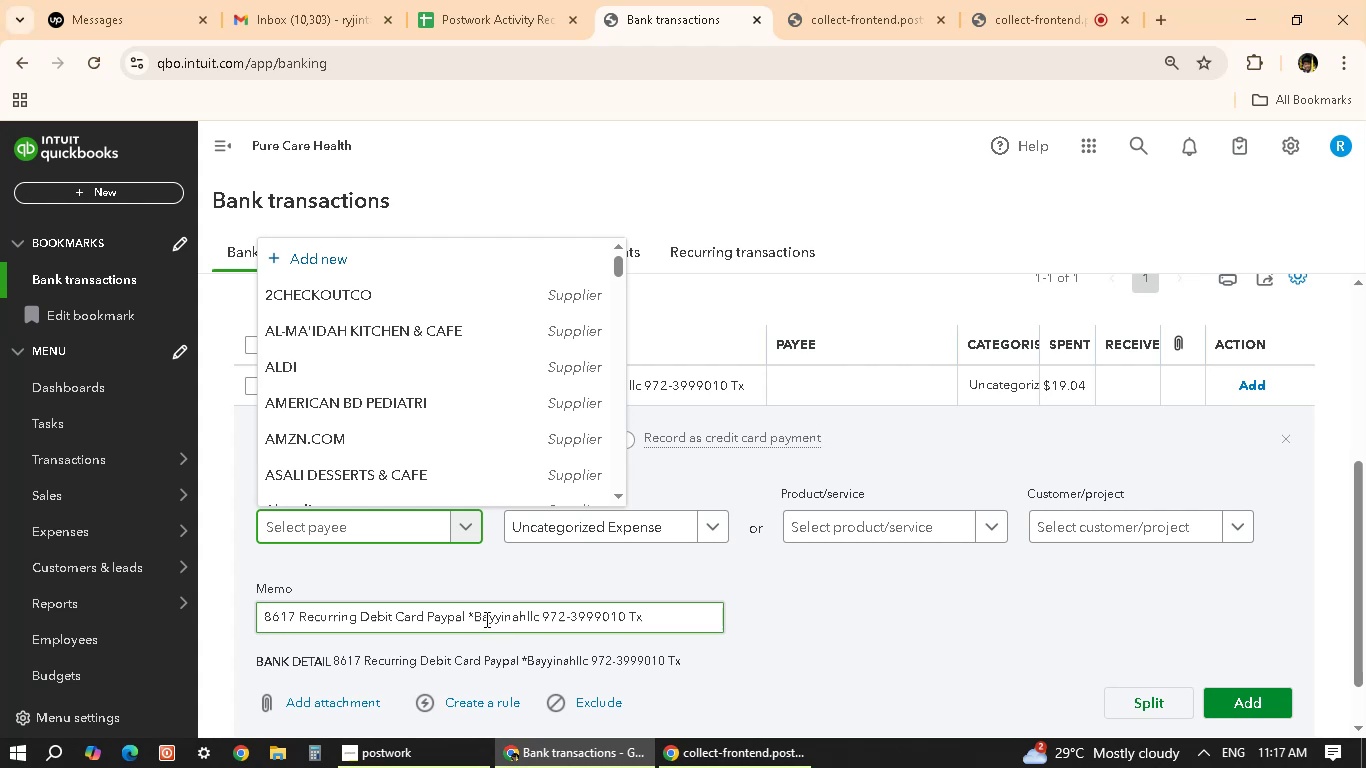 
left_click_drag(start_coordinate=[474, 612], to_coordinate=[539, 636])
 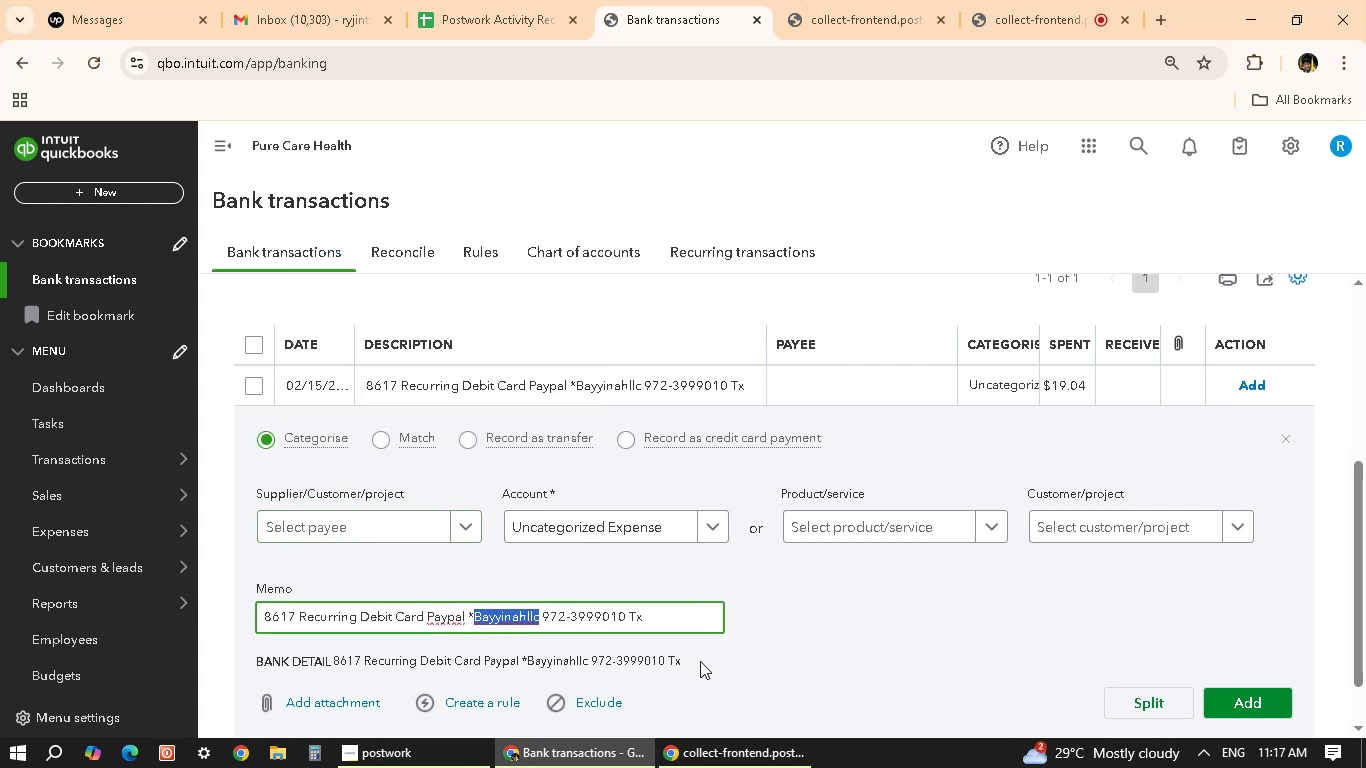 
key(Control+C)
 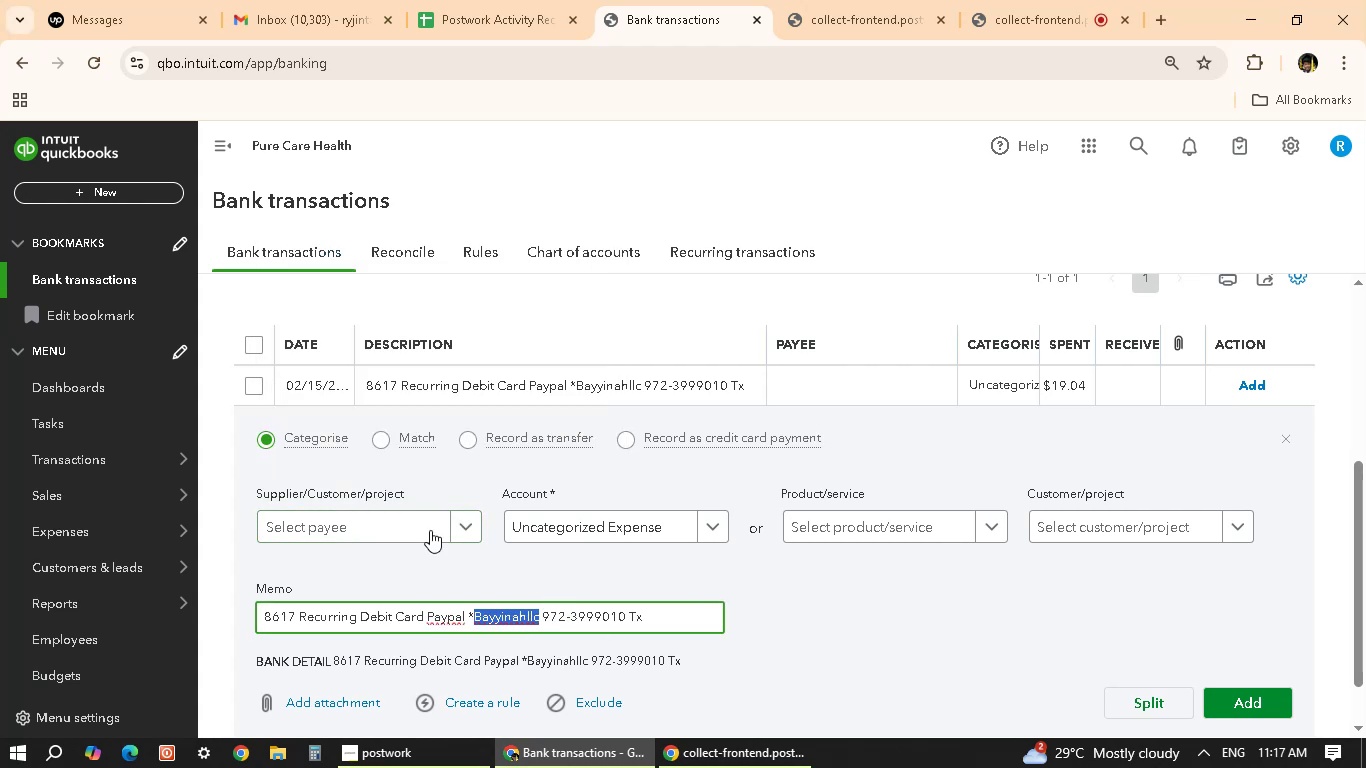 
left_click([389, 522])
 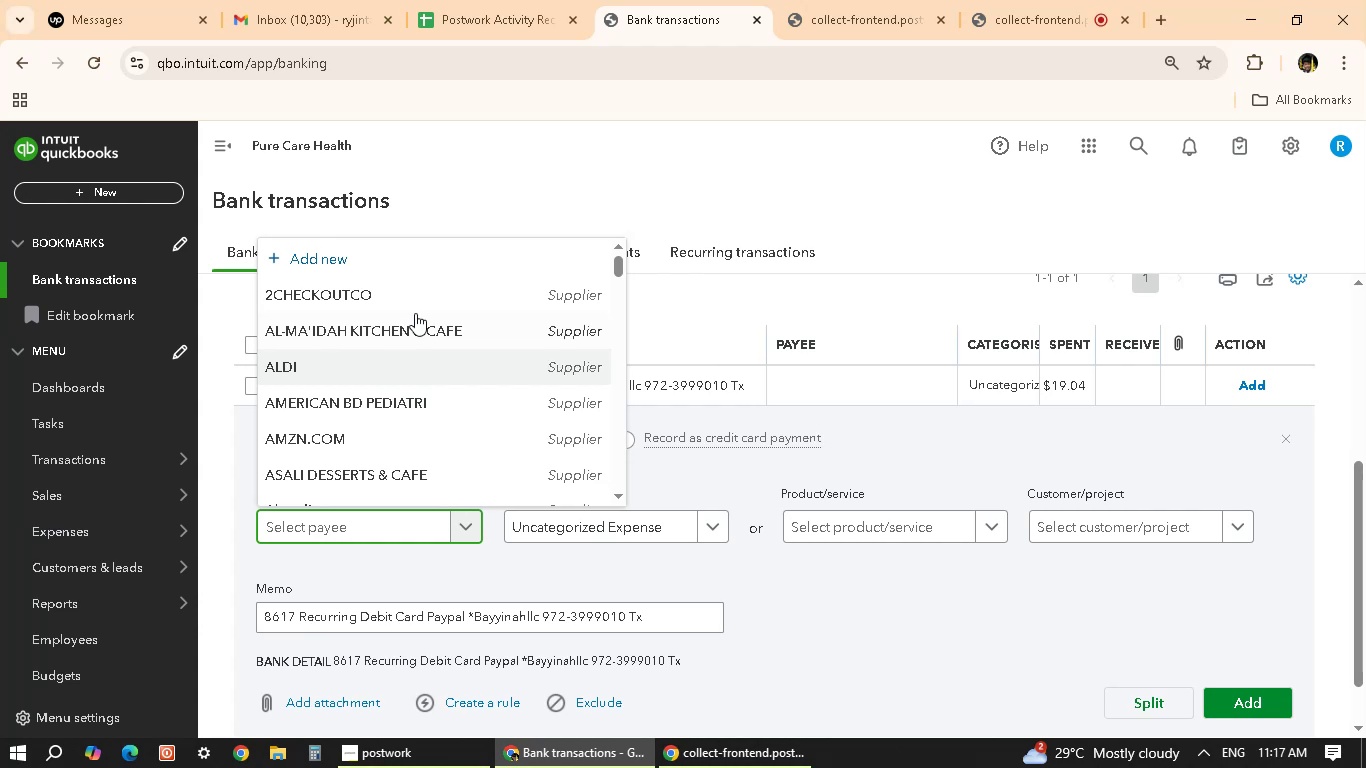 
scroll: coordinate [414, 405], scroll_direction: down, amount: 16.0
 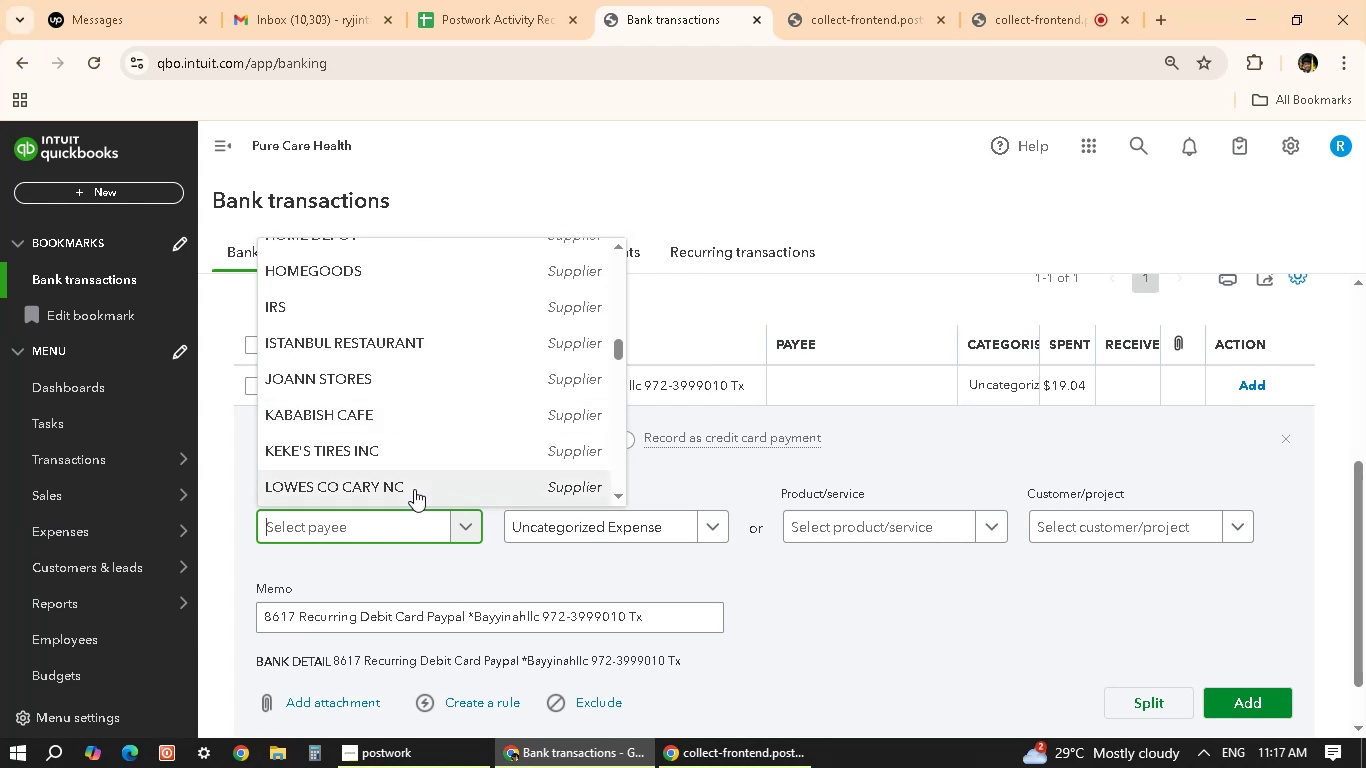 
left_click([373, 531])
 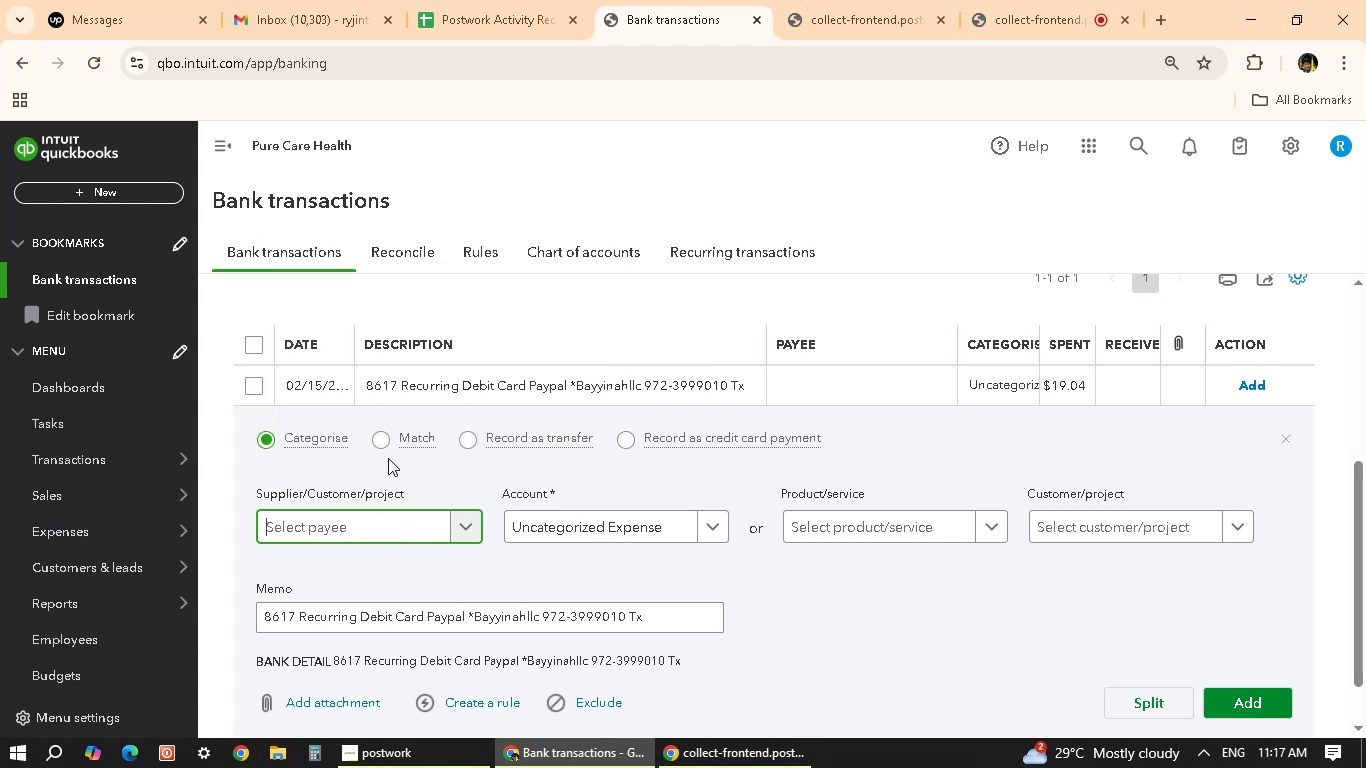 
key(Control+V)
 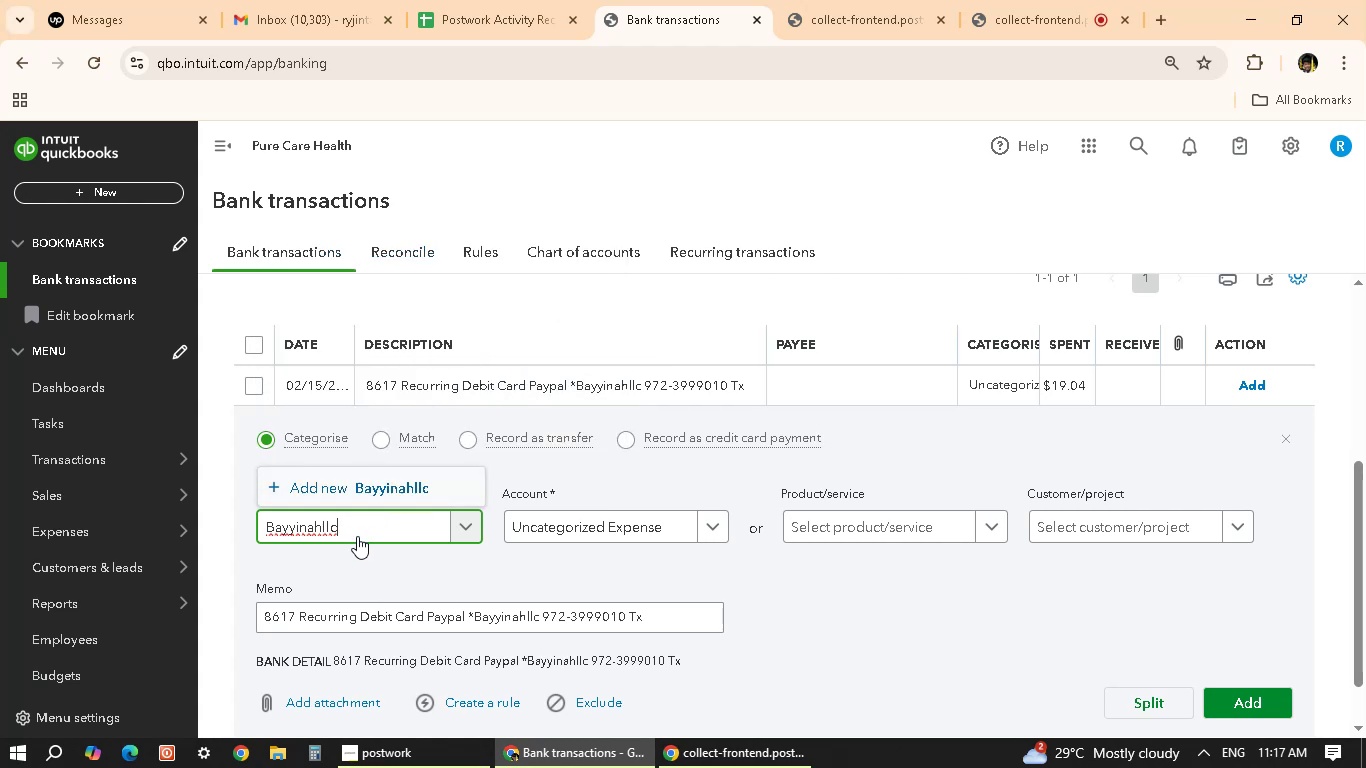 
wait(5.28)
 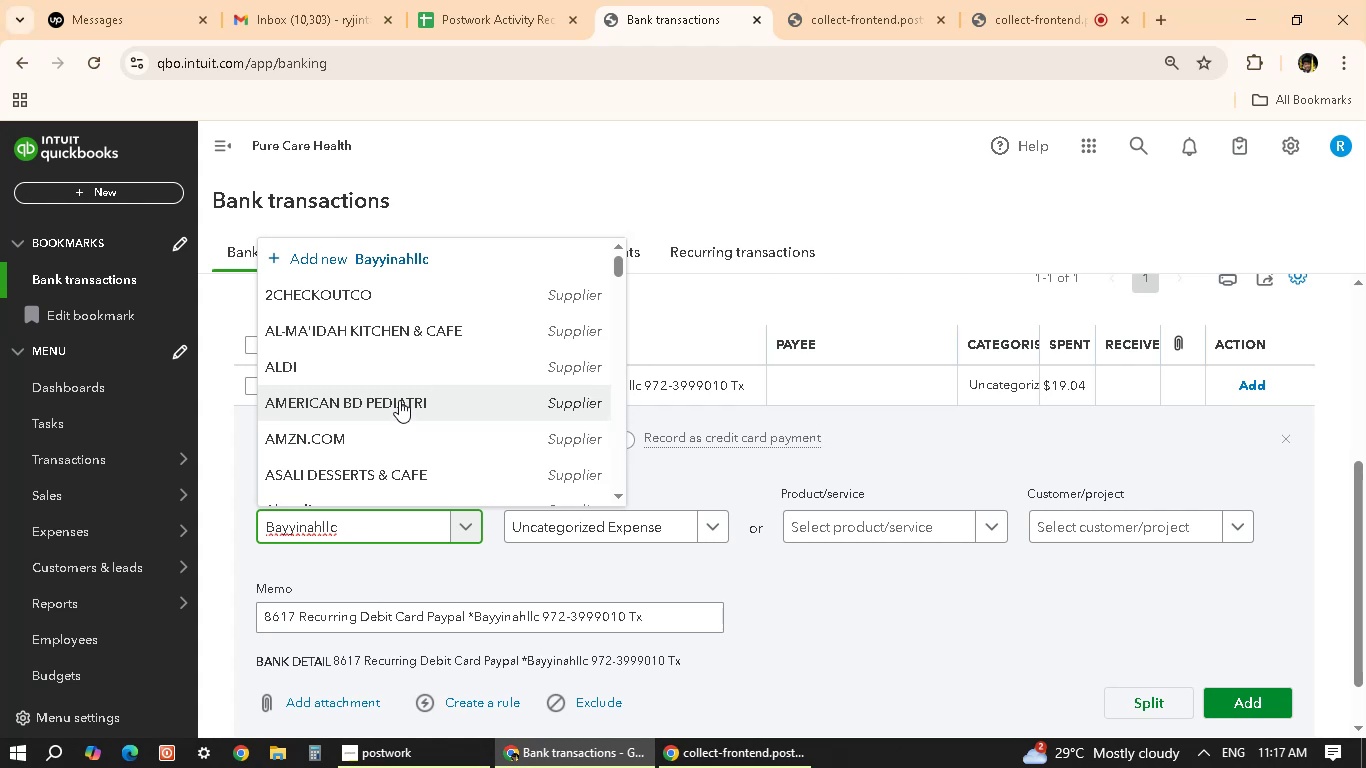 
key(Backspace)
 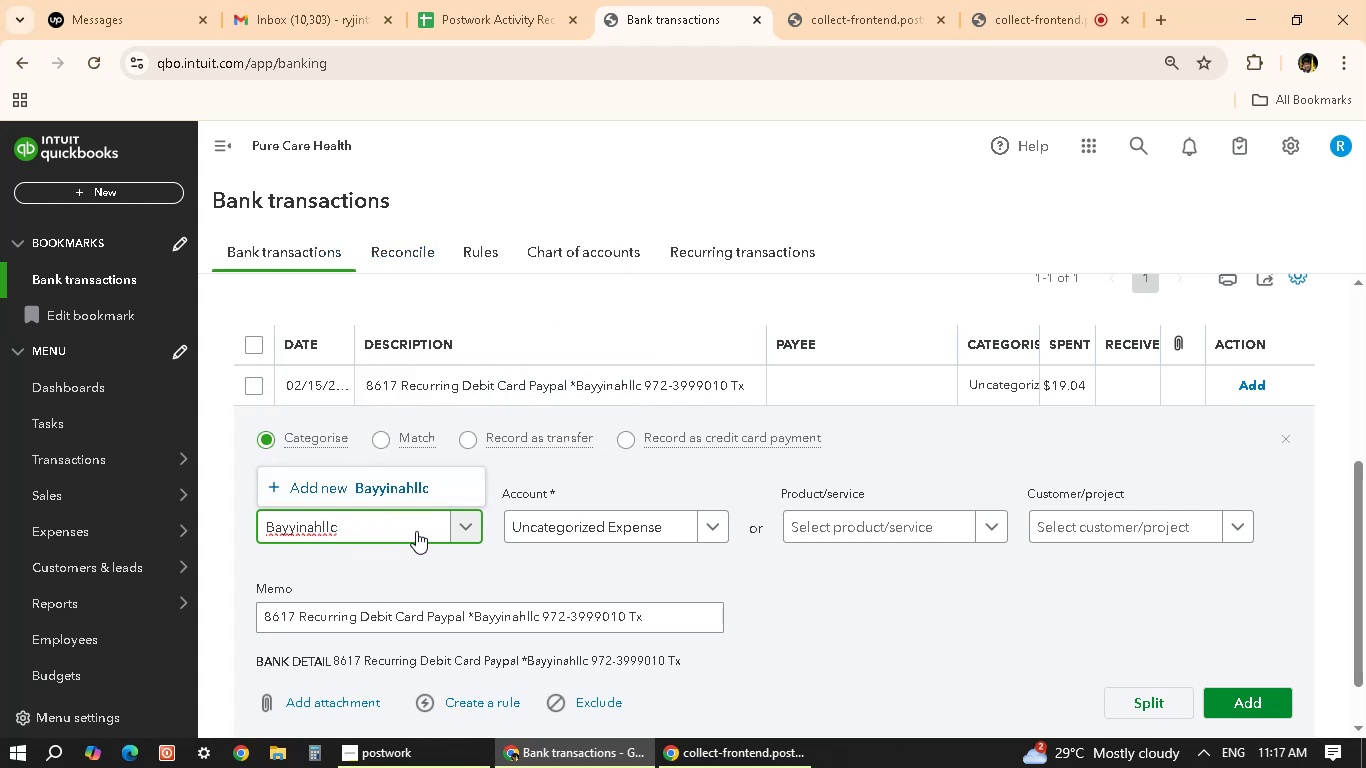 
key(Backspace)
 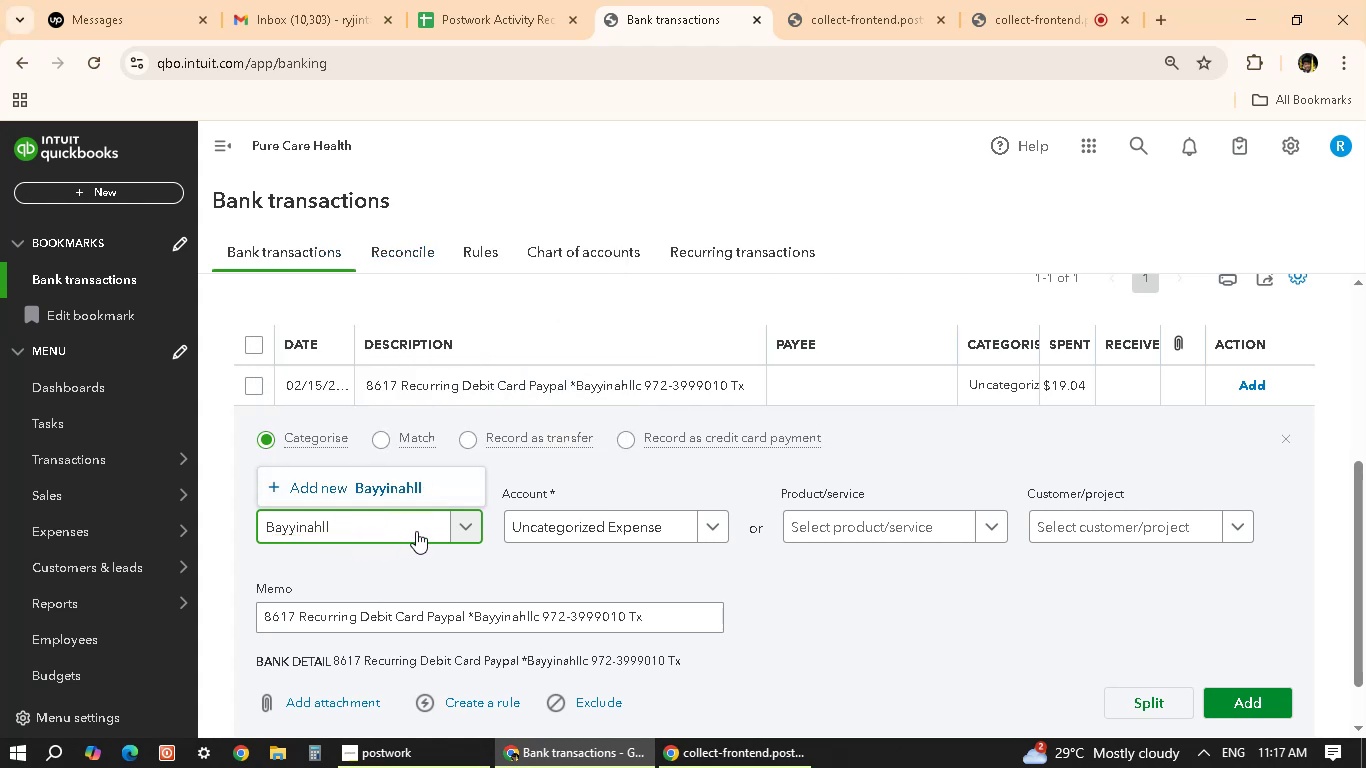 
key(Backspace)
 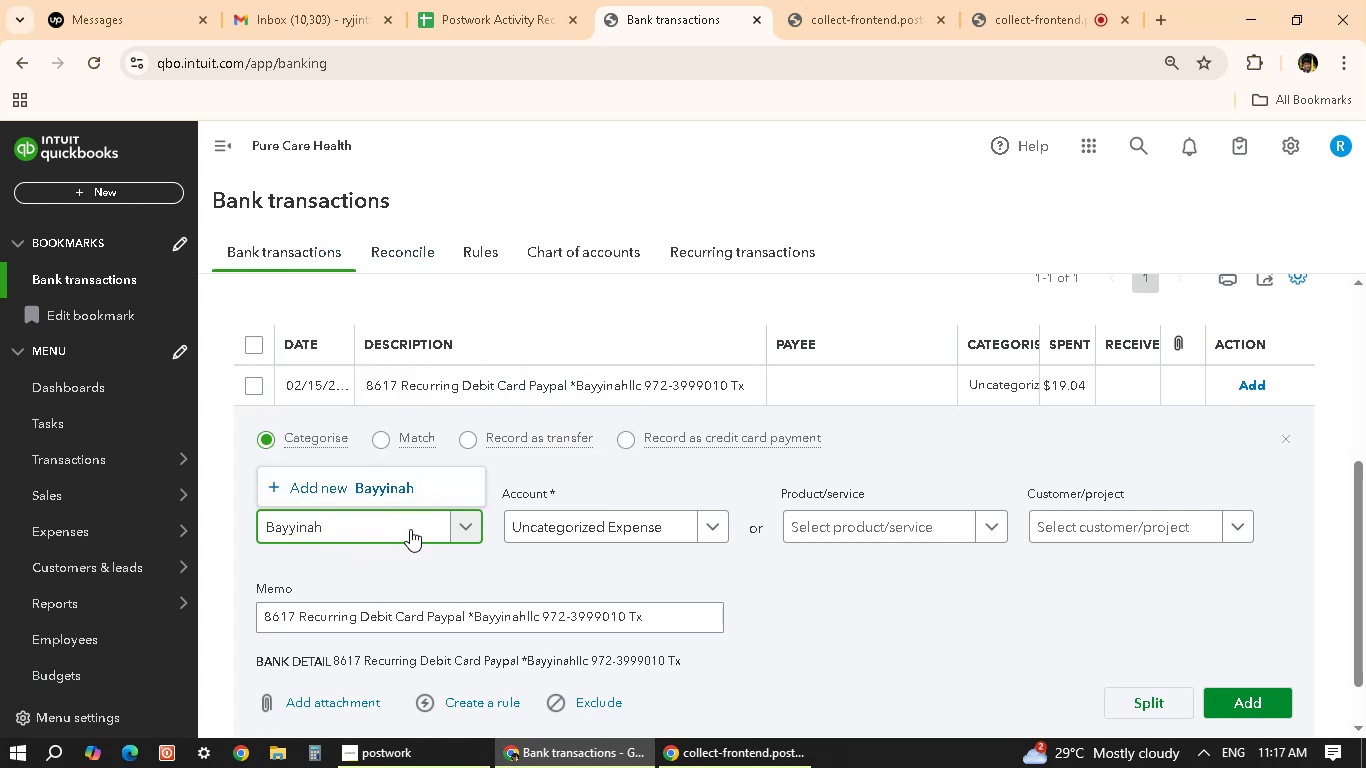 
left_click([413, 484])
 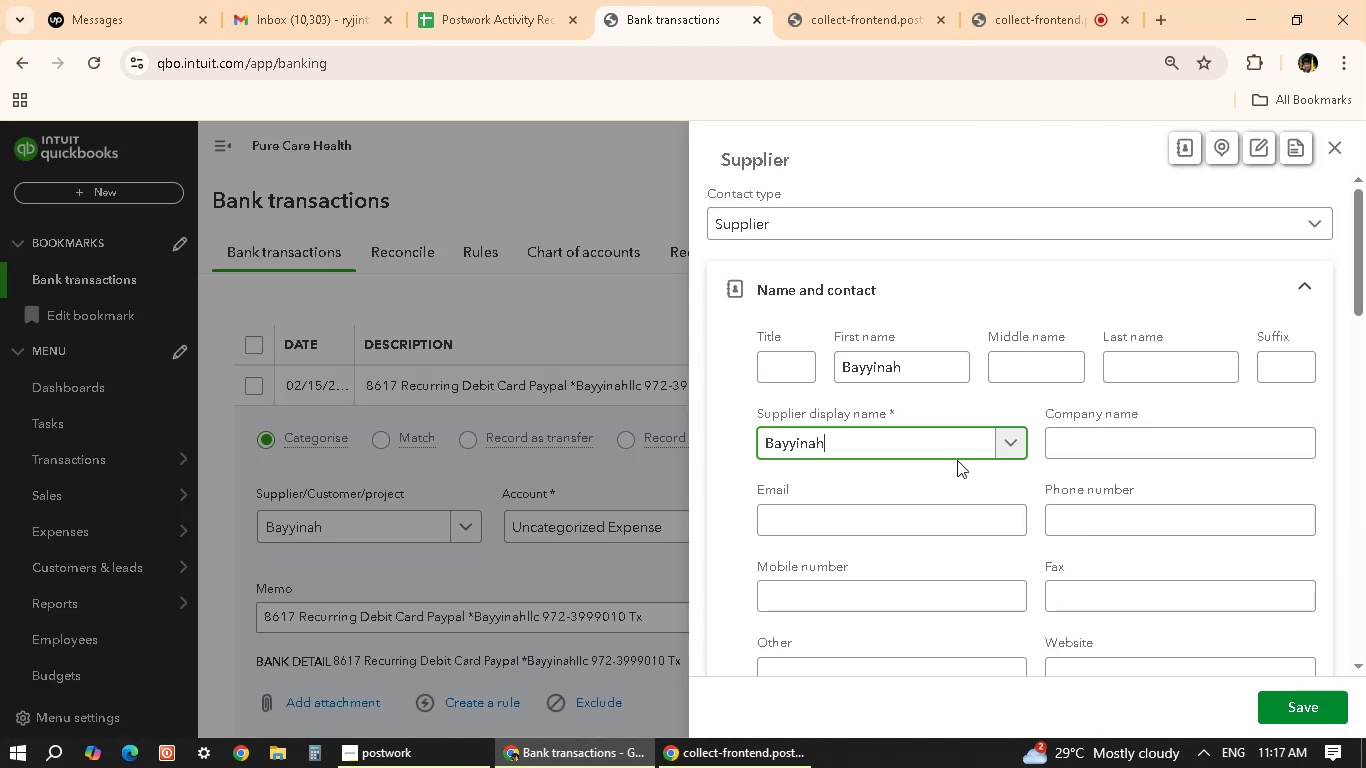 
scroll: coordinate [1141, 509], scroll_direction: down, amount: 2.0
 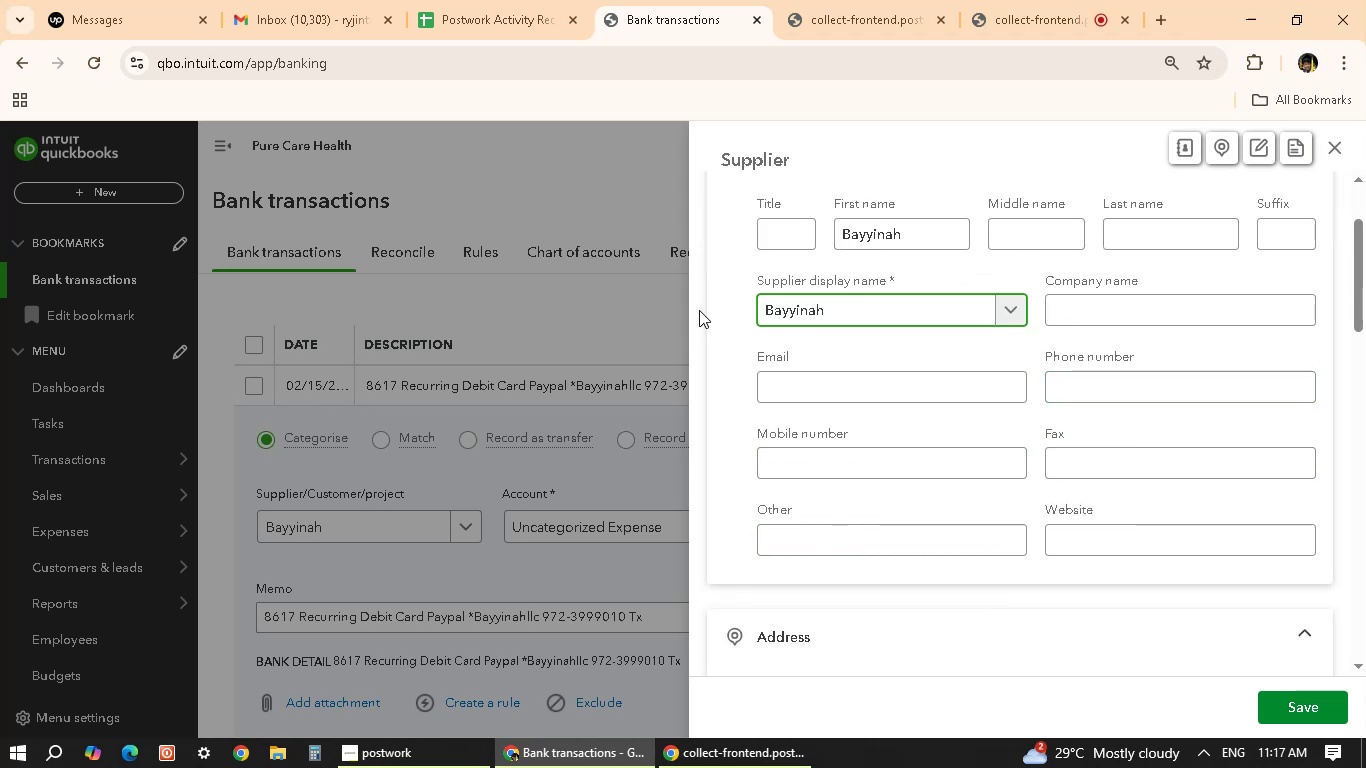 
scroll: coordinate [880, 389], scroll_direction: up, amount: 2.0
 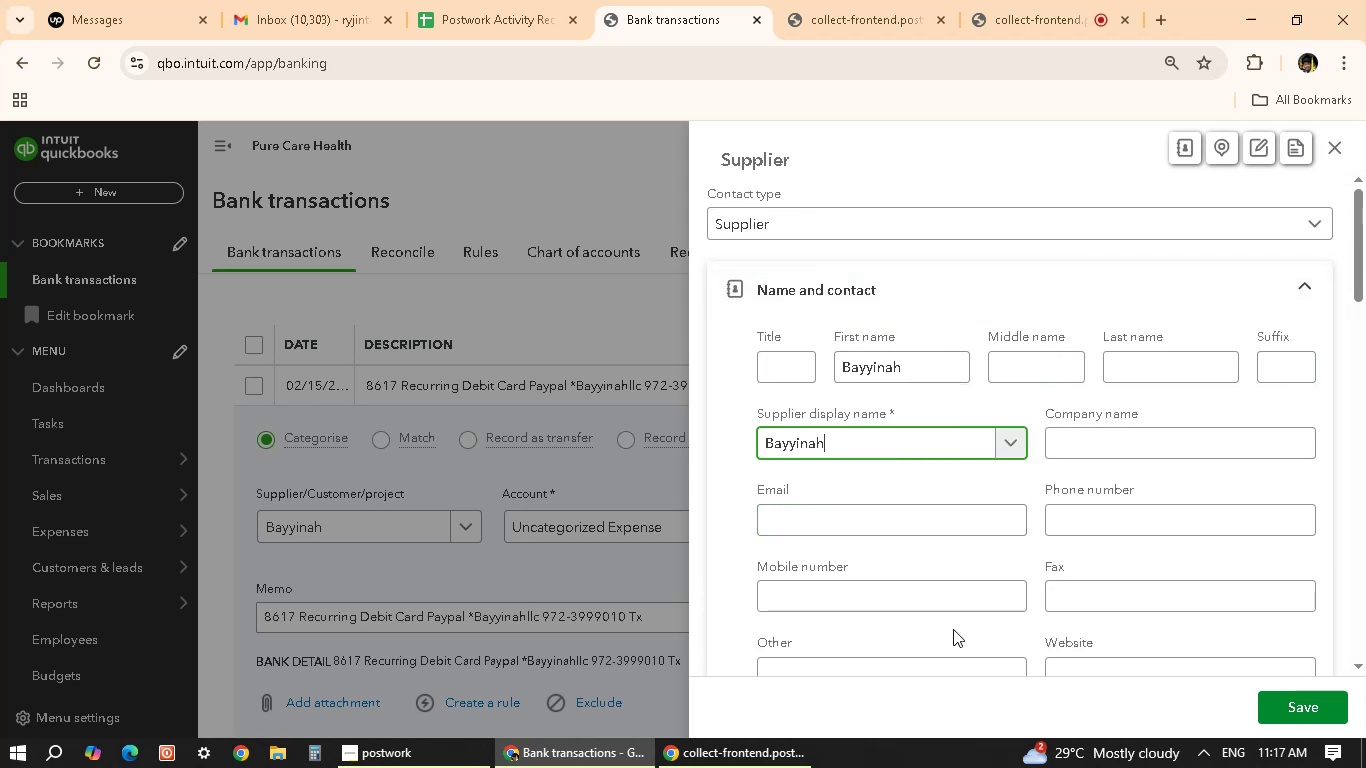 
scroll: coordinate [989, 572], scroll_direction: down, amount: 7.0
 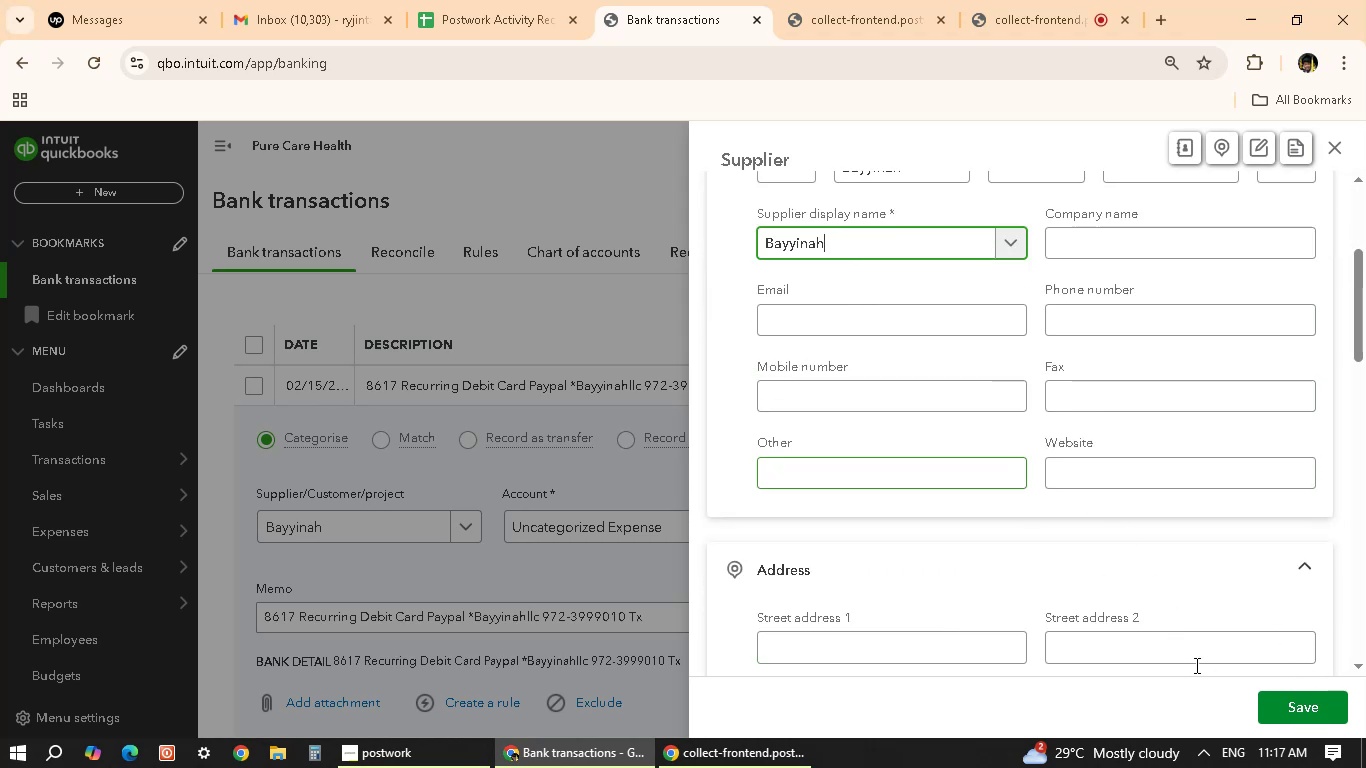 
left_click([1308, 702])
 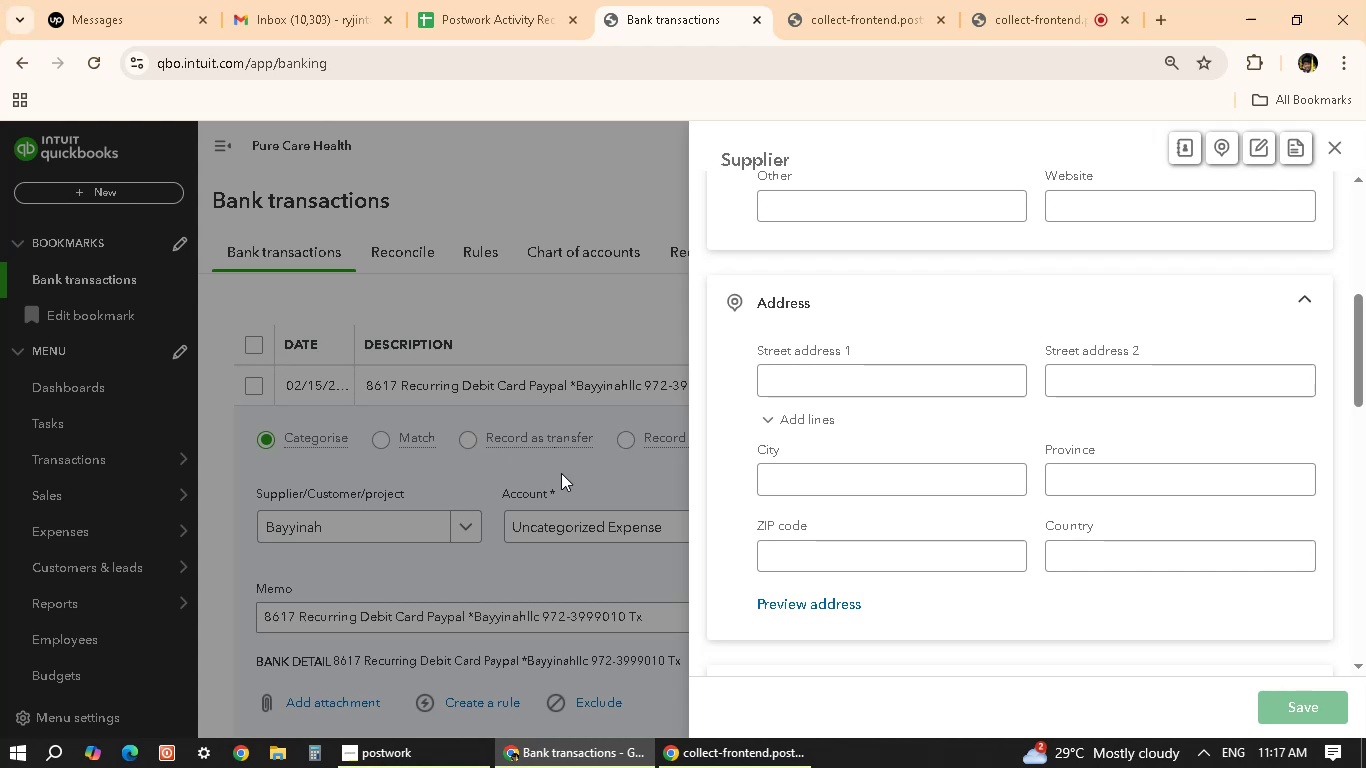 
wait(6.32)
 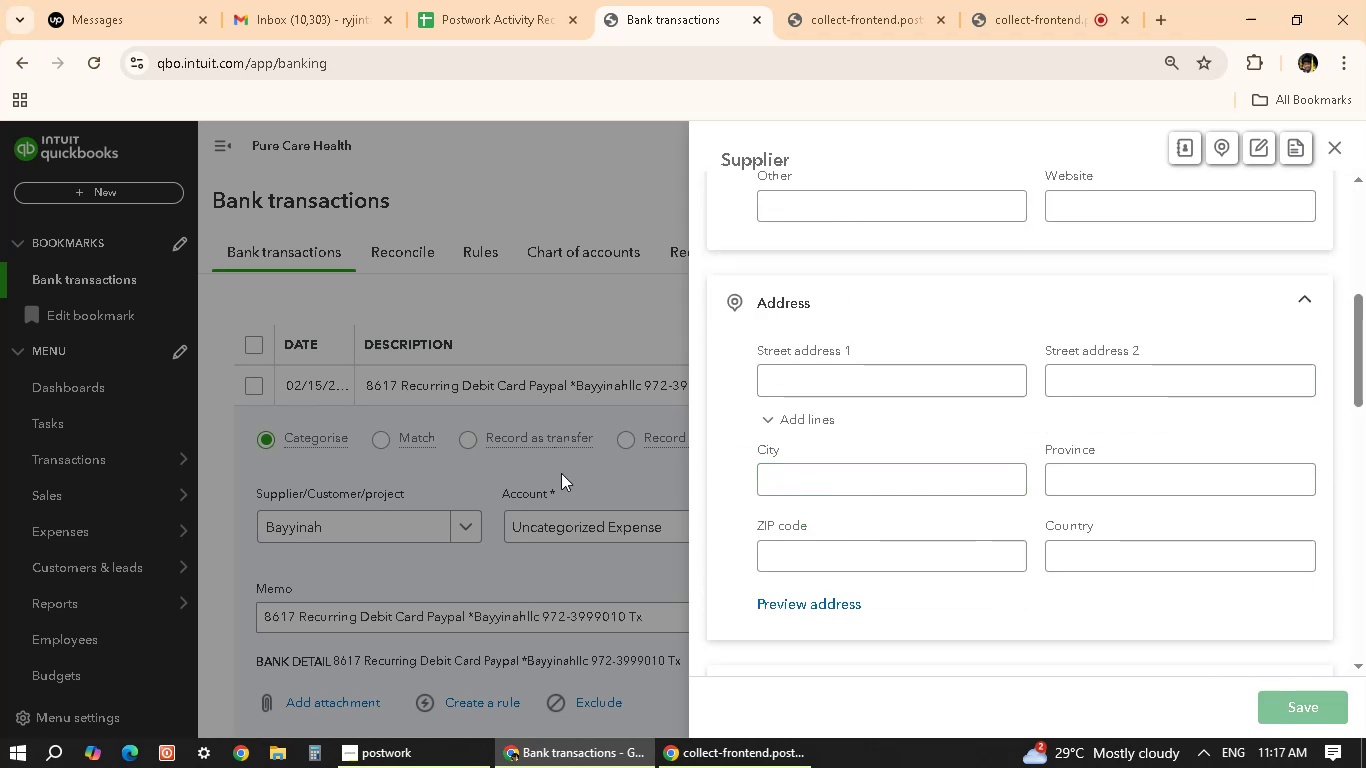 
scroll: coordinate [1072, 607], scroll_direction: up, amount: 16.0
 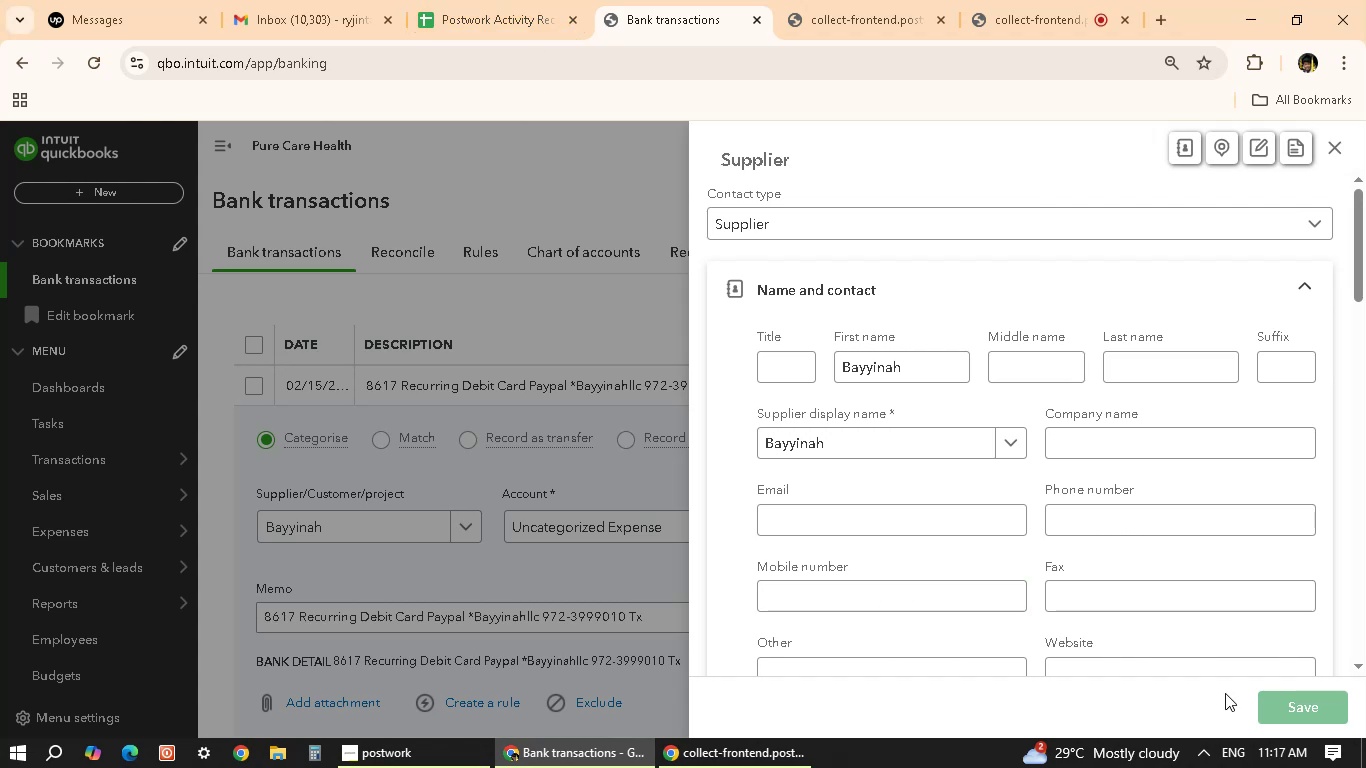 
left_click([1203, 755])
 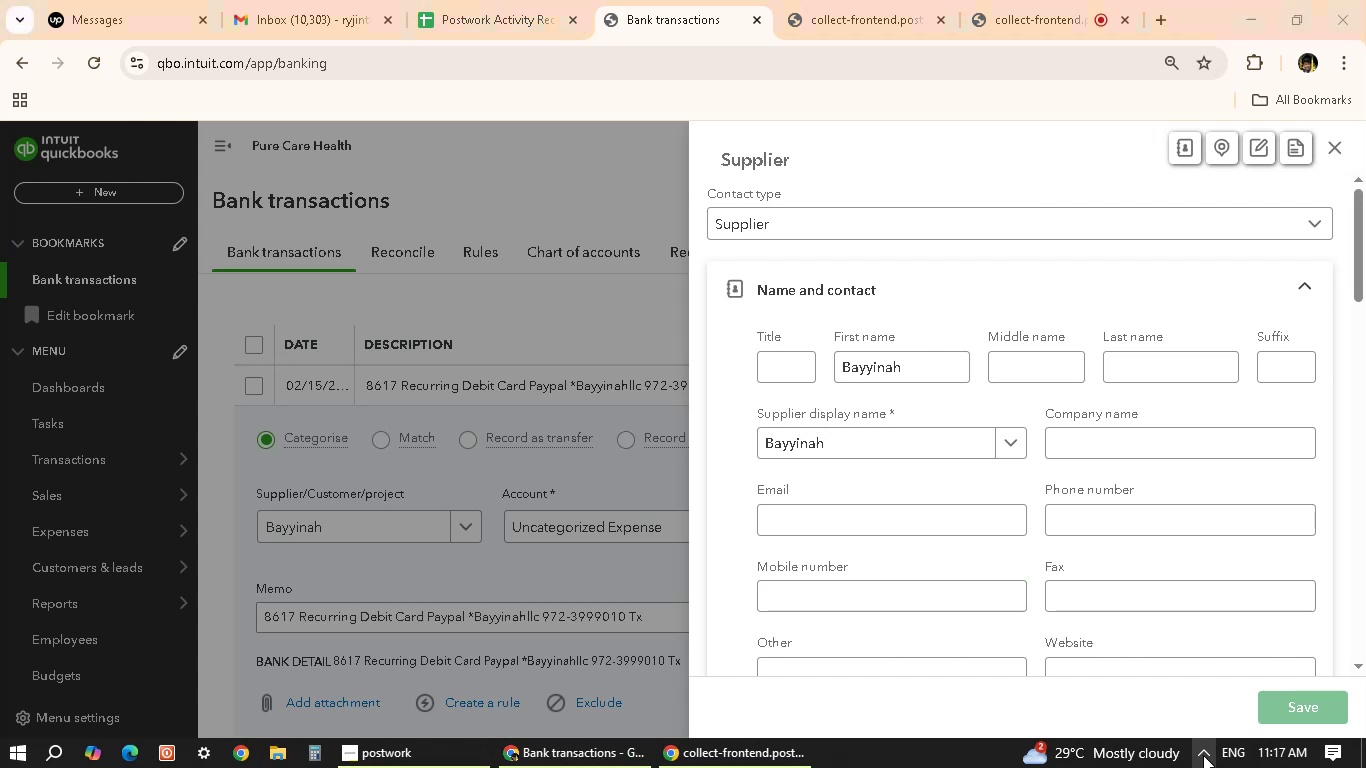 
mouse_move([1213, 721])
 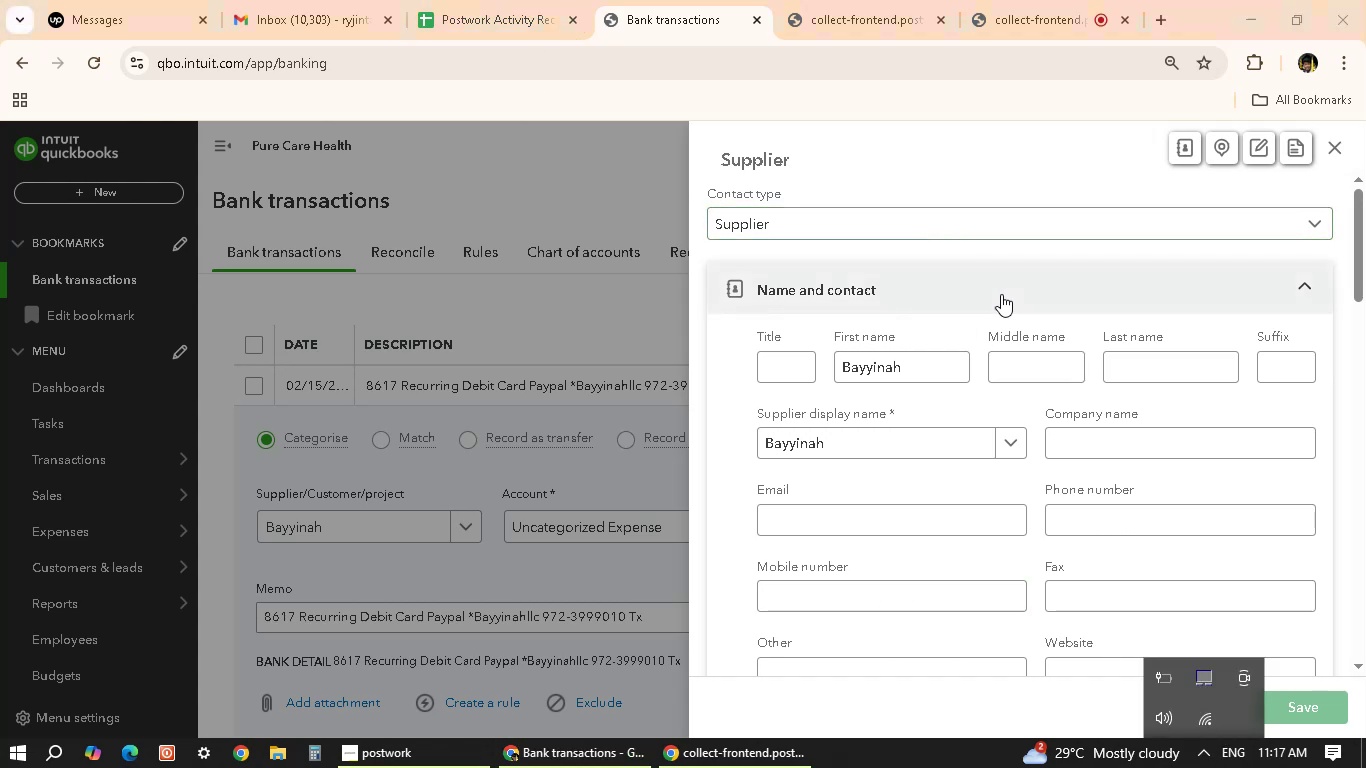 
left_click([951, 144])
 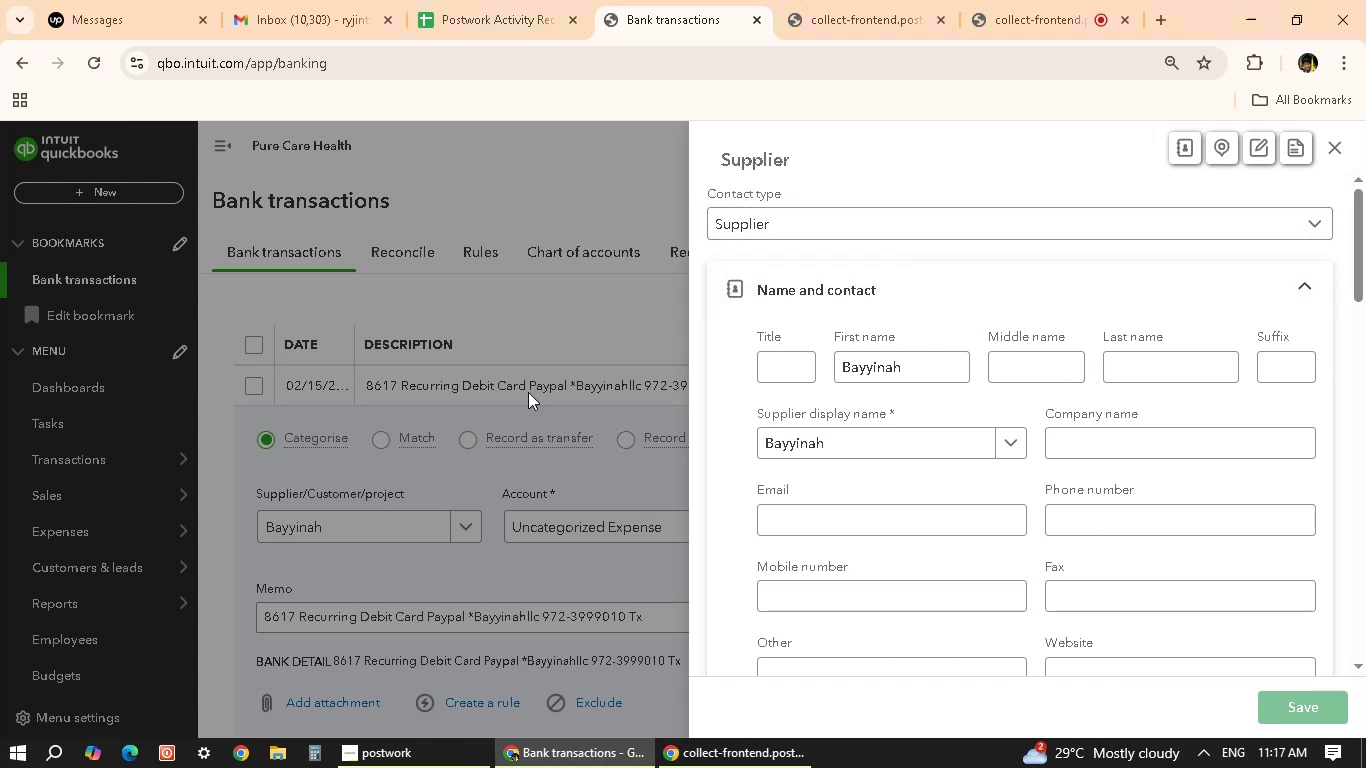 
scroll: coordinate [1209, 679], scroll_direction: down, amount: 31.0
 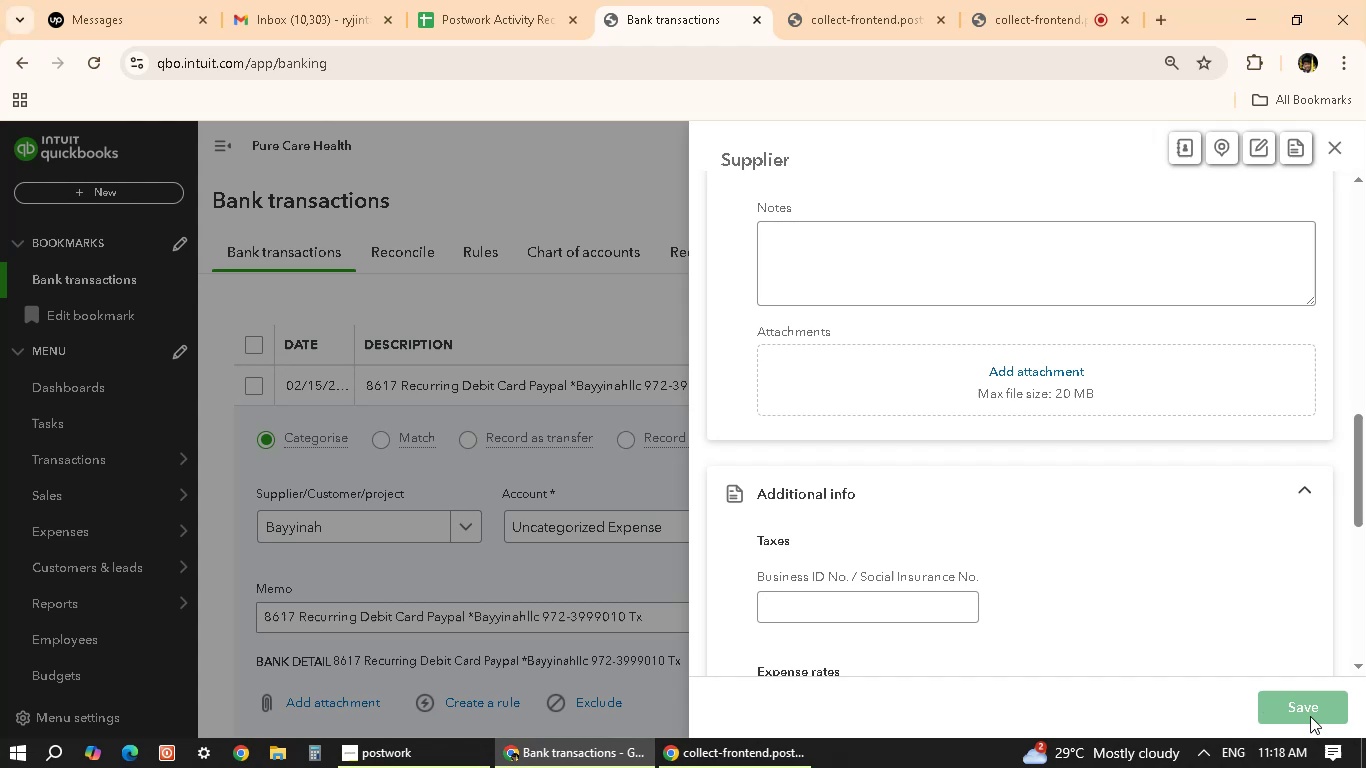 
left_click([1311, 712])
 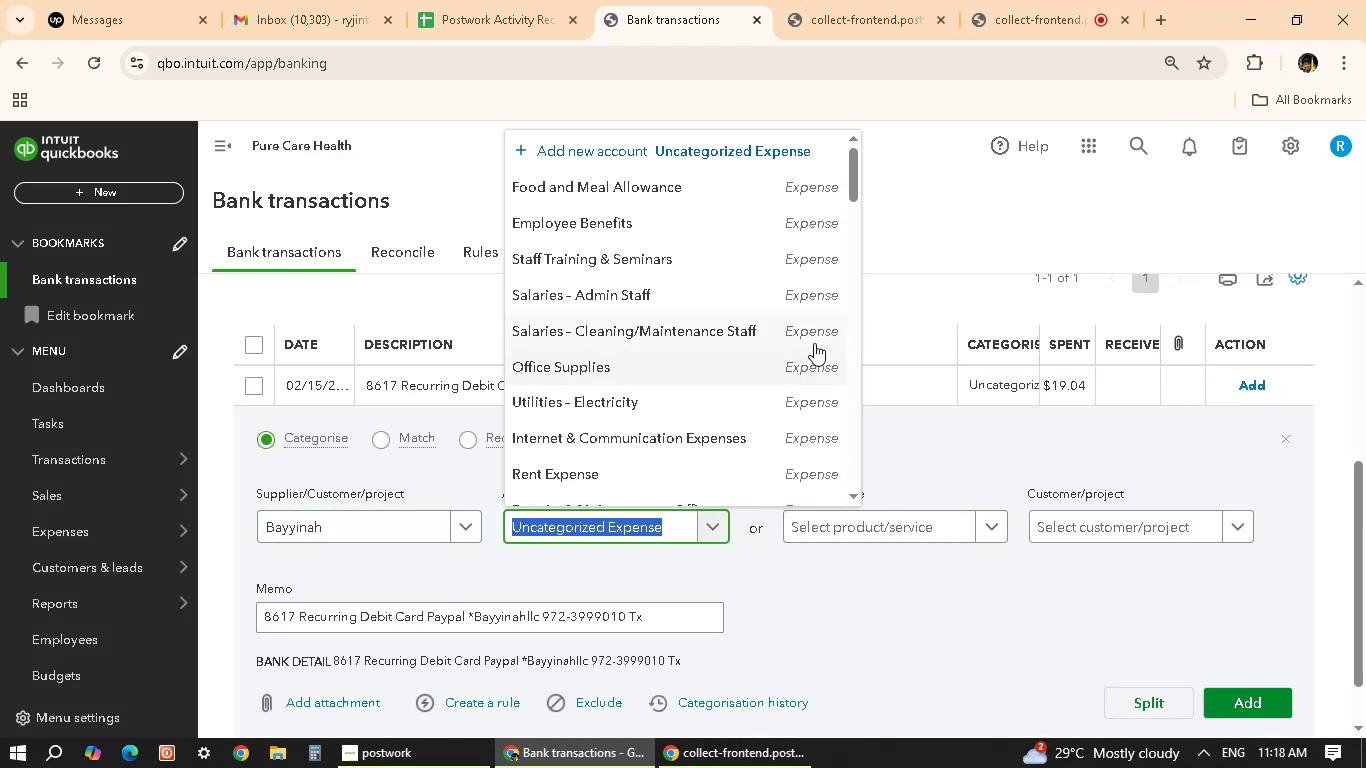 
scroll: coordinate [688, 454], scroll_direction: up, amount: 6.0
 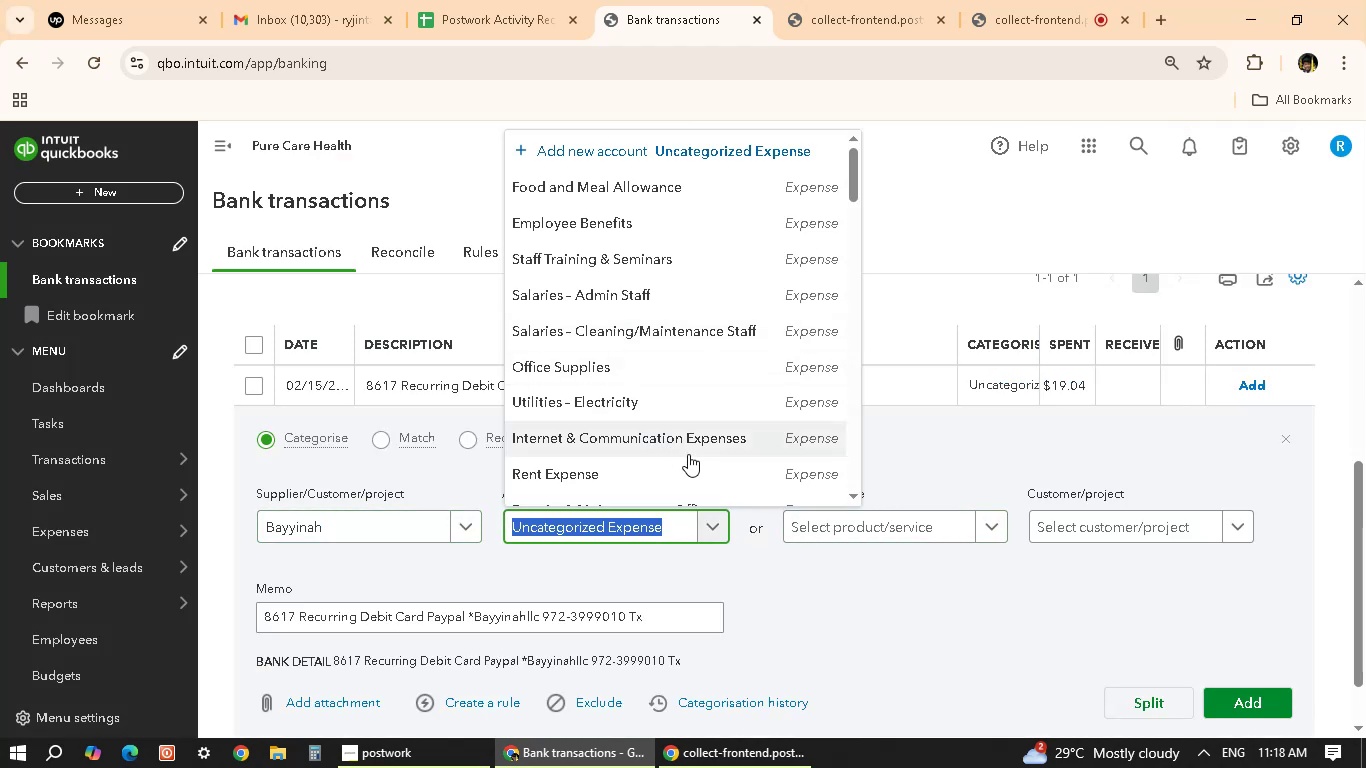 
mouse_move([687, 369])
 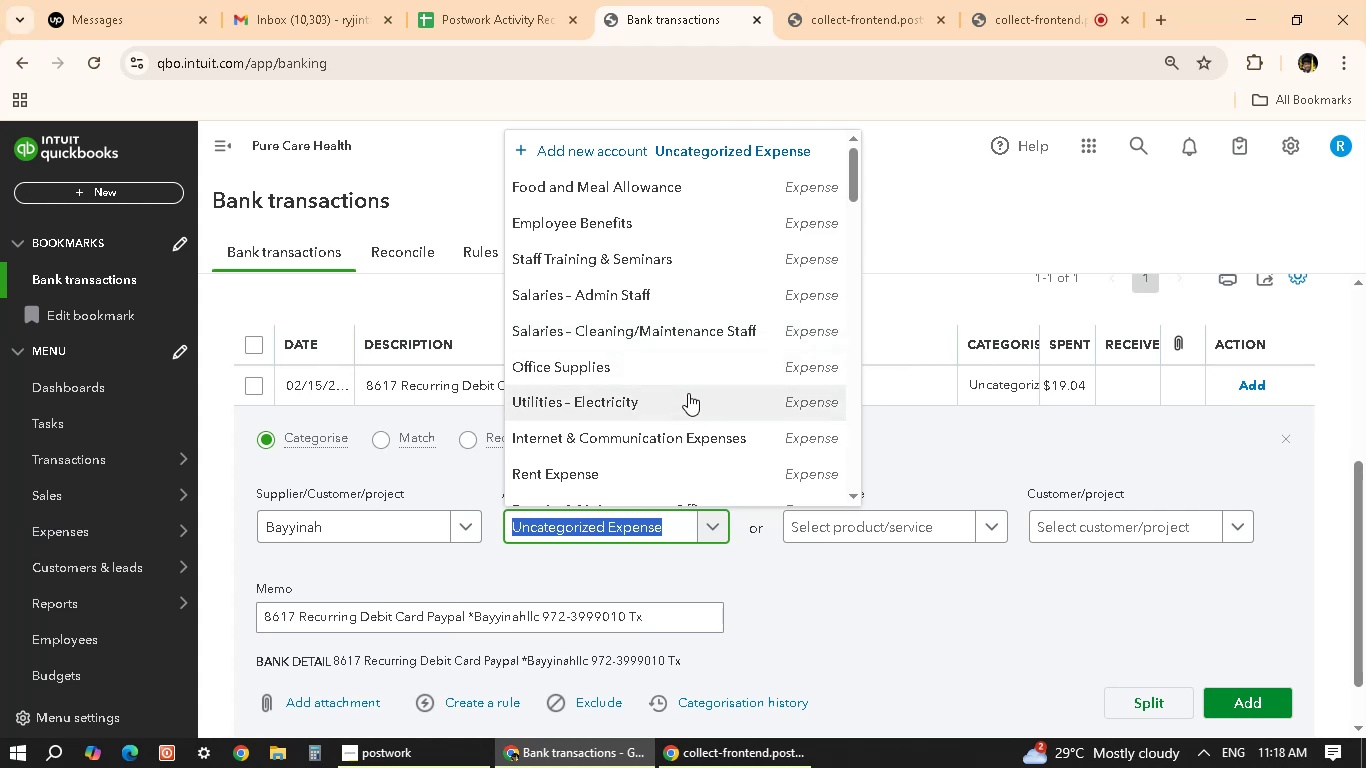 
scroll: coordinate [688, 393], scroll_direction: up, amount: 5.0
 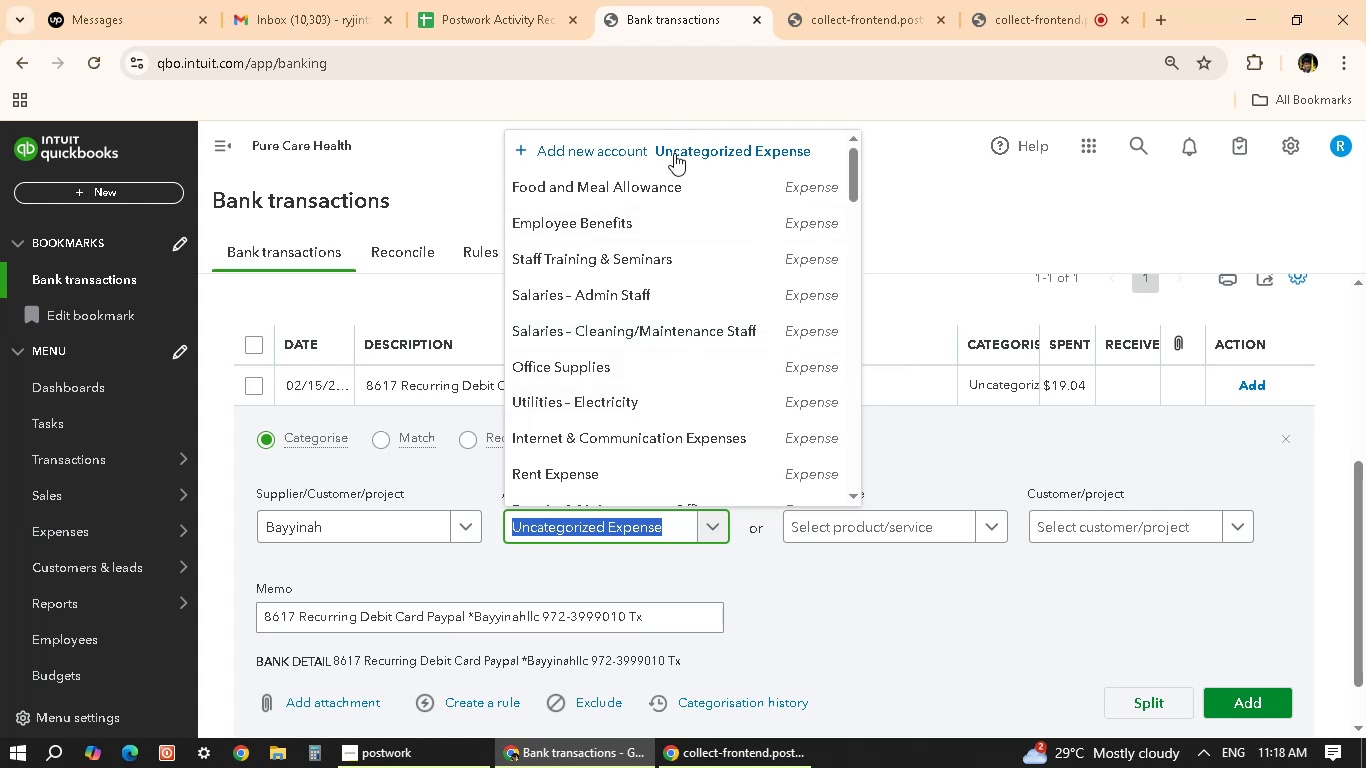 
scroll: coordinate [658, 366], scroll_direction: down, amount: 2.0
 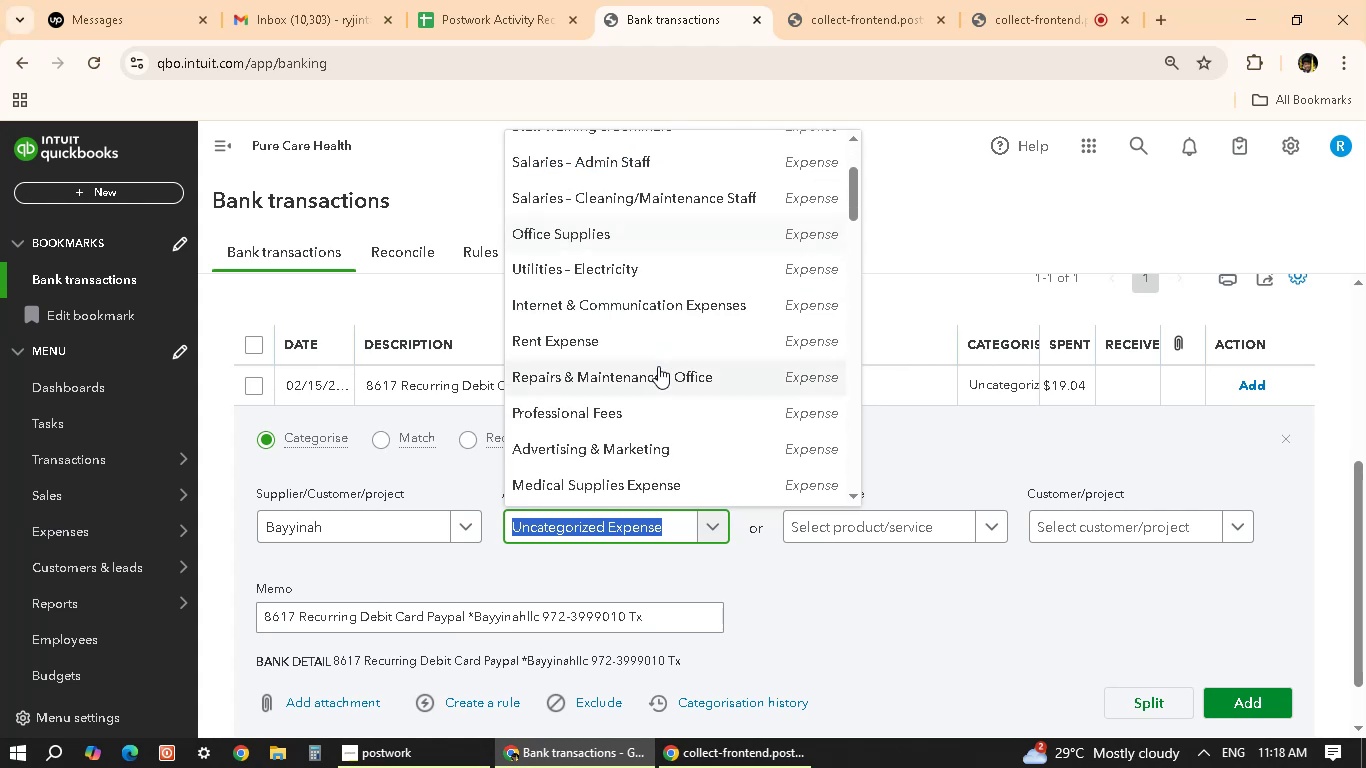 
type(subs)
 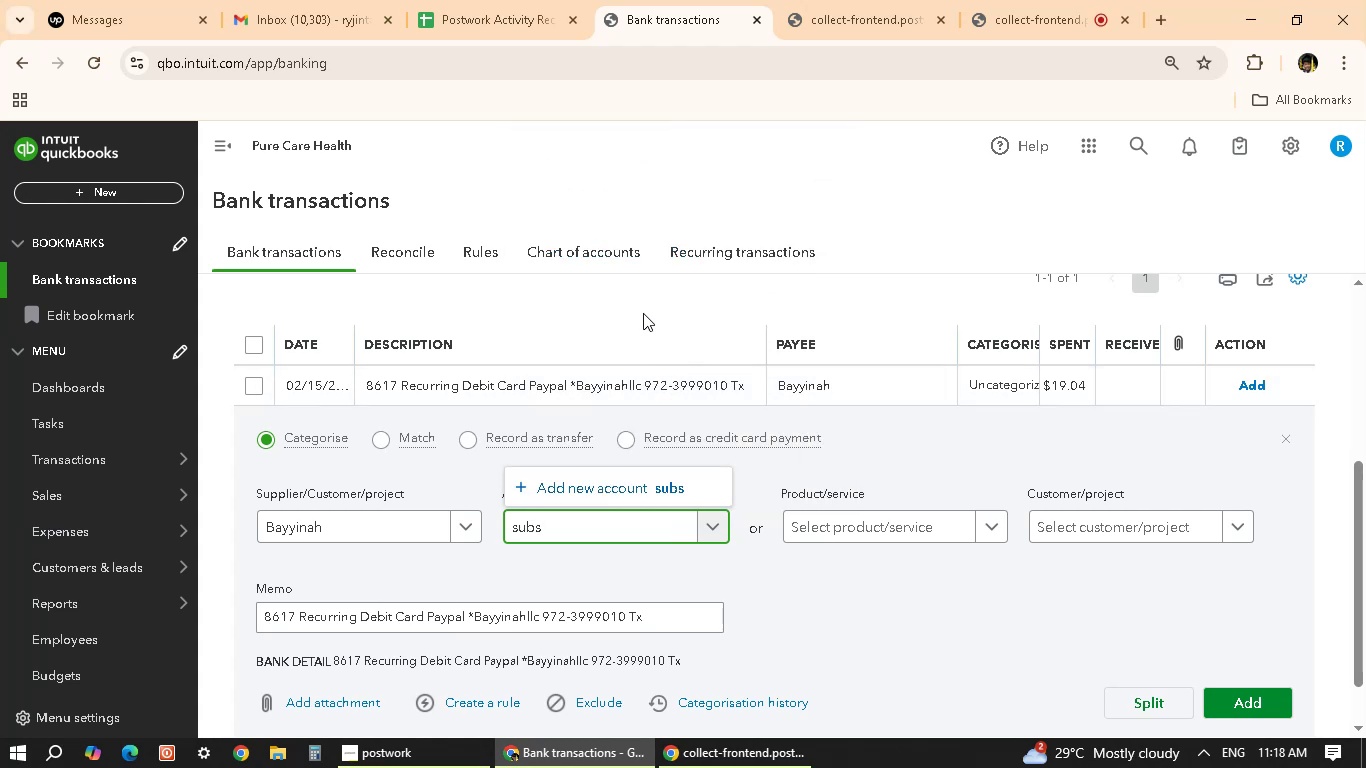 
wait(8.05)
 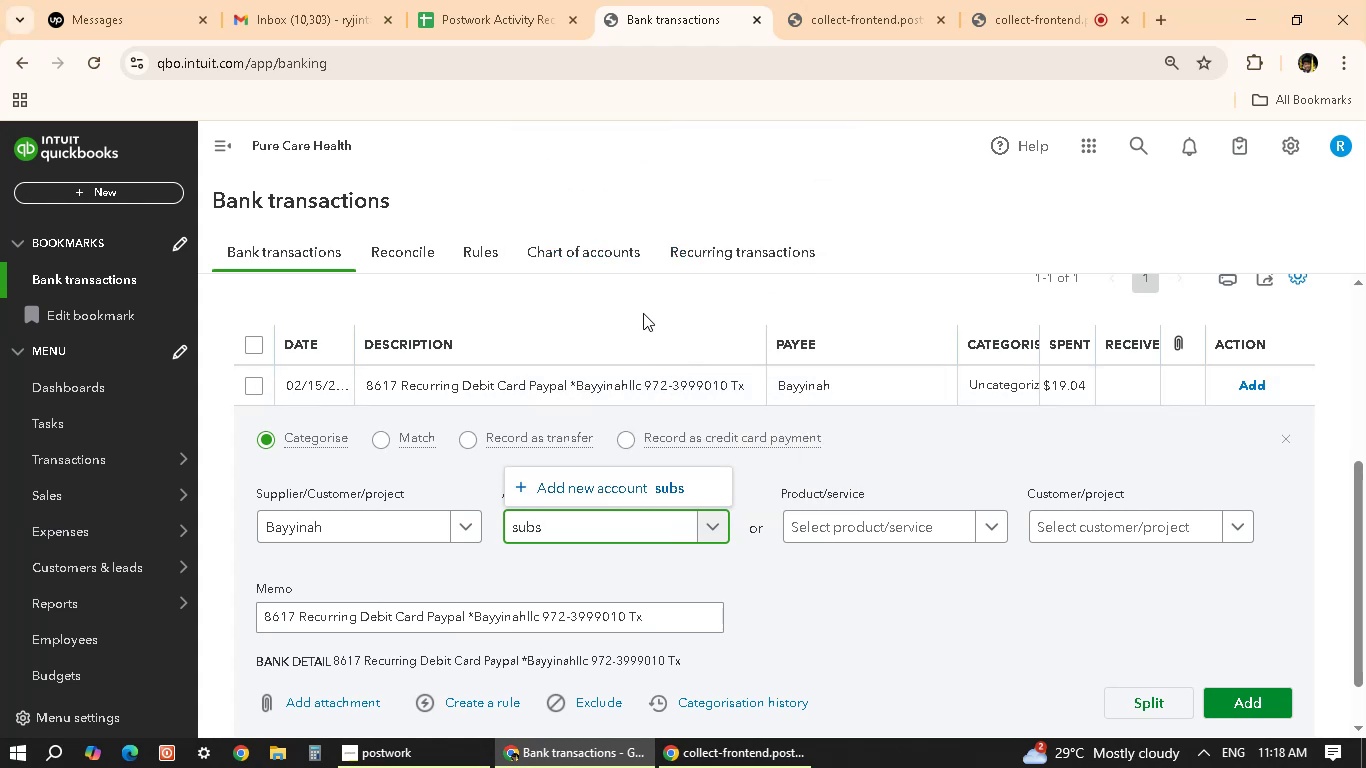 
left_click([782, 570])
 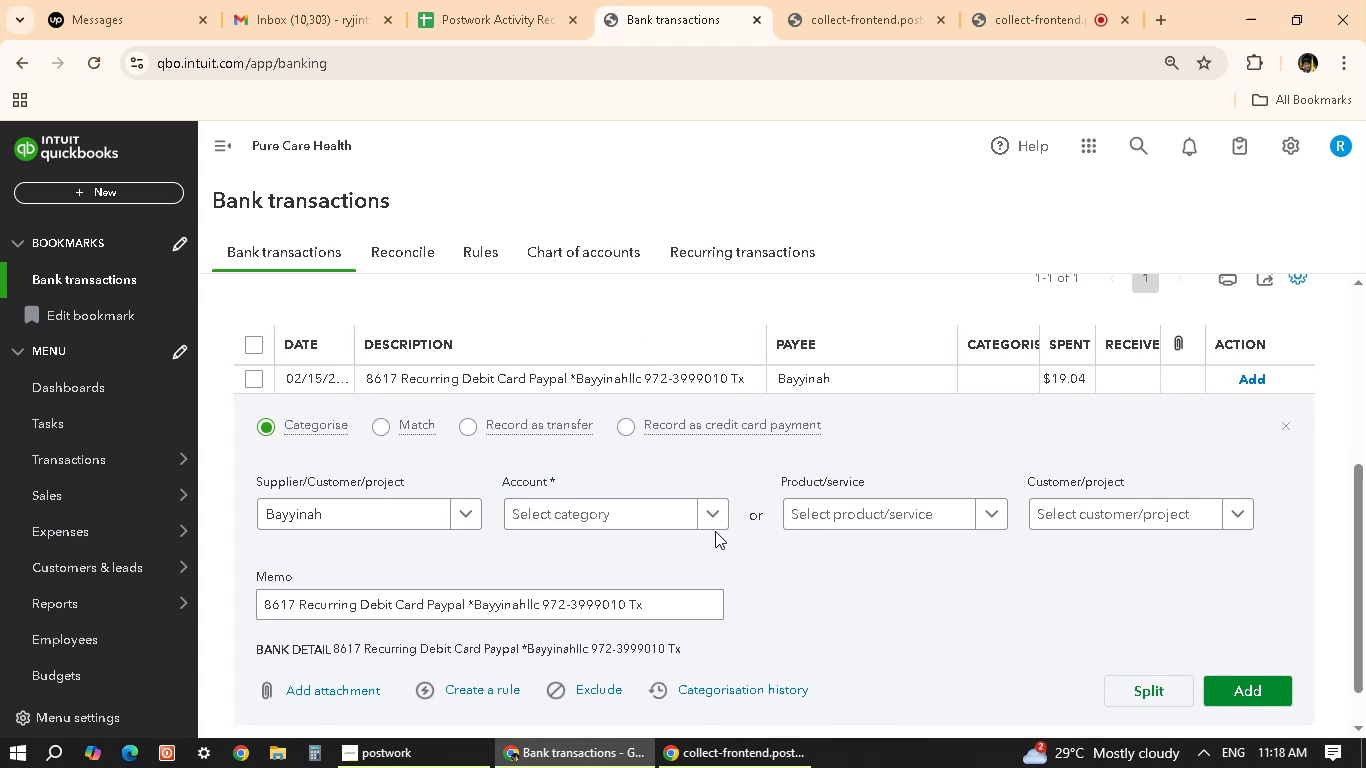 
left_click([716, 527])
 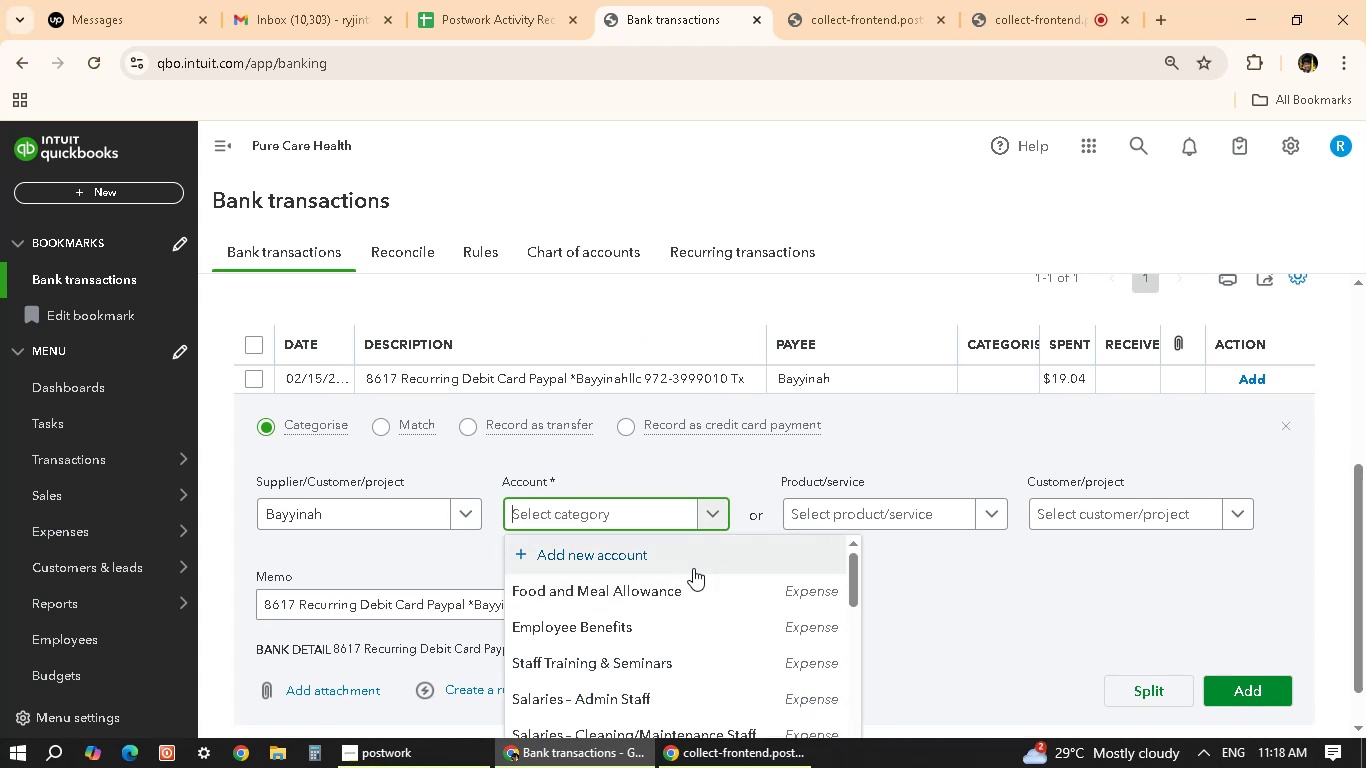 
scroll: coordinate [696, 630], scroll_direction: down, amount: 1.0
 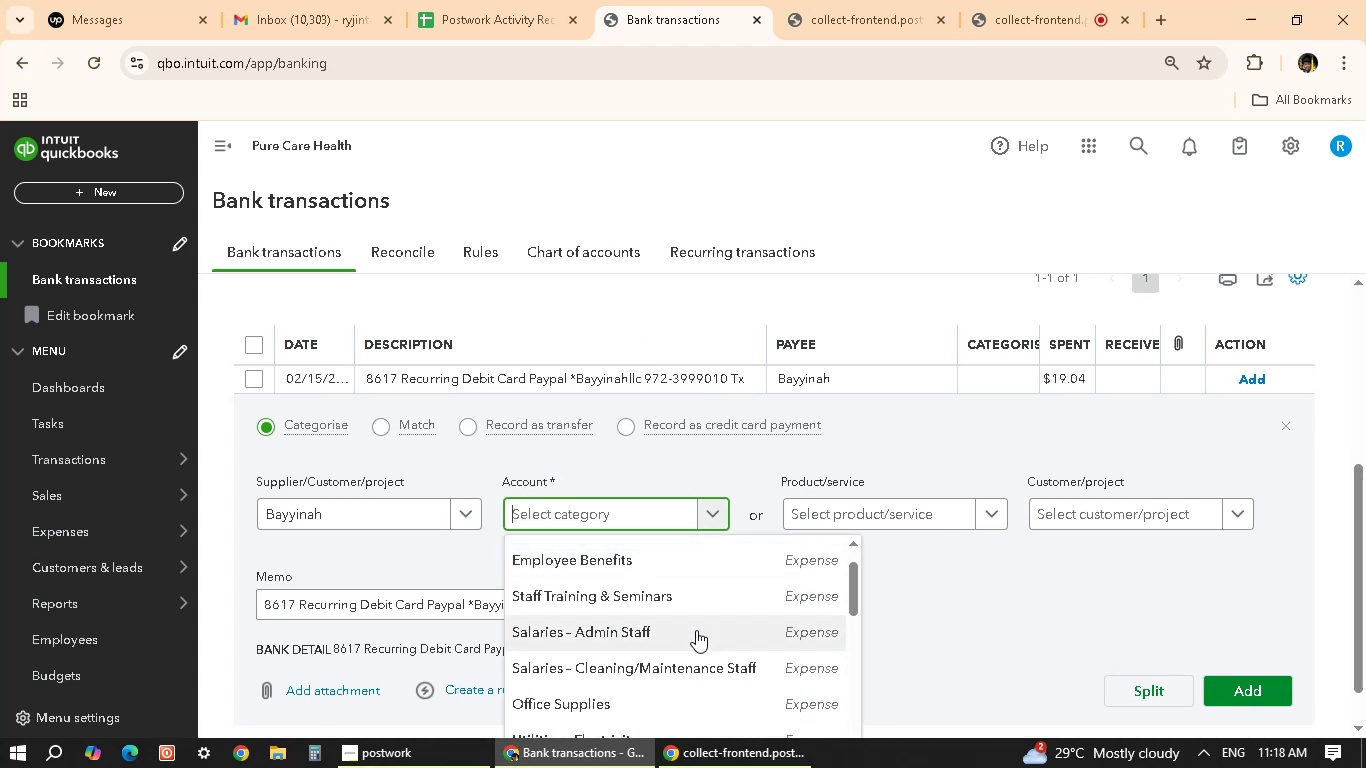 
scroll: coordinate [696, 630], scroll_direction: none, amount: 0.0
 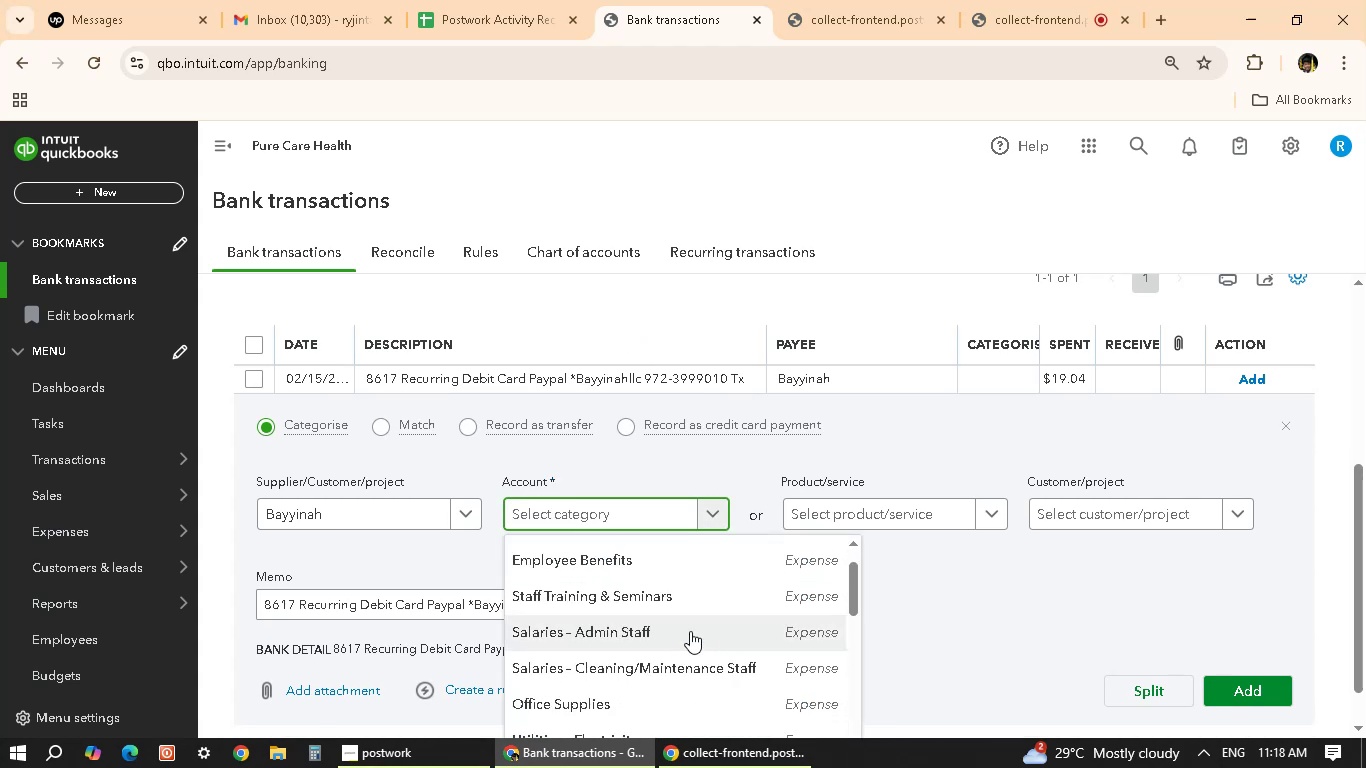 
scroll: coordinate [702, 588], scroll_direction: down, amount: 5.0
 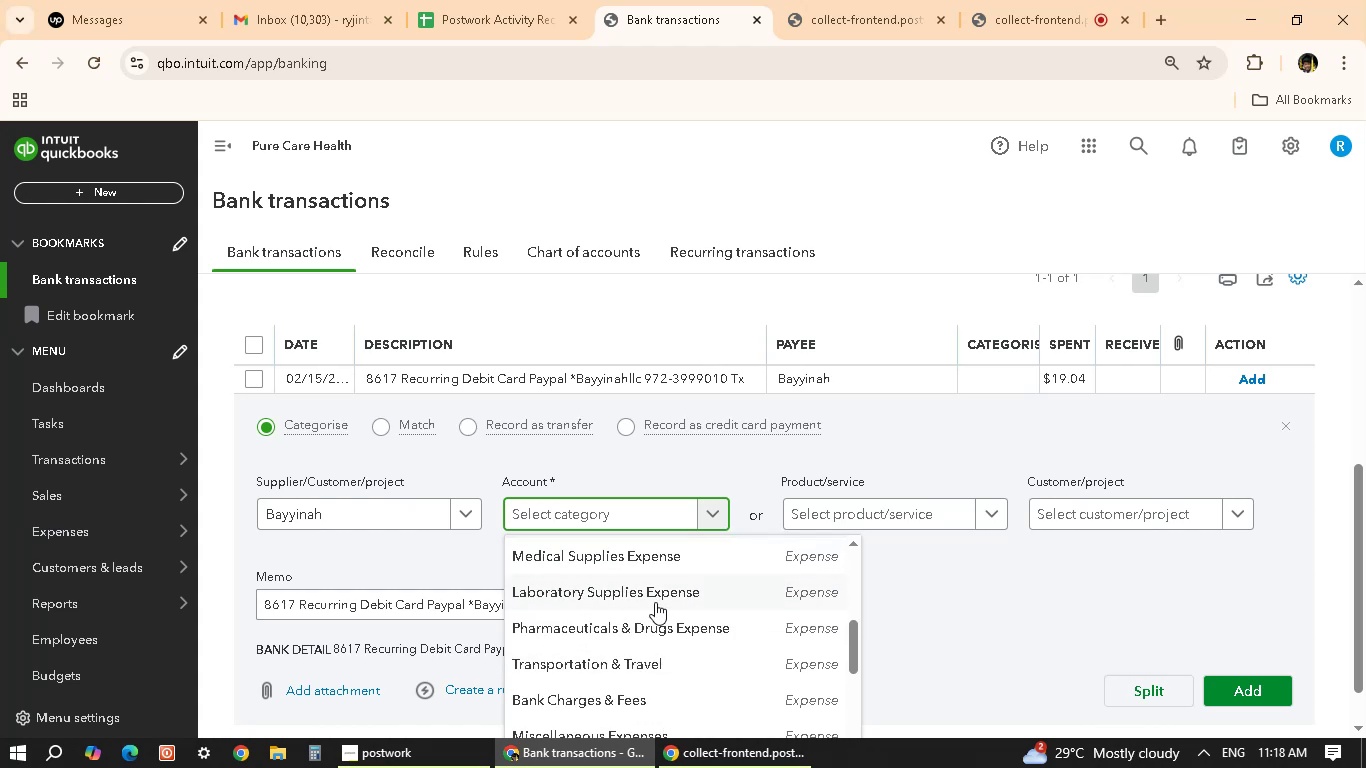 
scroll: coordinate [618, 597], scroll_direction: down, amount: 5.0
 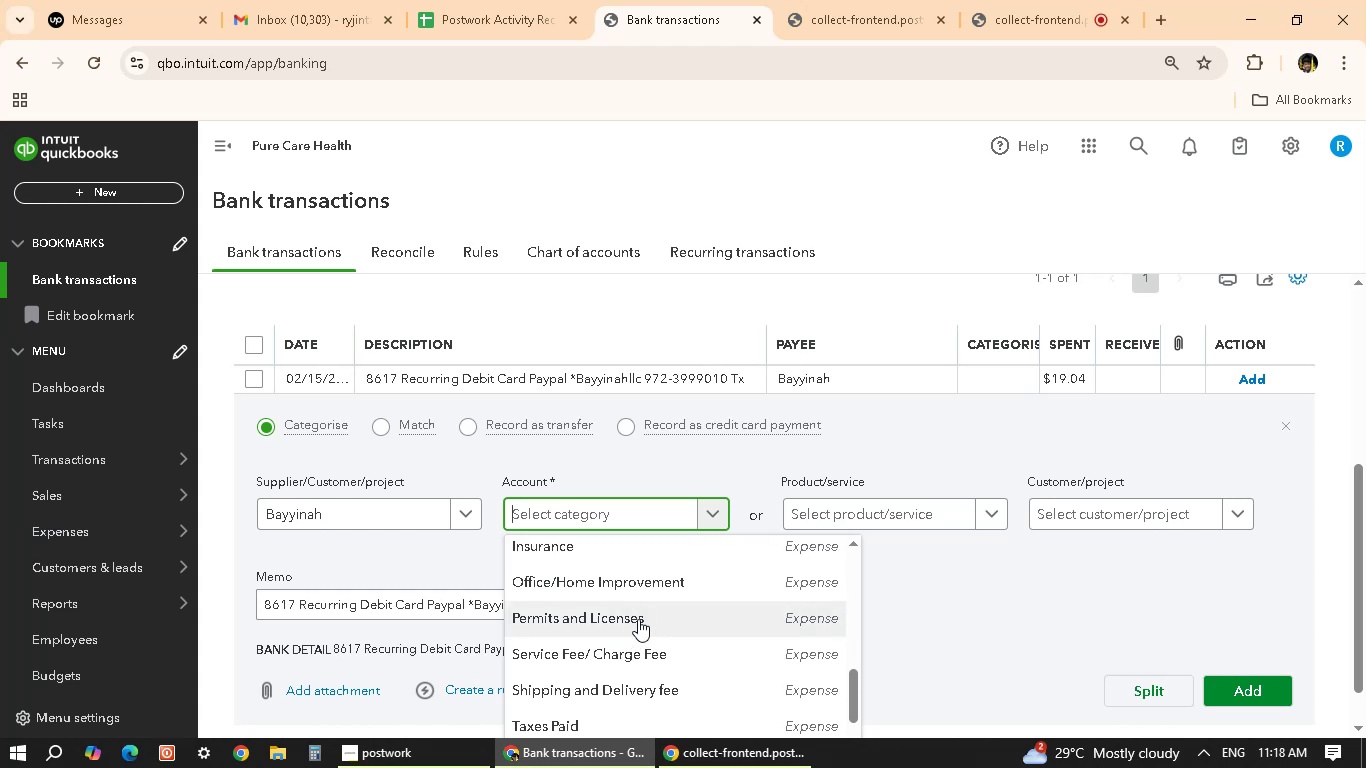 
scroll: coordinate [622, 624], scroll_direction: down, amount: 3.0
 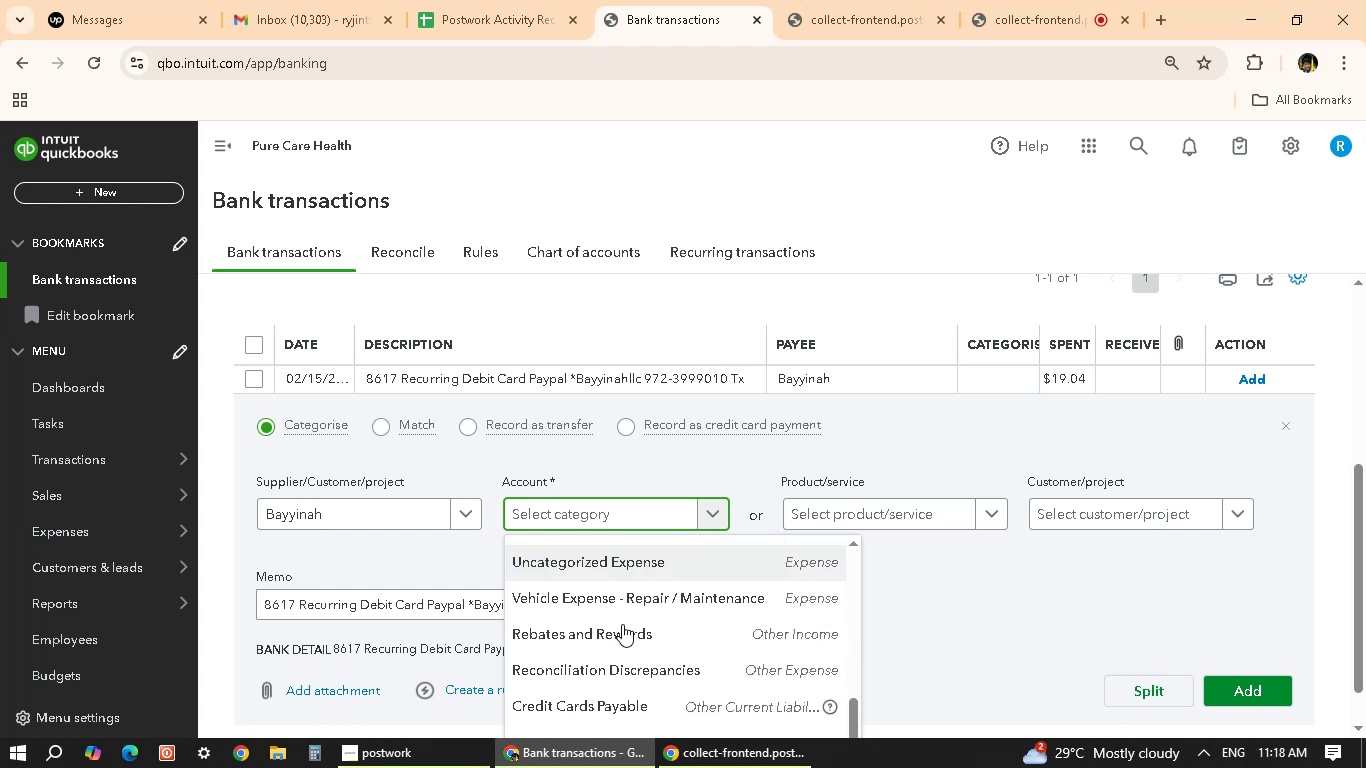 
mouse_move([636, 594])
 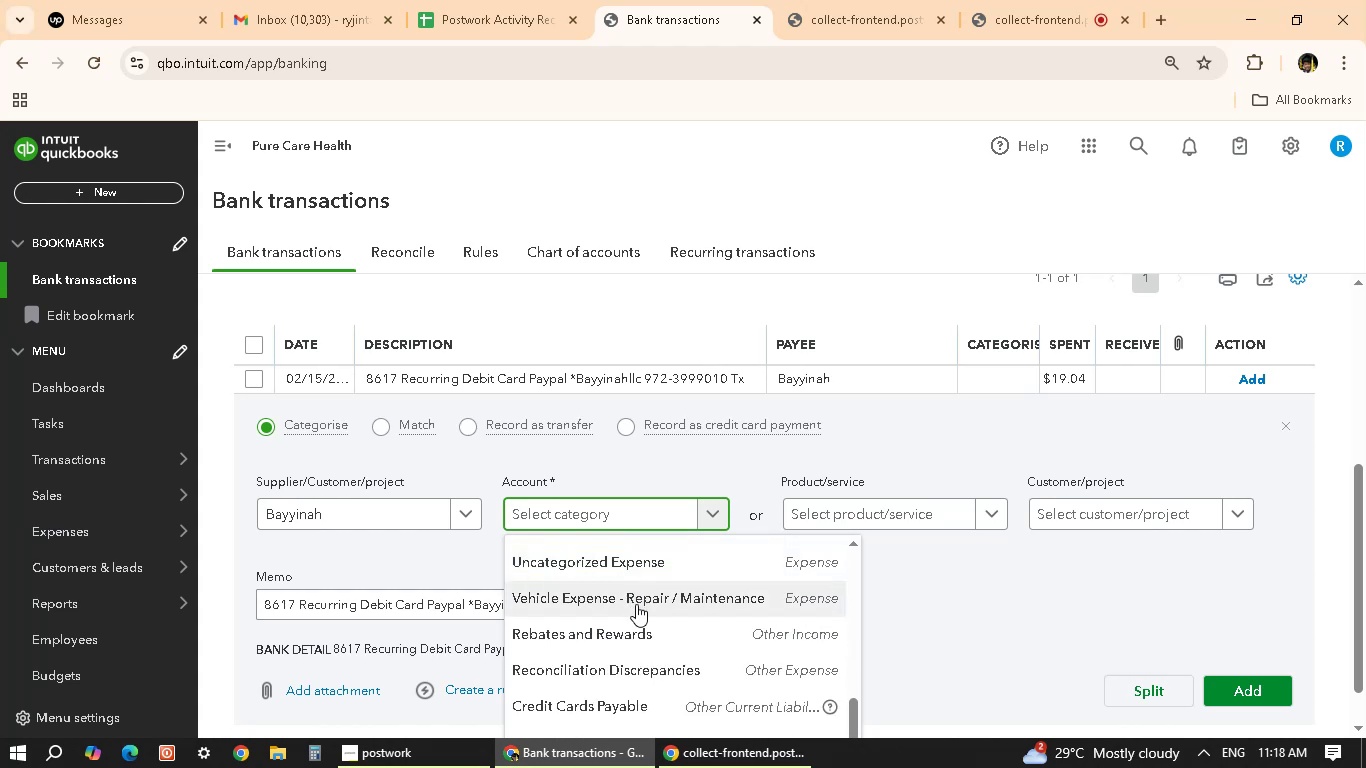 
scroll: coordinate [643, 593], scroll_direction: down, amount: 4.0
 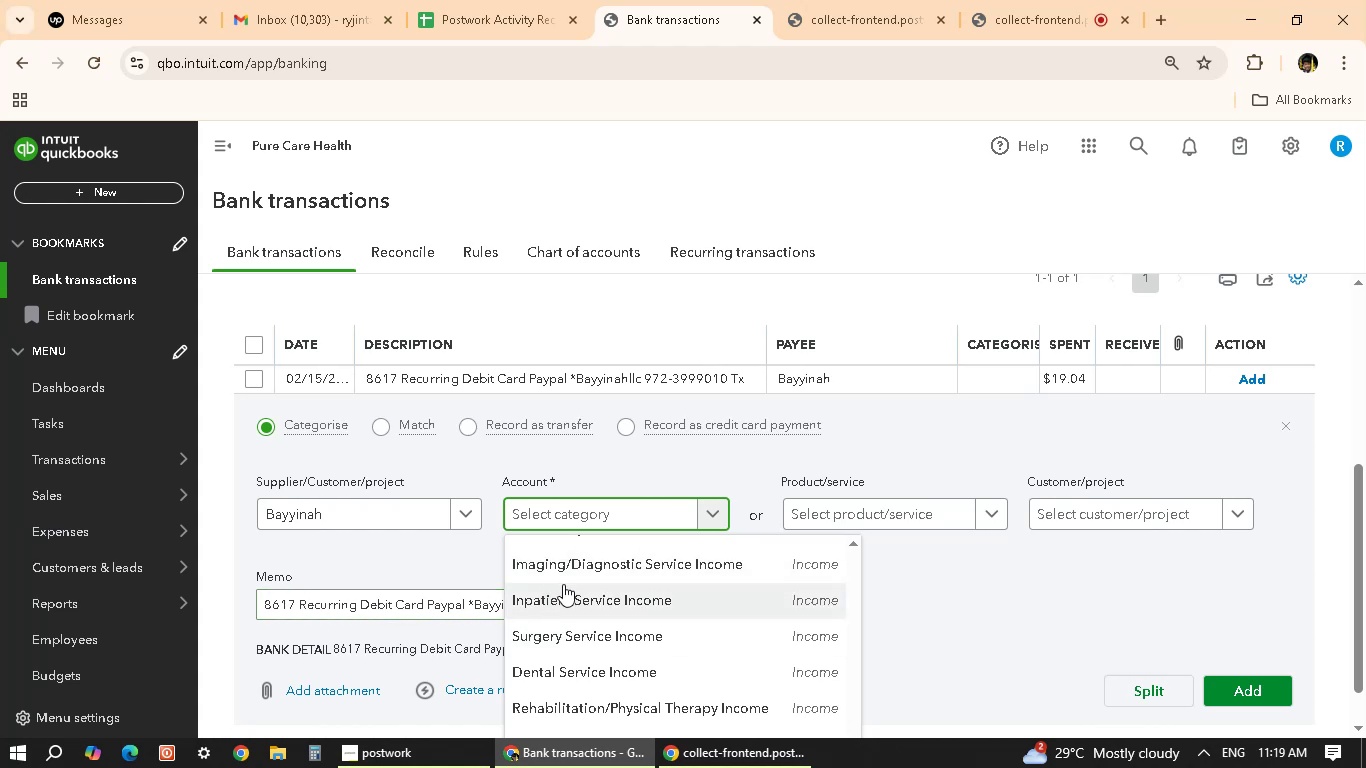 
wait(50.74)
 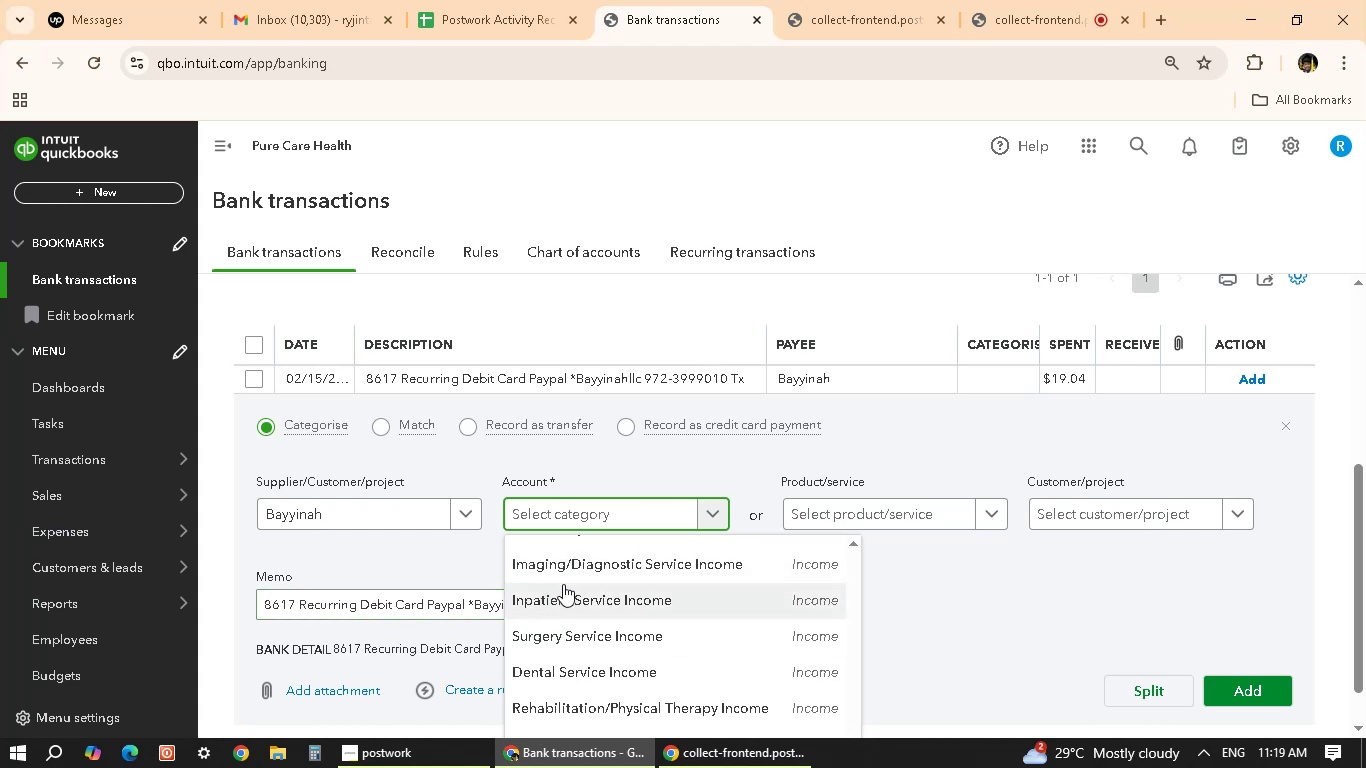 
scroll: coordinate [577, 584], scroll_direction: down, amount: 2.0
 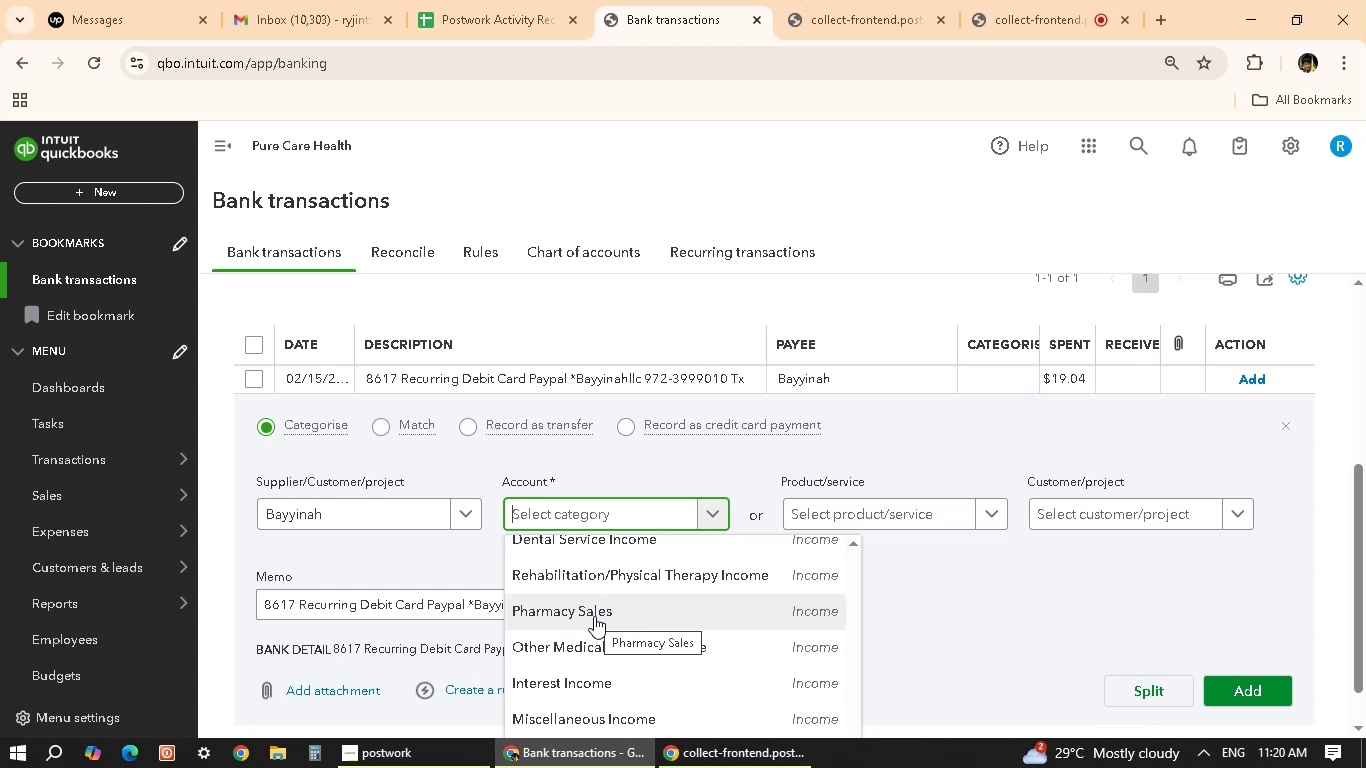 
wait(11.83)
 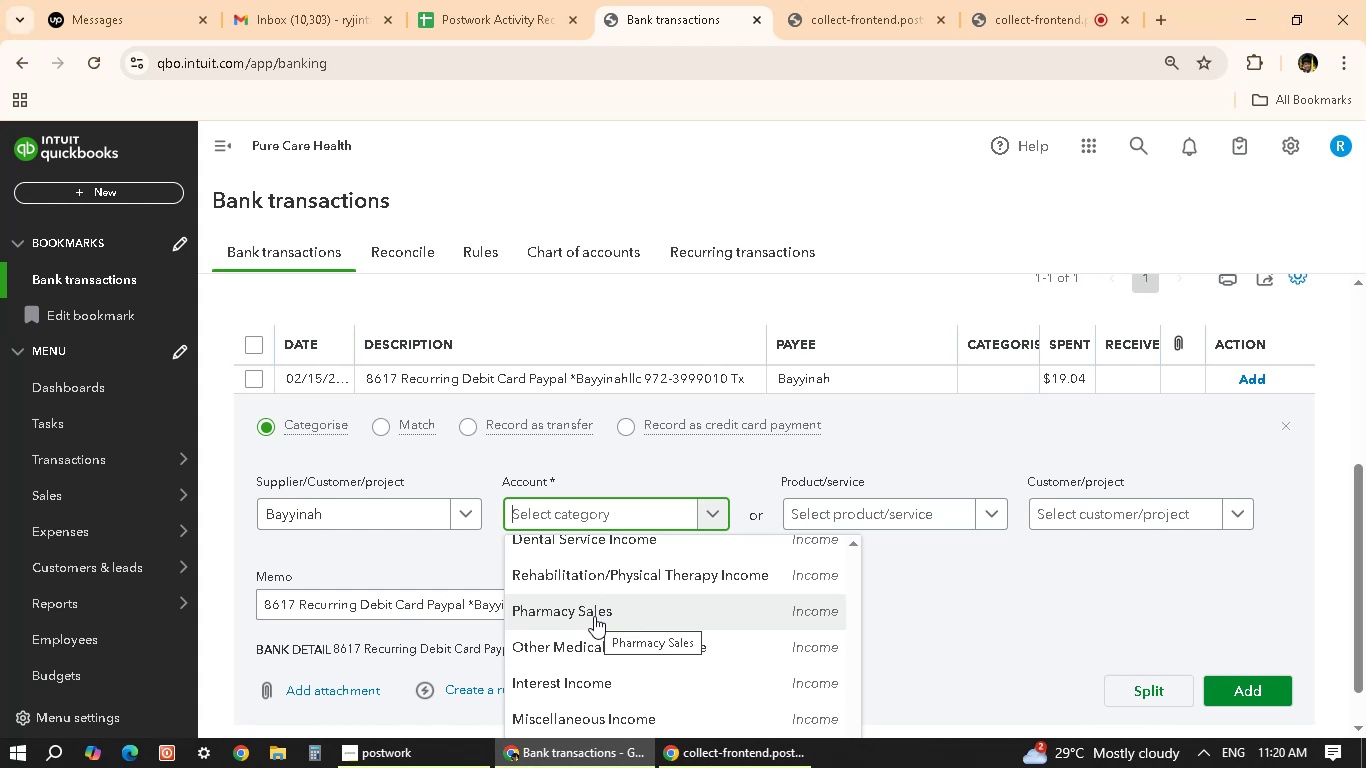 
scroll: coordinate [555, 693], scroll_direction: down, amount: 9.0
 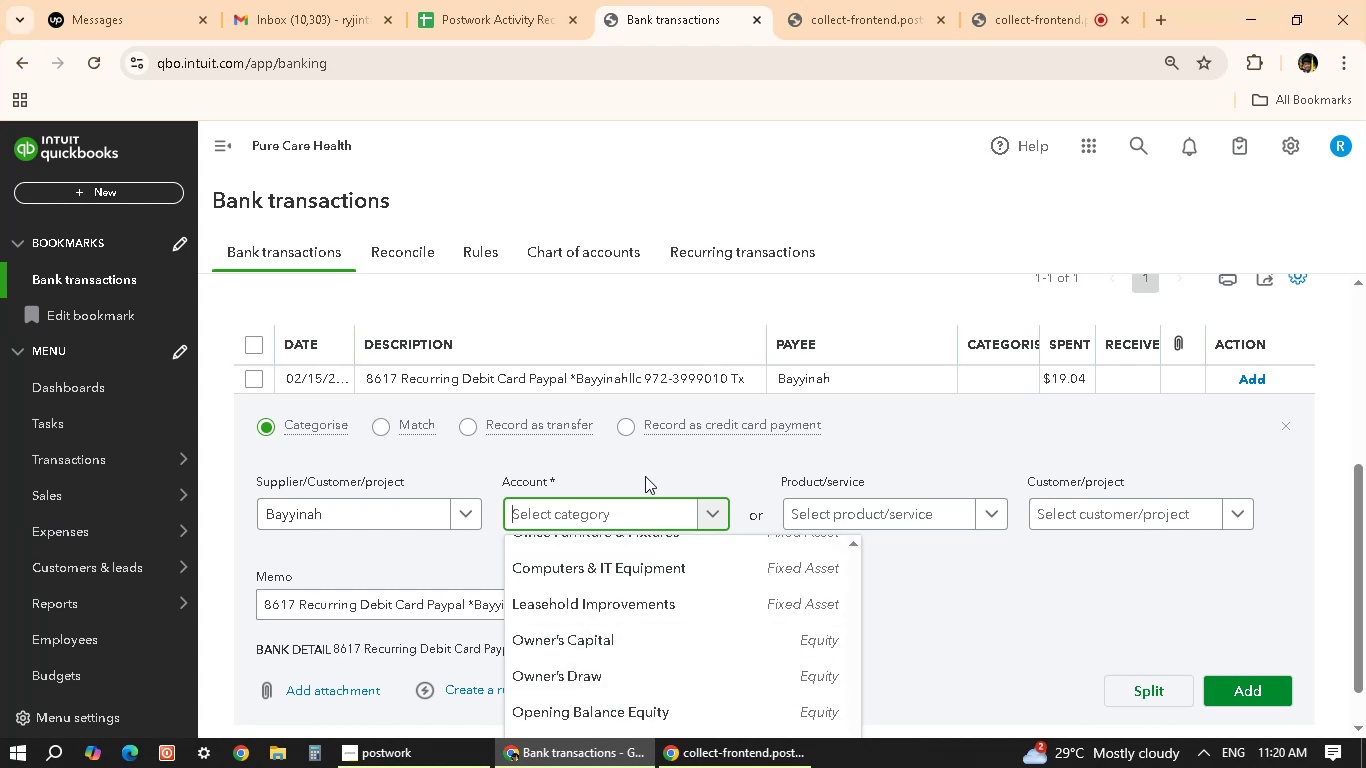 
scroll: coordinate [604, 661], scroll_direction: up, amount: 37.0
 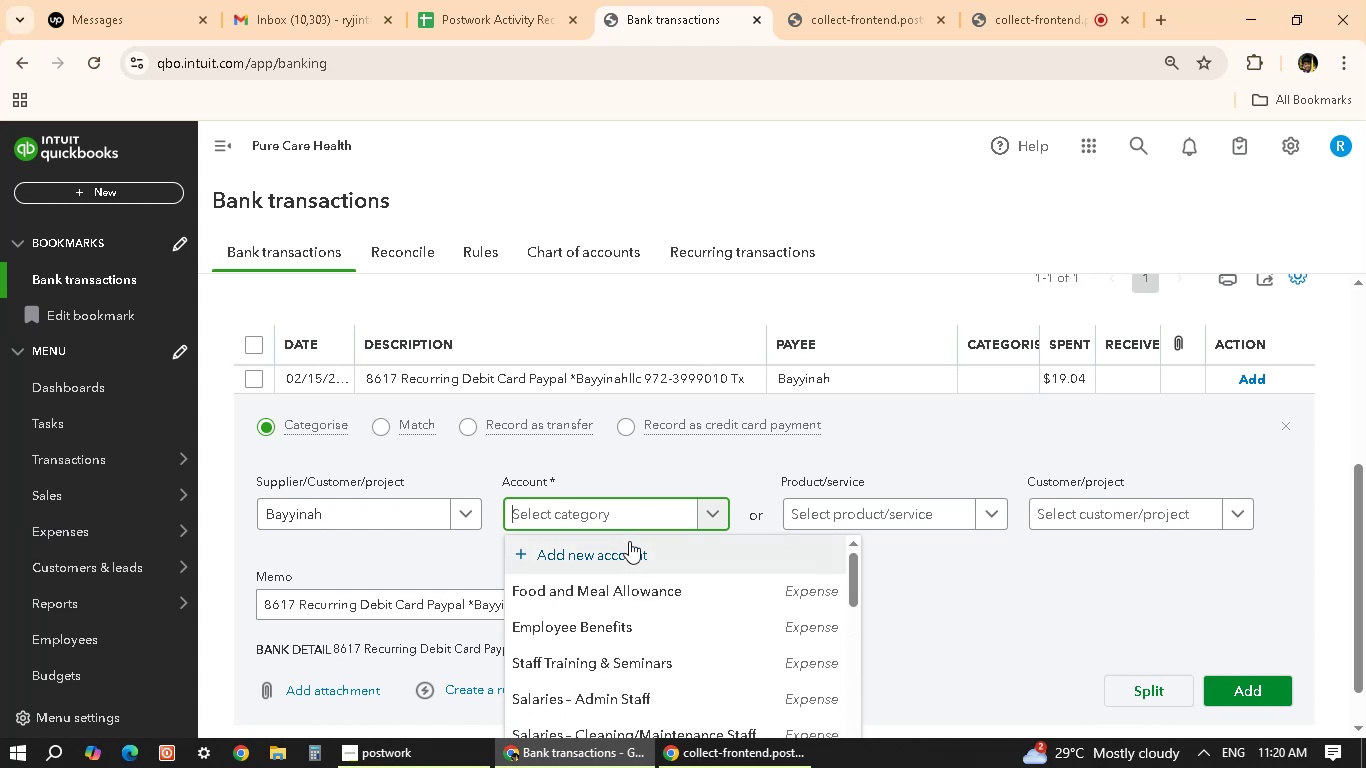 
left_click([629, 541])
 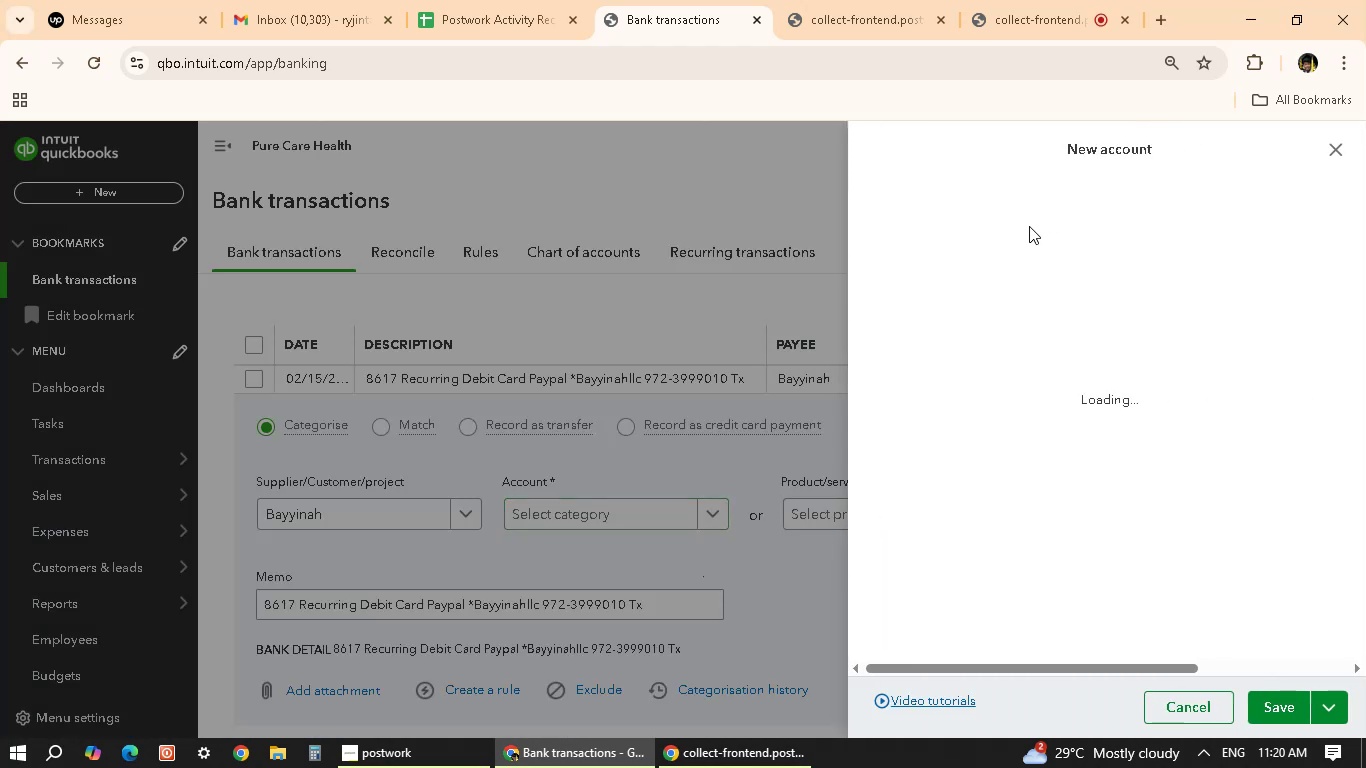 
wait(5.79)
 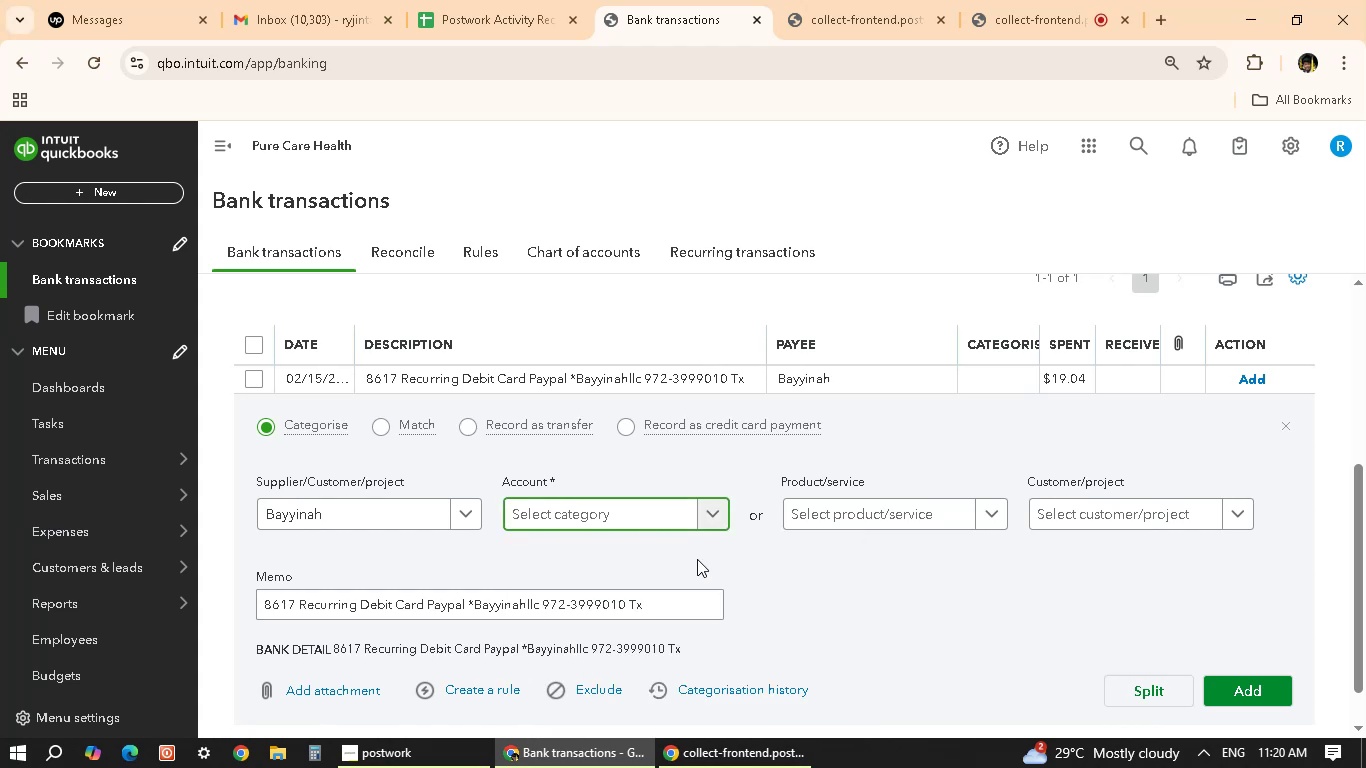 
left_click([1029, 226])
 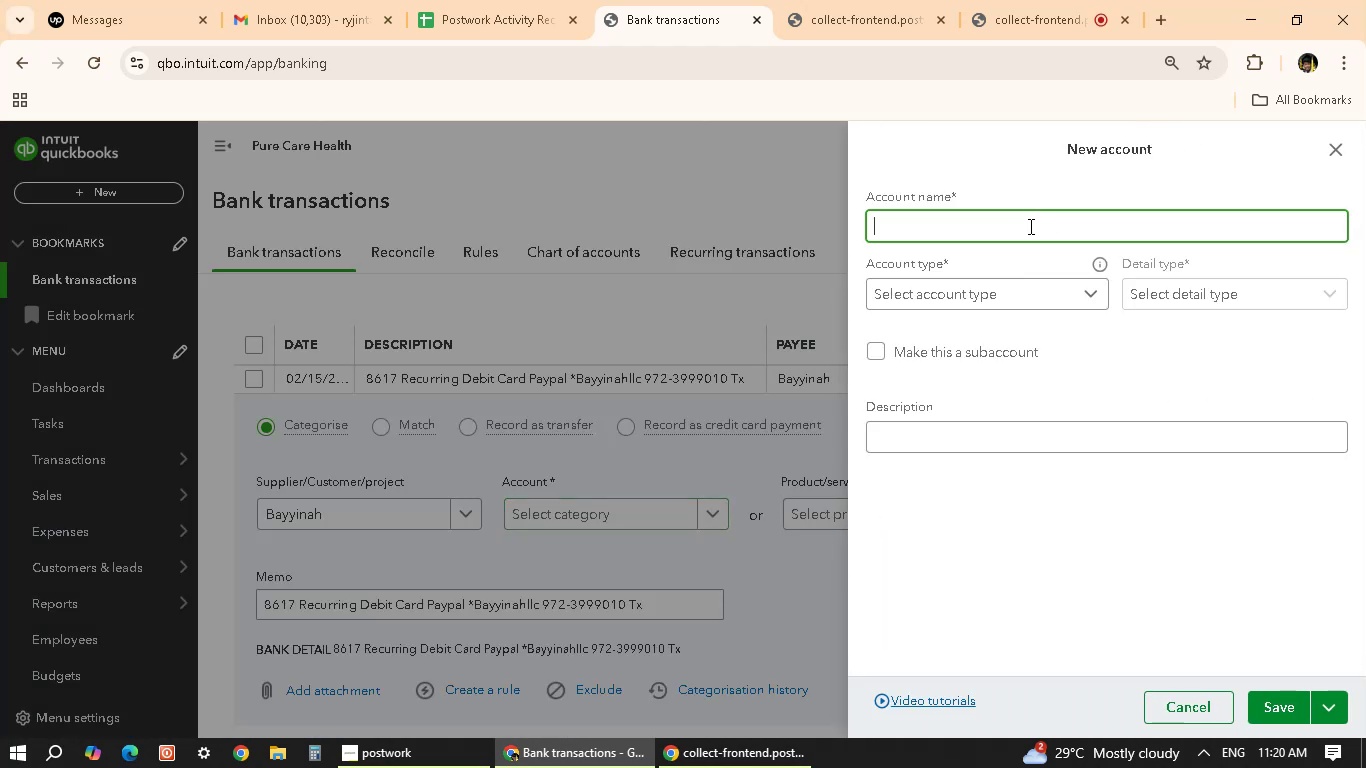 
type(Subscription Expene)
 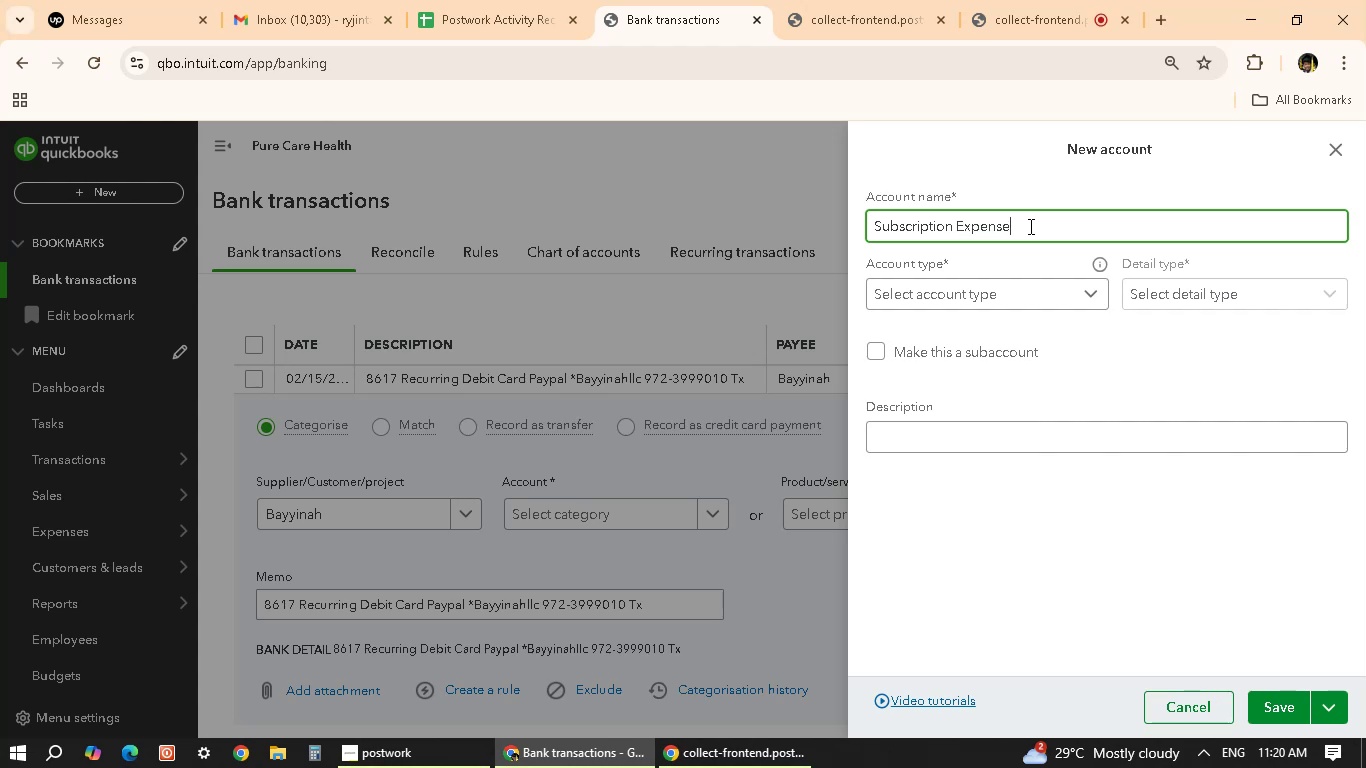 
hold_key(key=S, duration=0.38)
 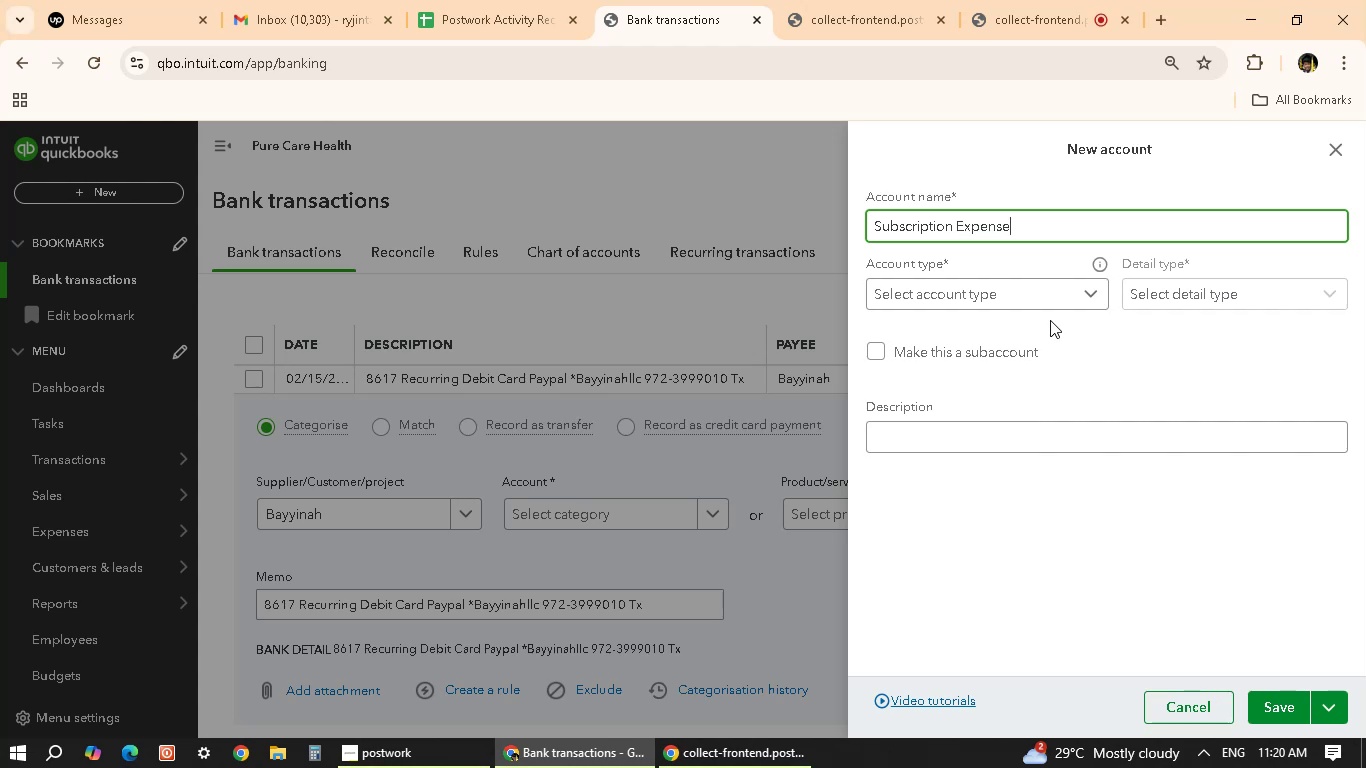 
left_click([1066, 294])
 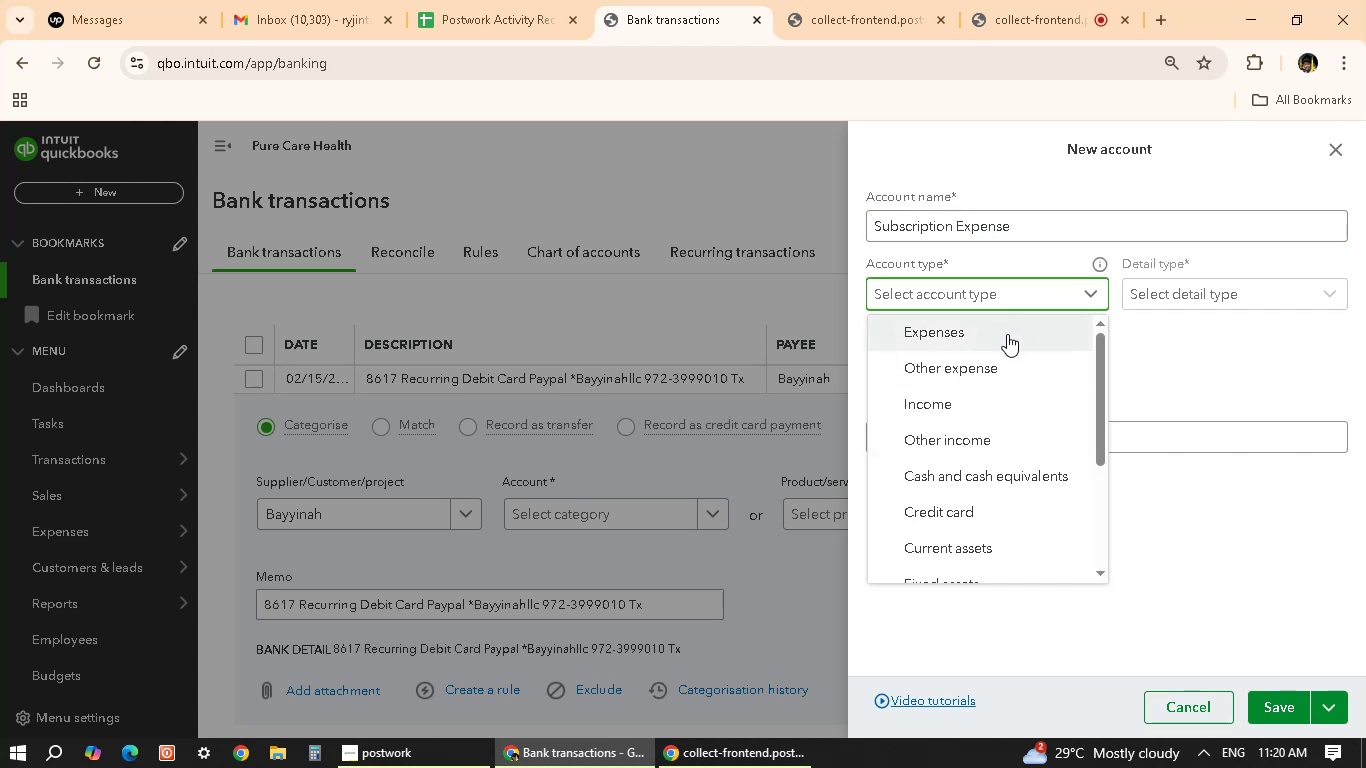 
left_click([1007, 334])
 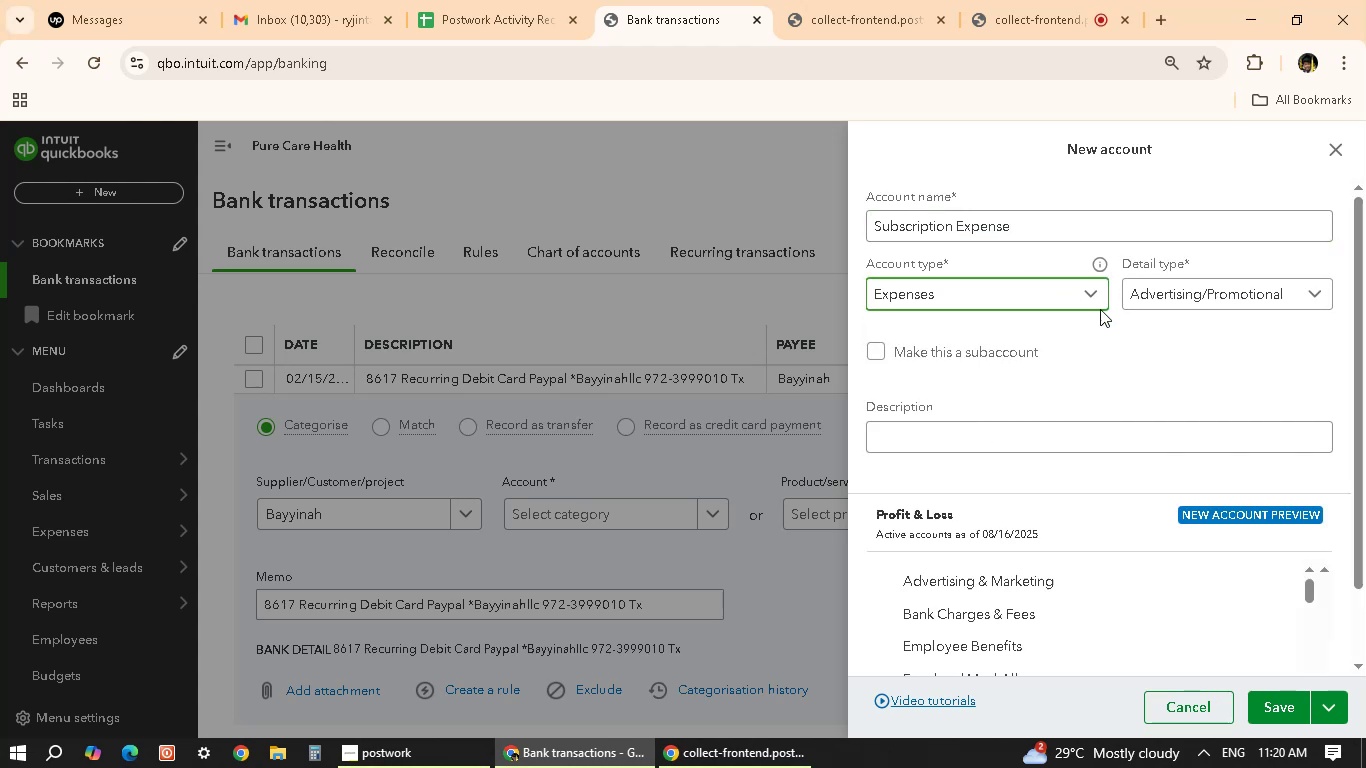 
left_click([1201, 299])
 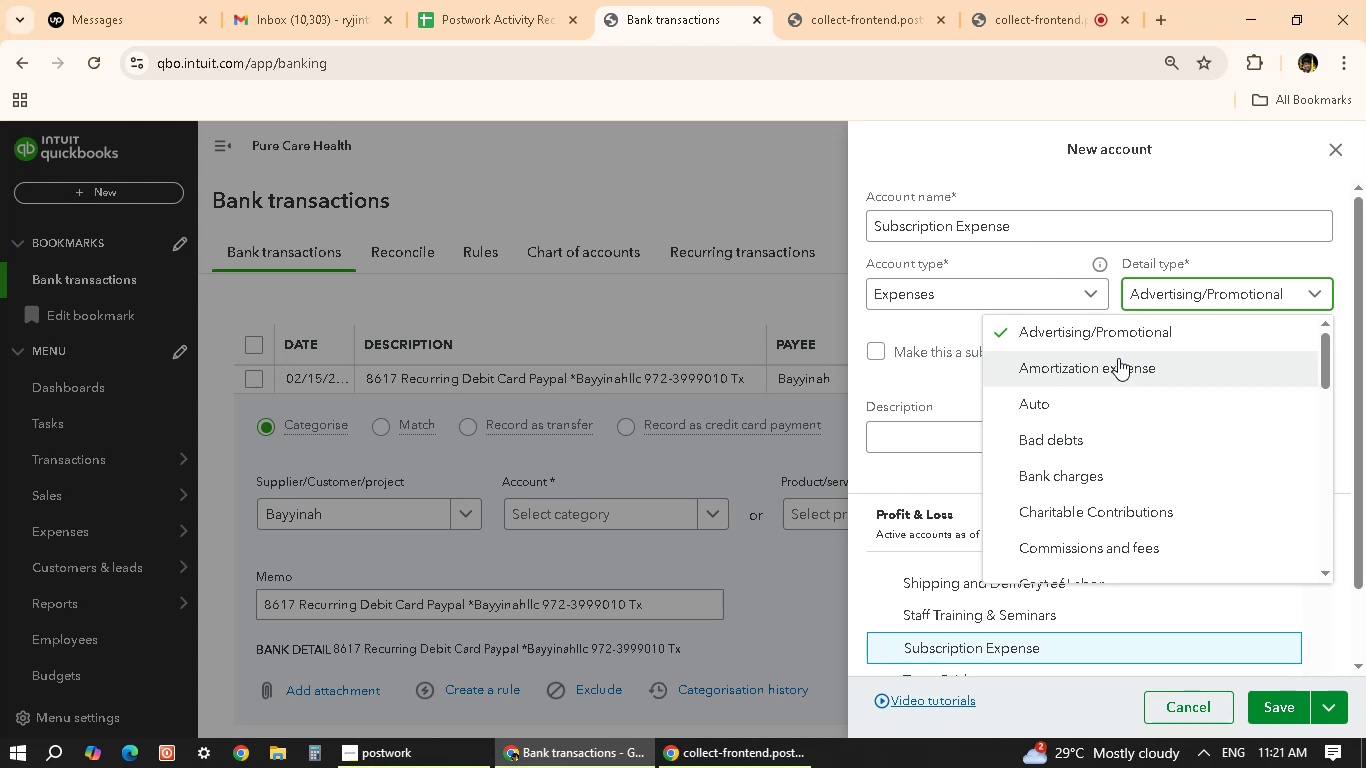 
wait(32.22)
 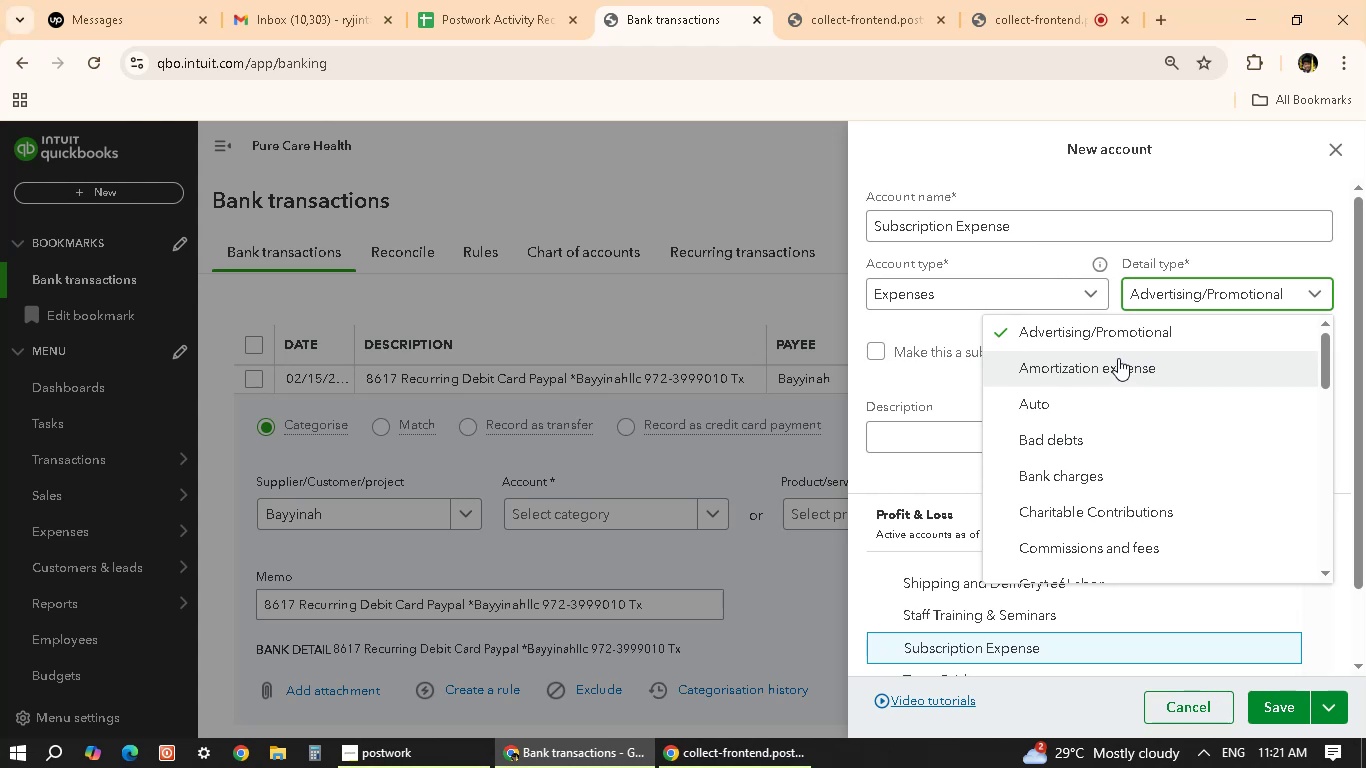 
scroll: coordinate [1125, 428], scroll_direction: down, amount: 1.0
 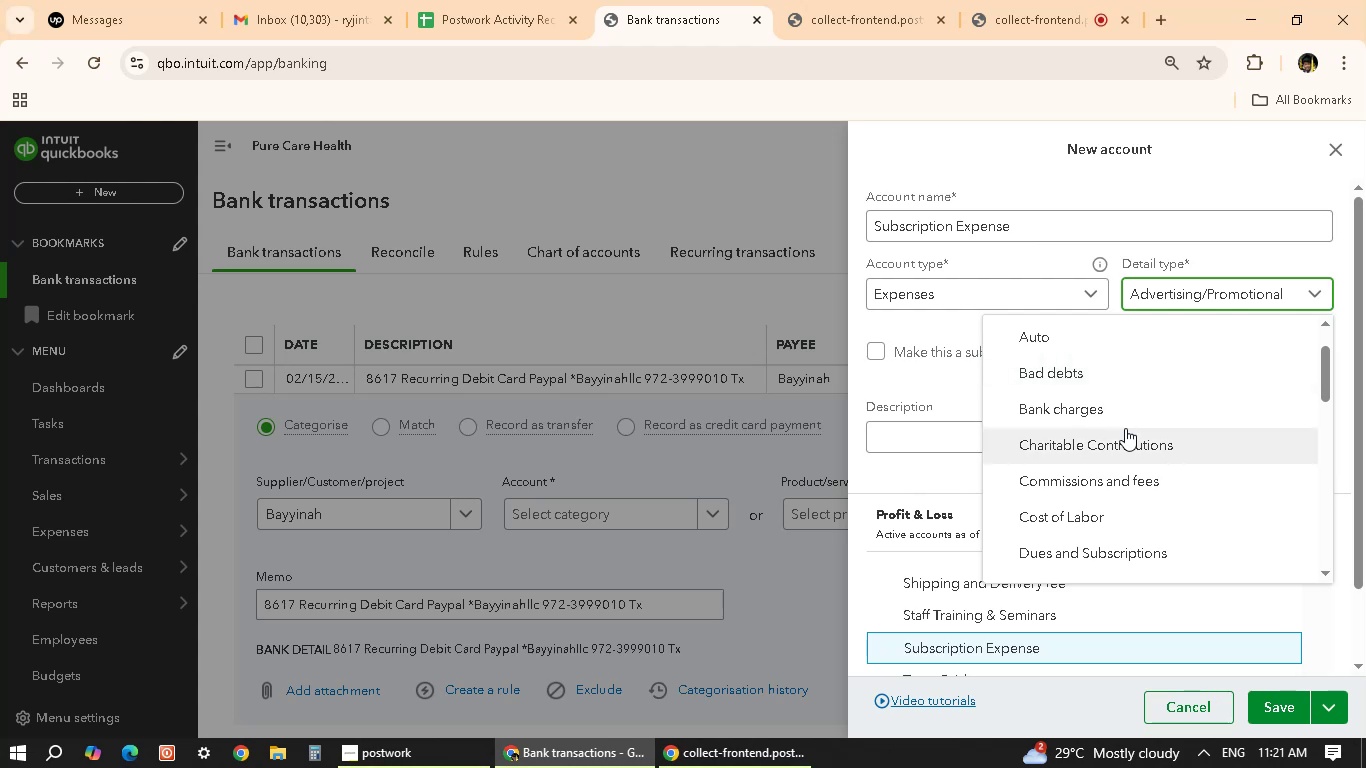 
wait(5.95)
 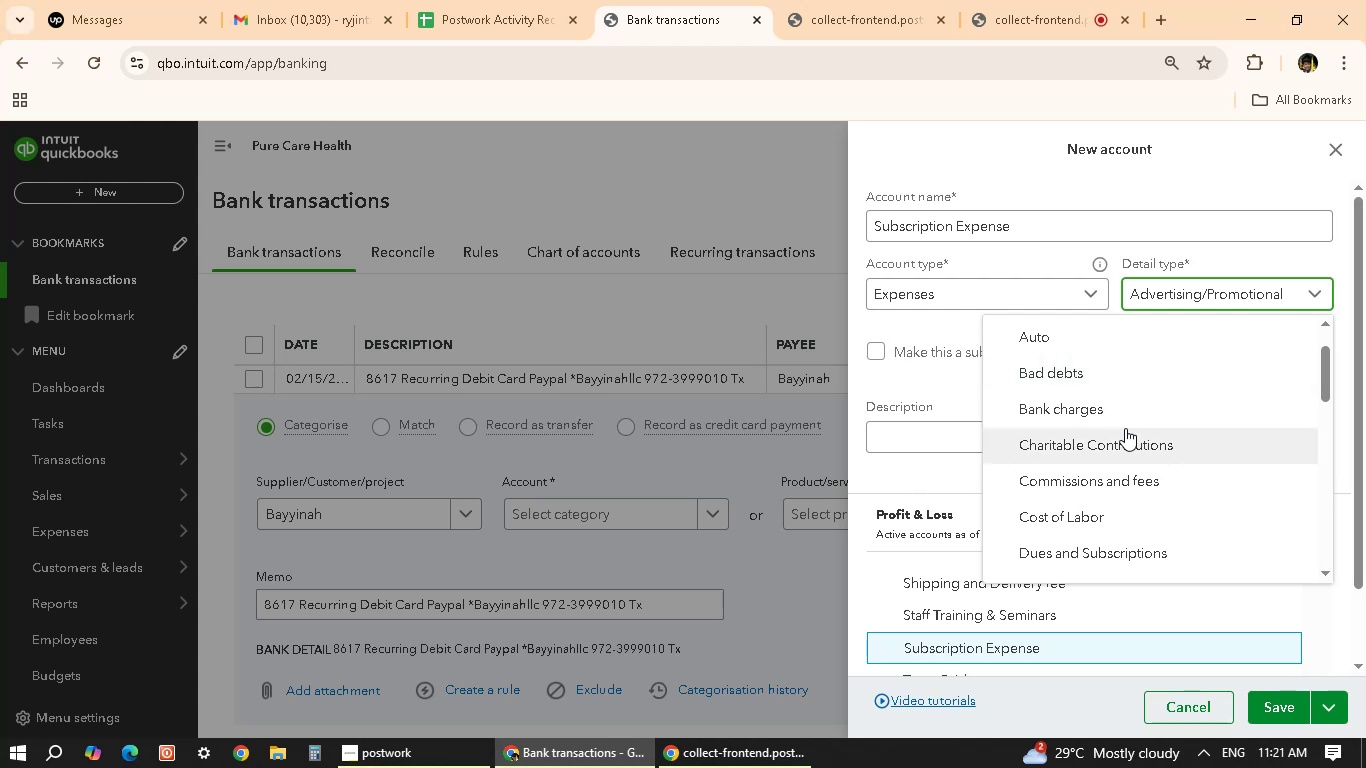 
left_click([1097, 557])
 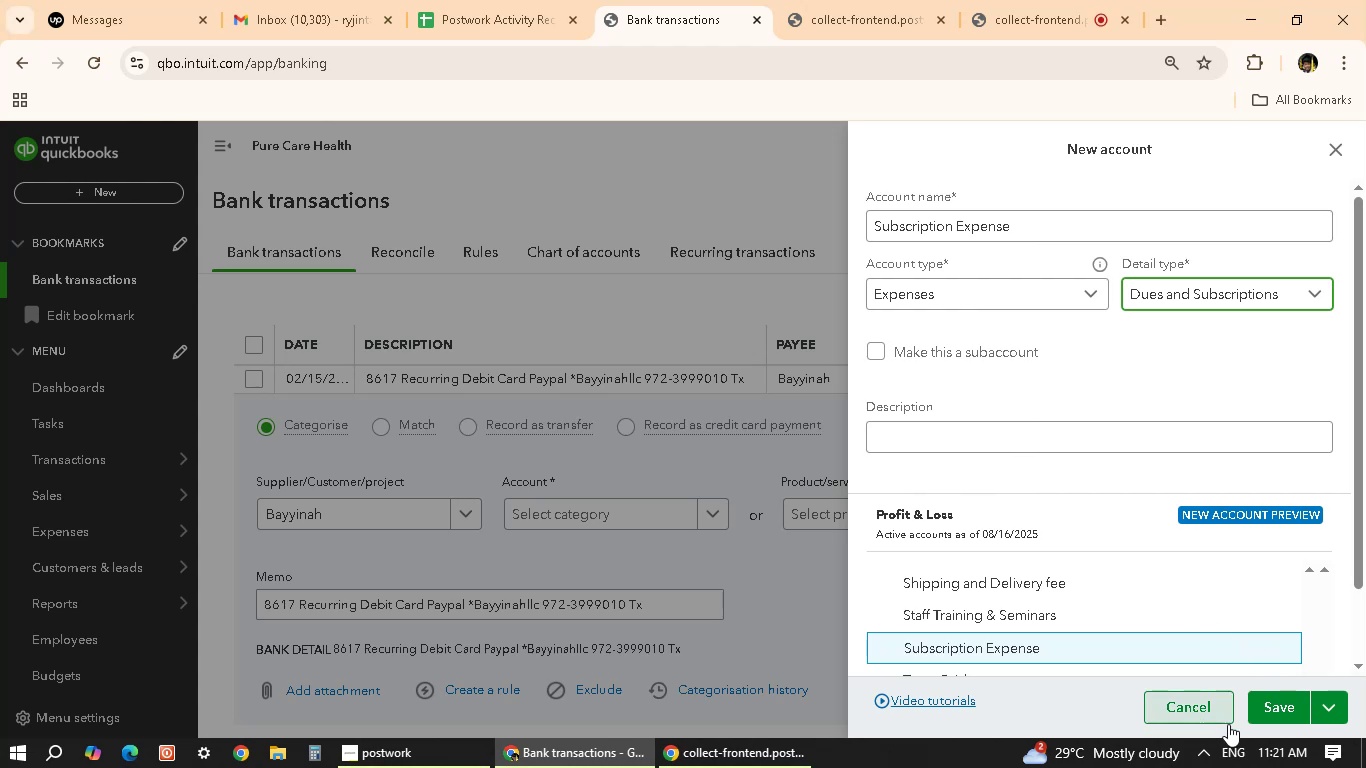 
wait(10.61)
 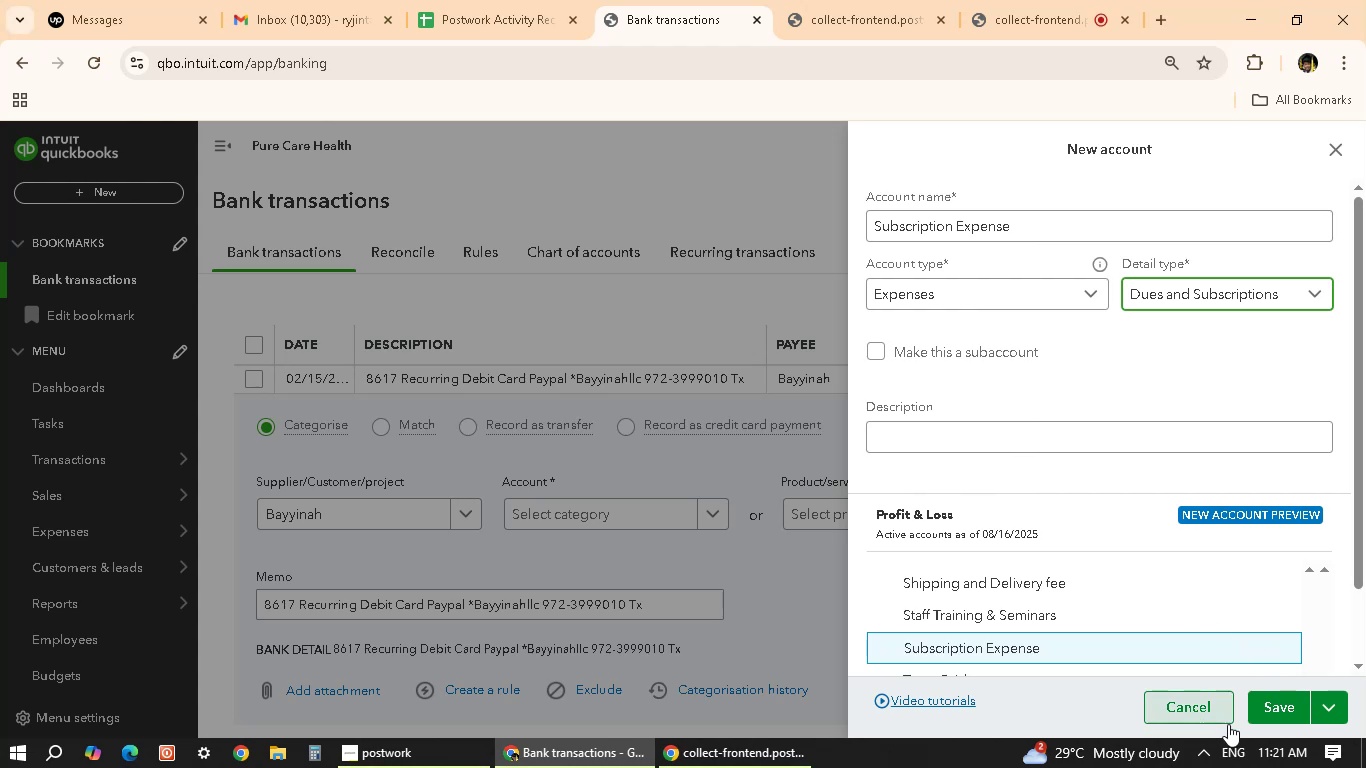 
left_click([1221, 294])
 